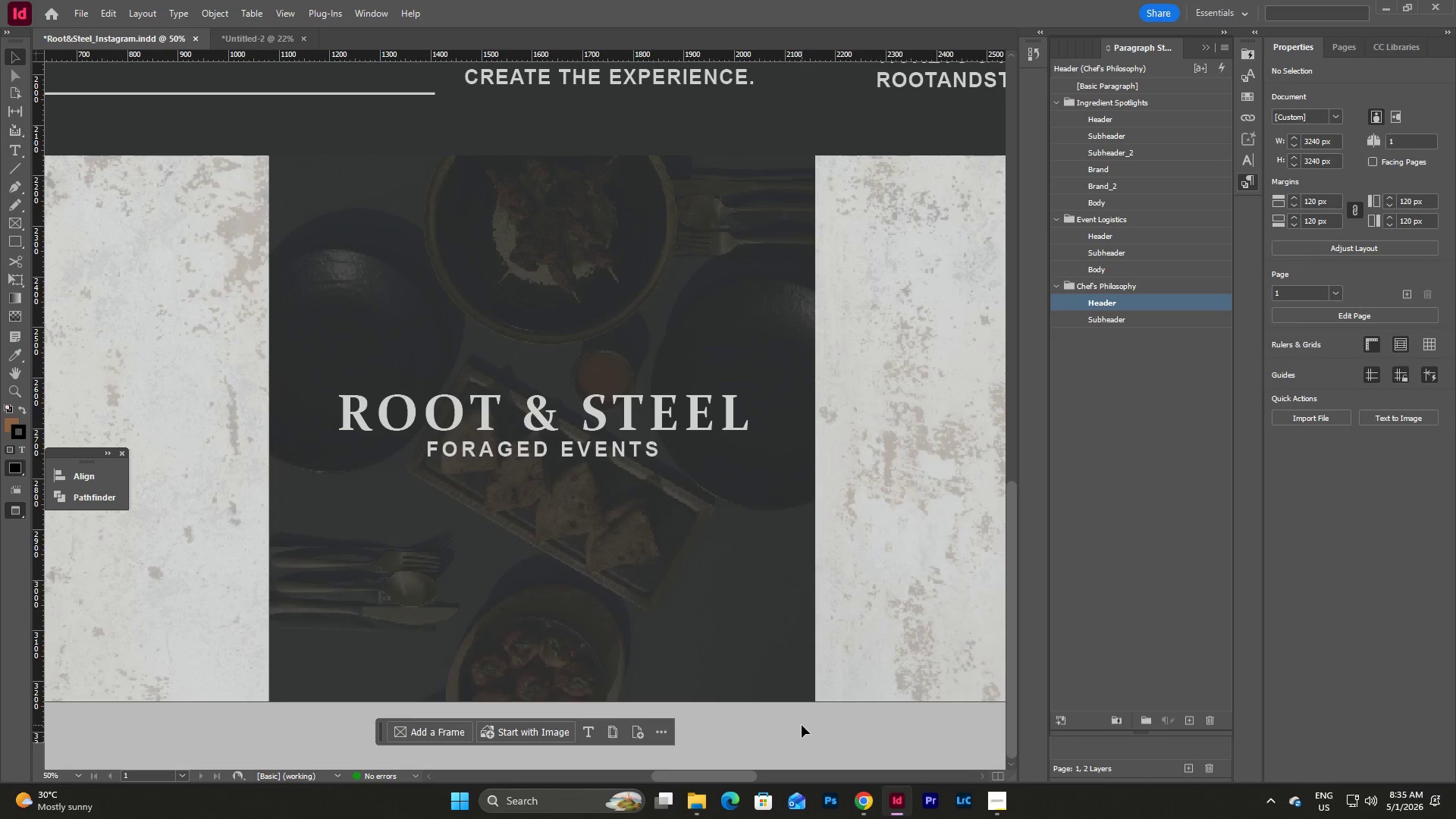 
type(ww)
 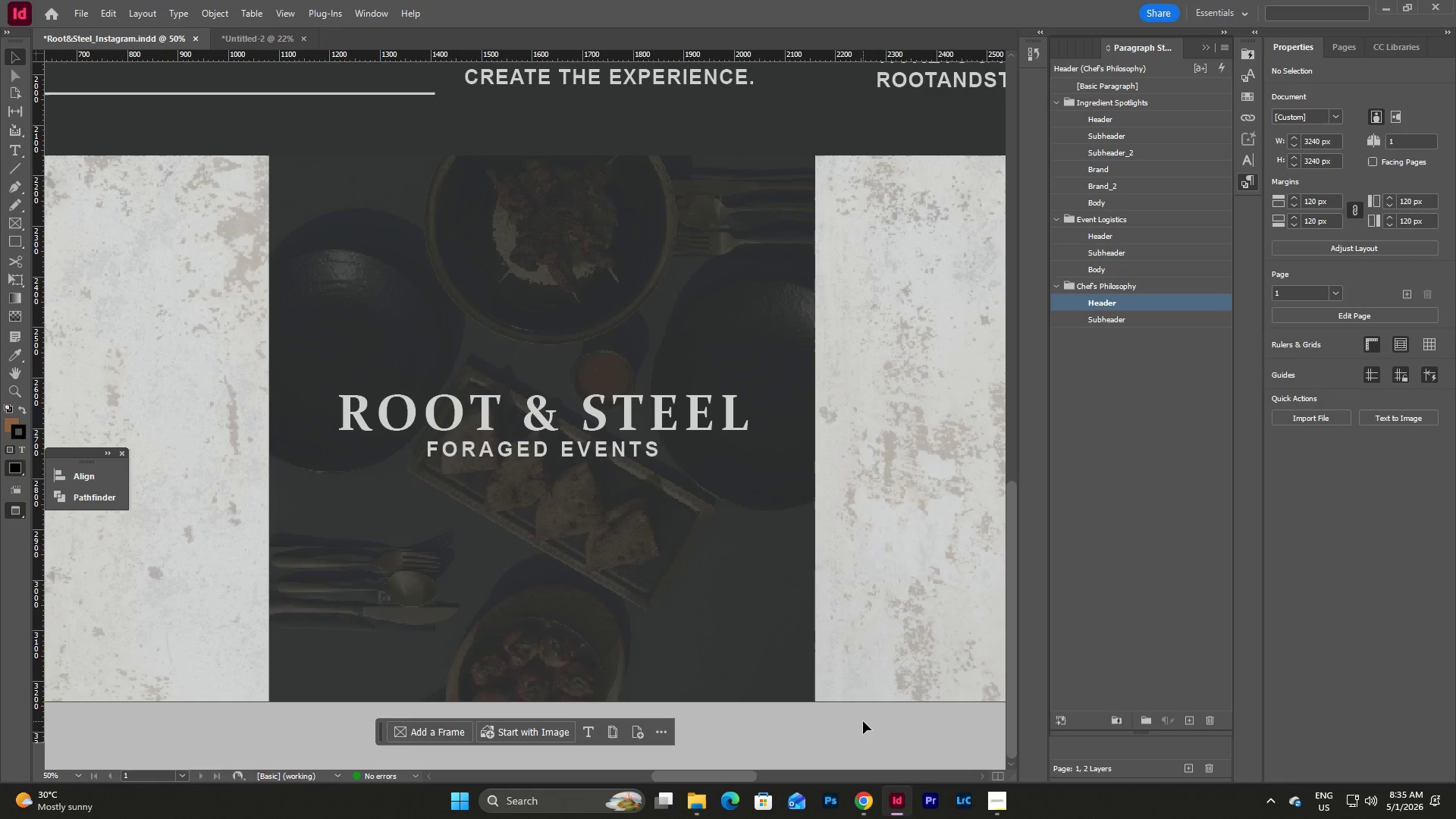 
wait(9.25)
 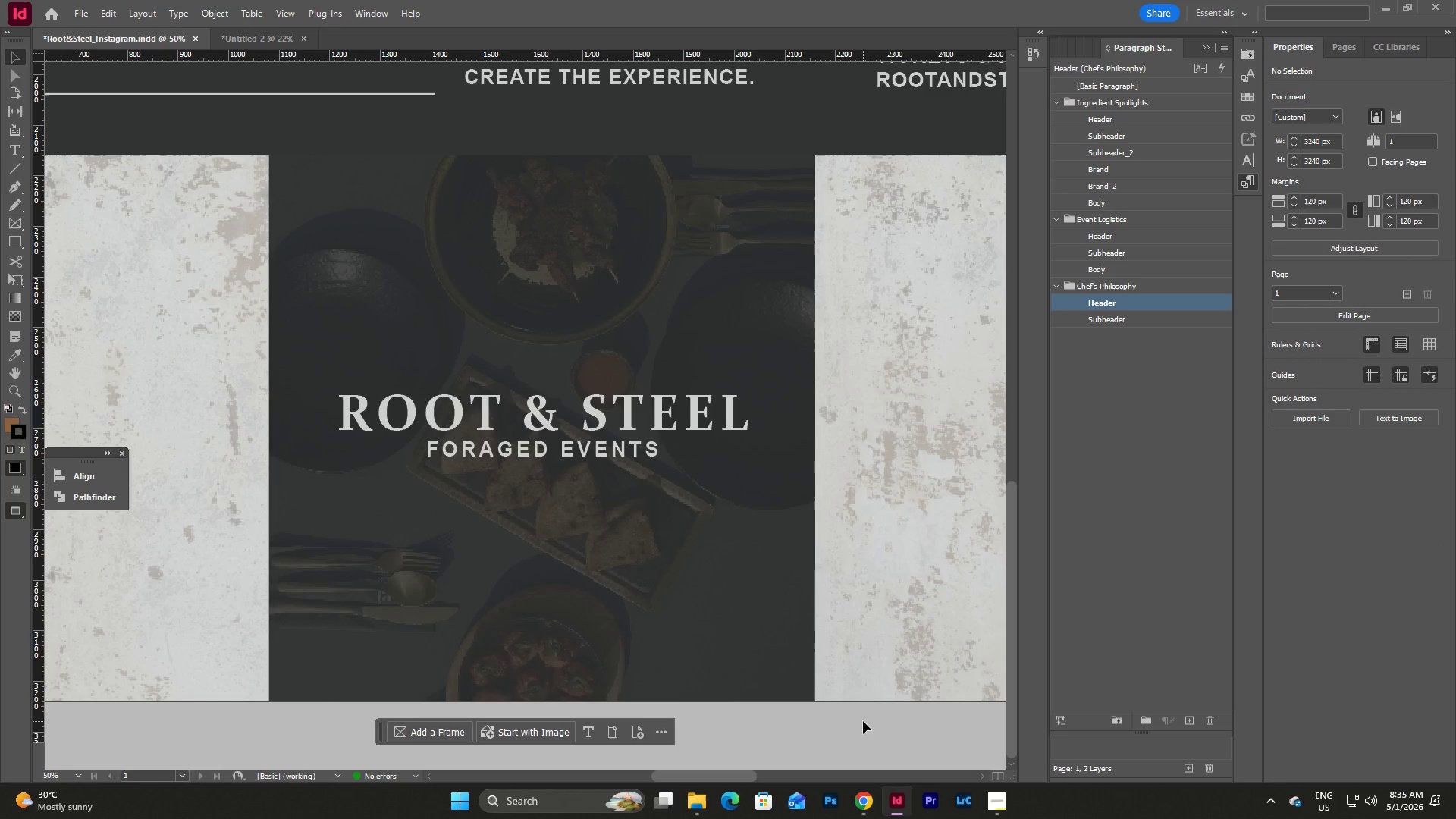 
left_click([863, 721])
 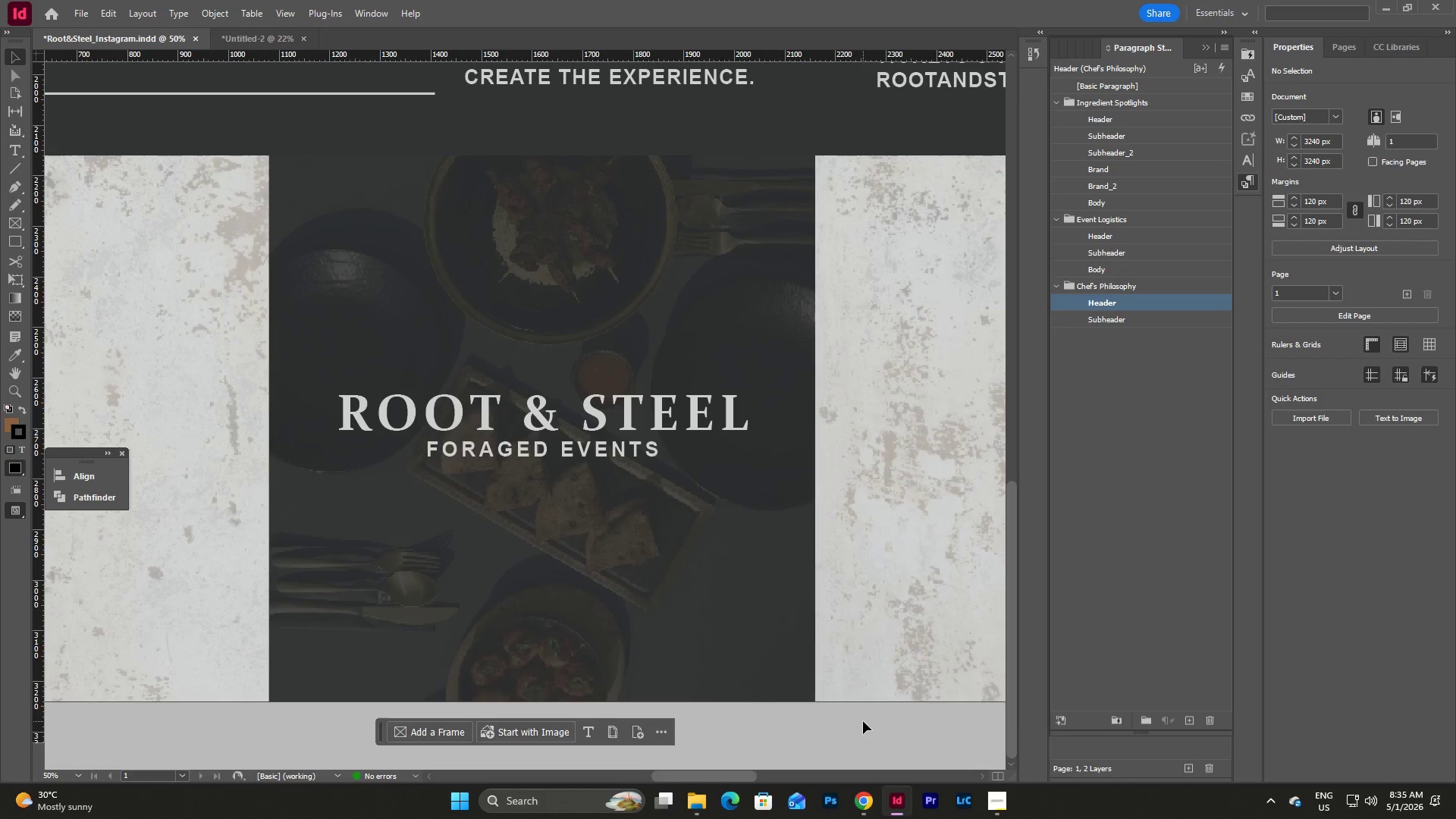 
type(ww)
 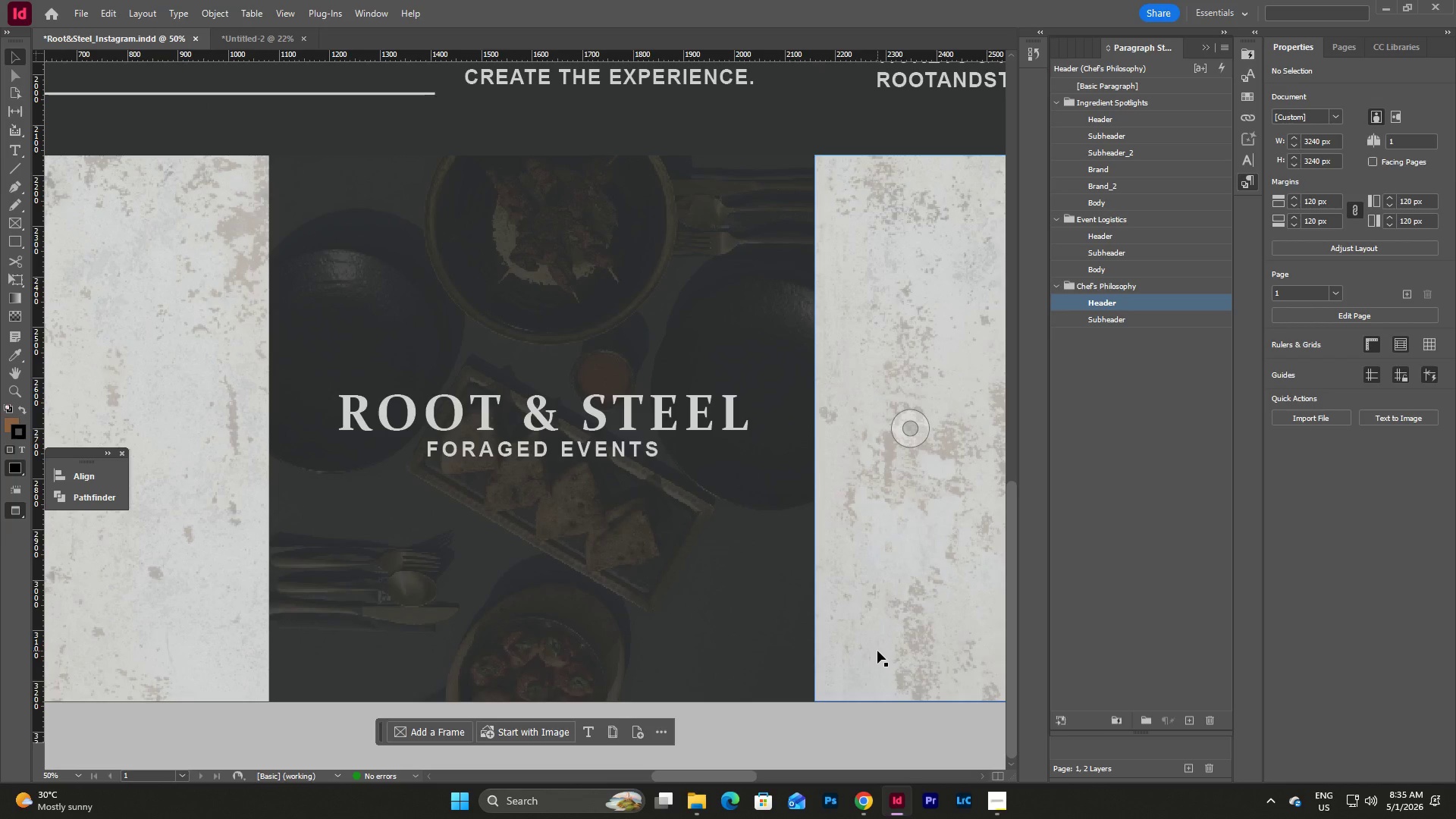 
wait(13.95)
 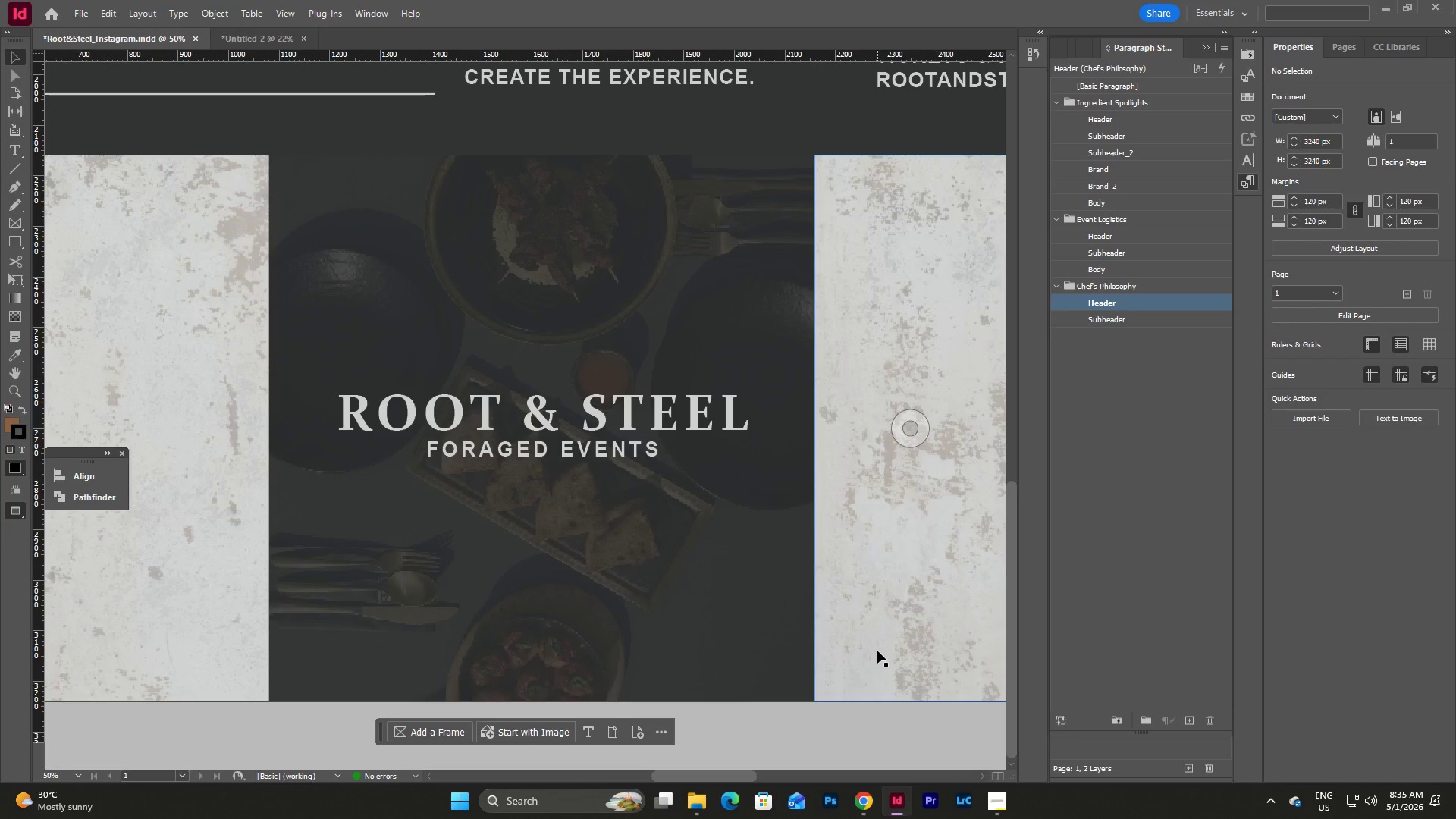 
left_click([1154, 416])
 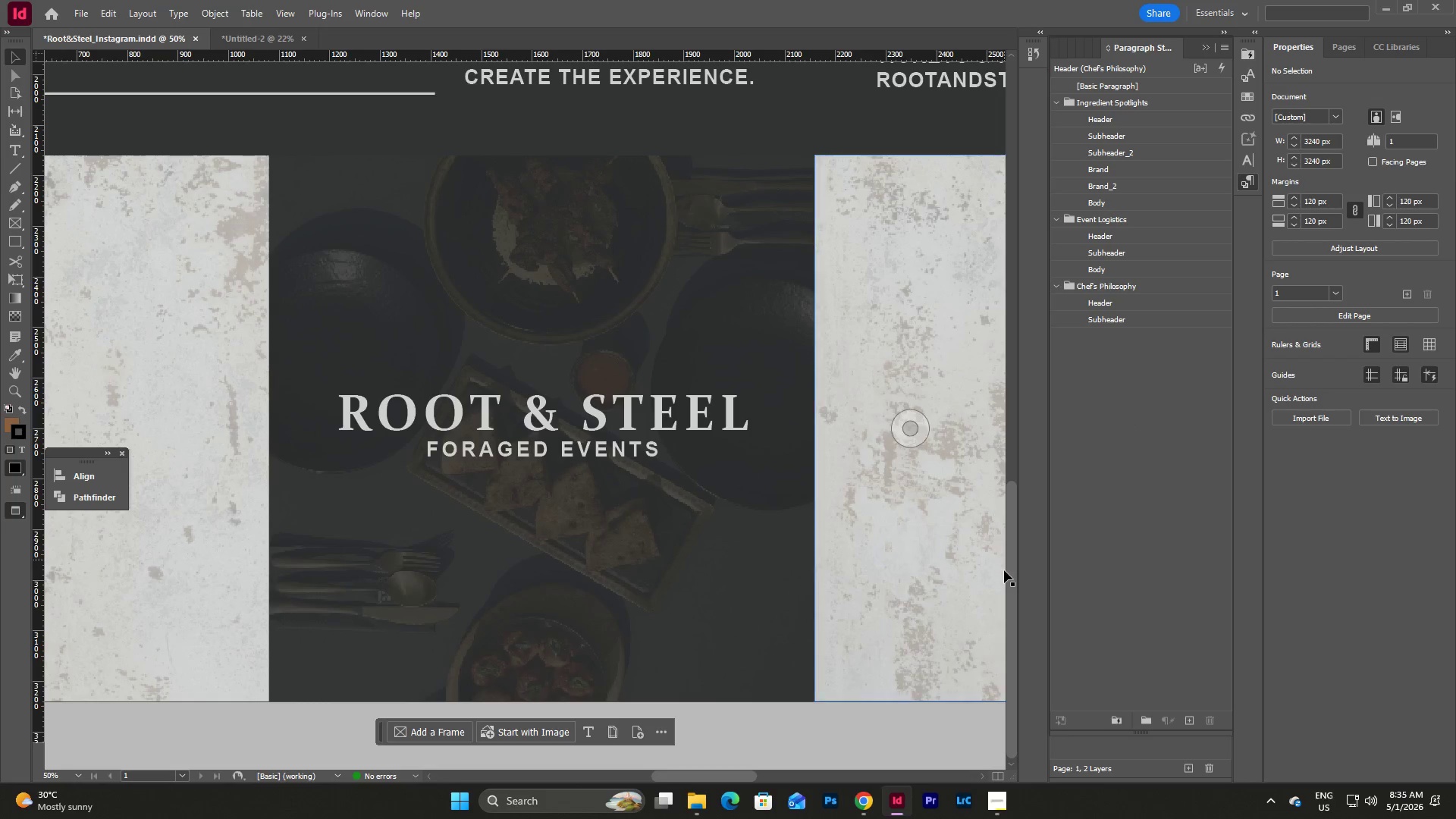 
scroll: coordinate [805, 546], scroll_direction: up, amount: 9.0
 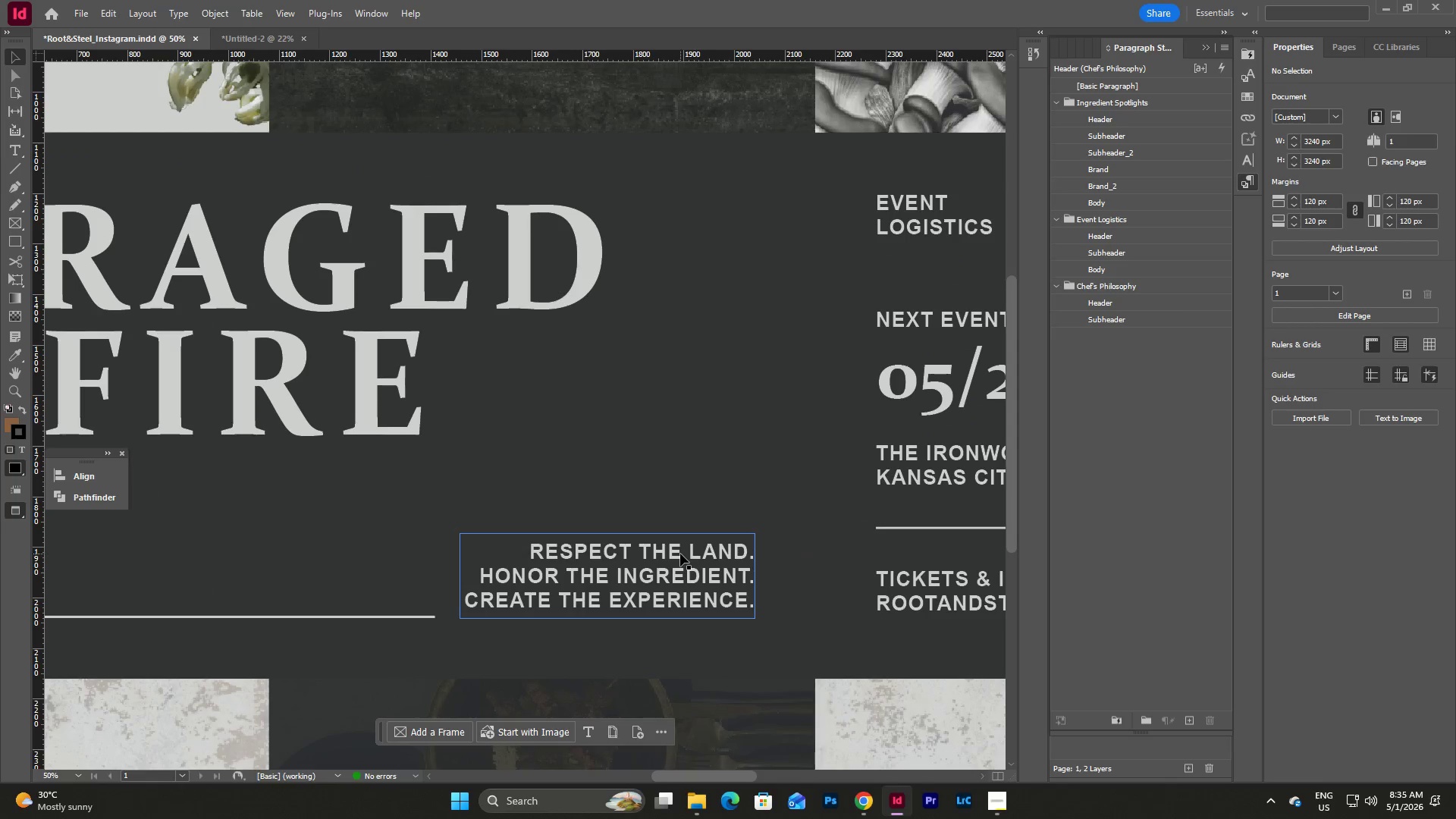 
left_click([680, 554])
 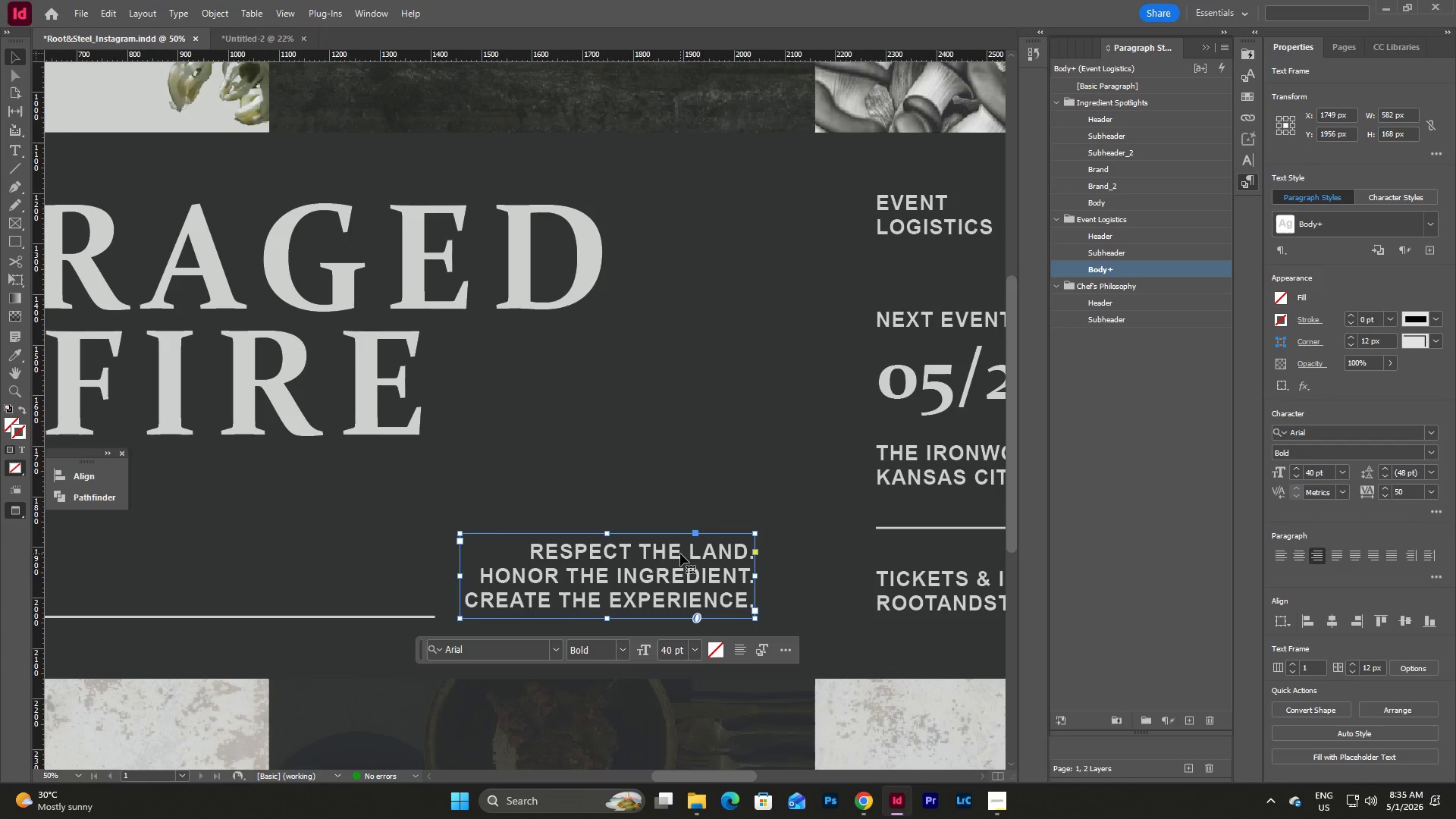 
hold_key(key=ControlLeft, duration=0.41)
 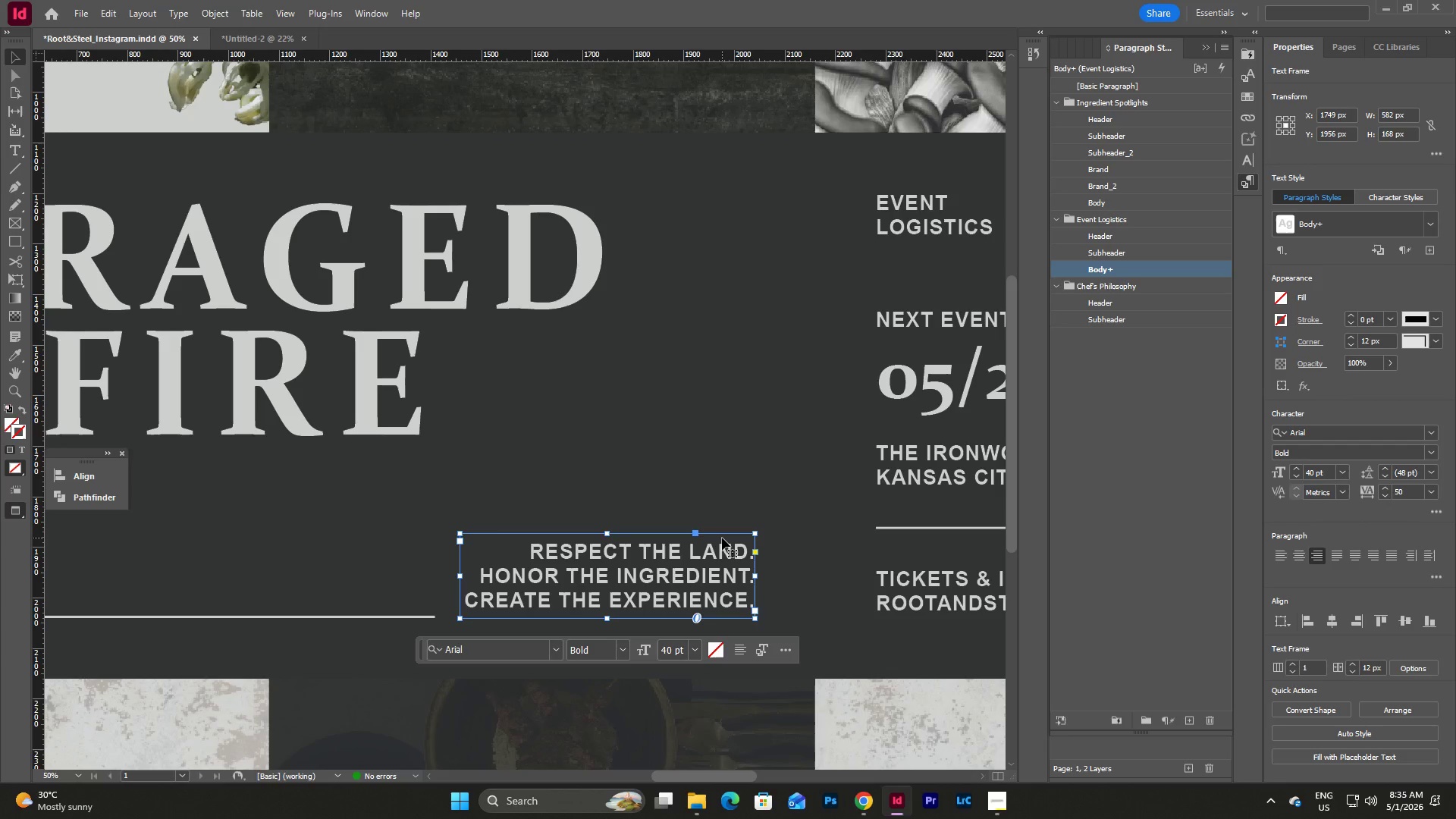 
hold_key(key=ControlLeft, duration=0.83)
 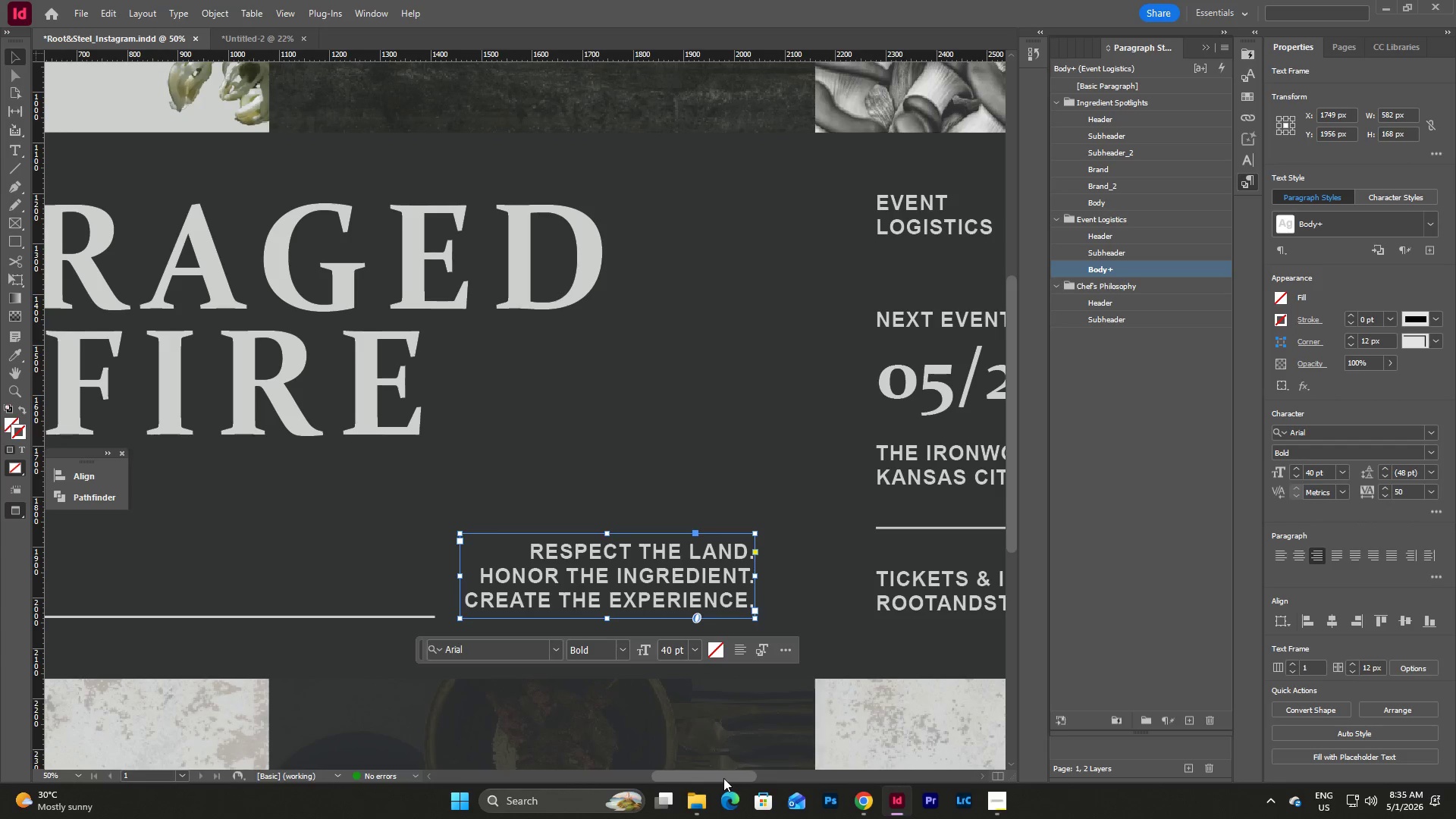 
left_click_drag(start_coordinate=[723, 778], to_coordinate=[664, 773])
 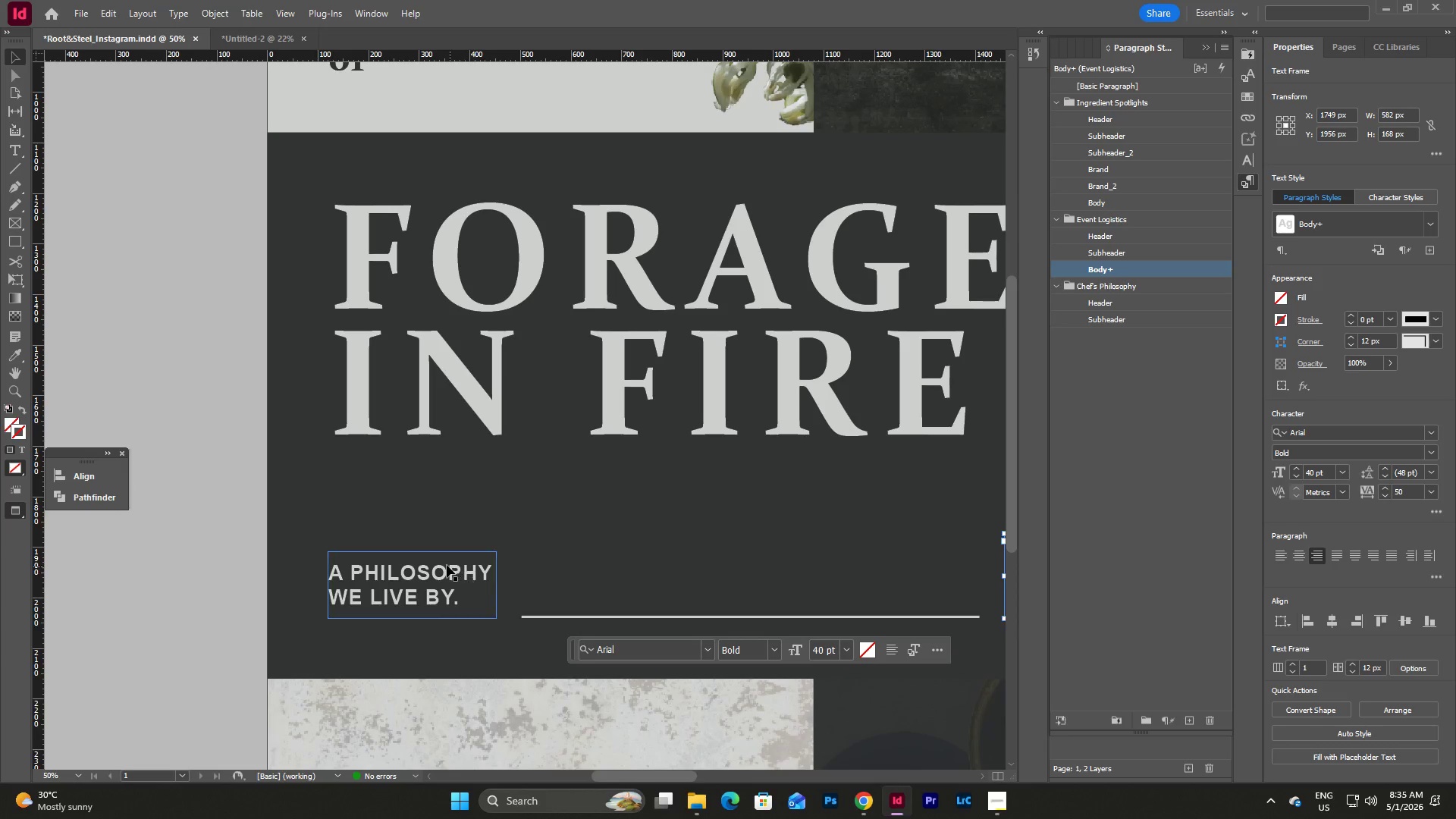 
left_click([446, 565])
 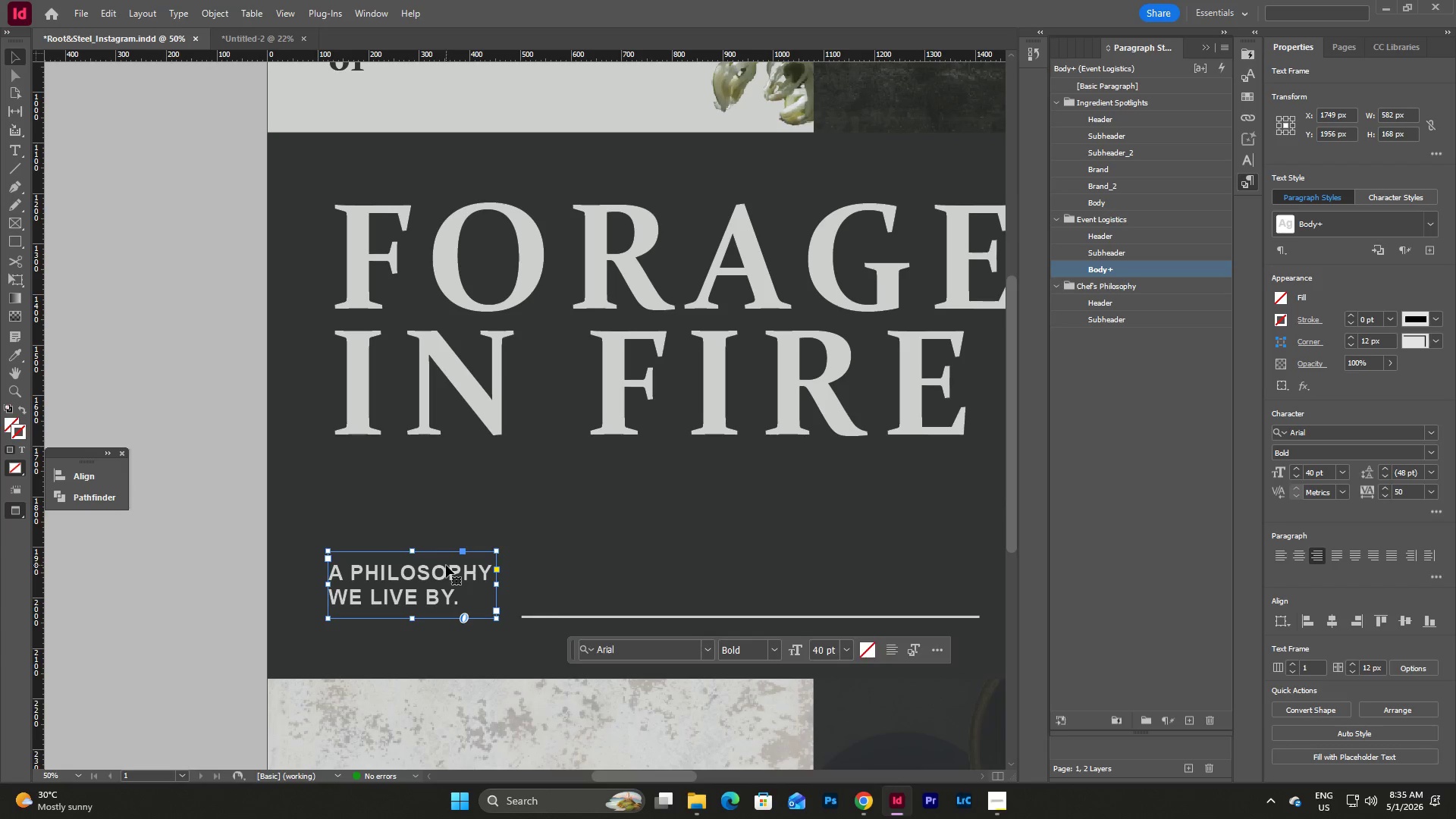 
key(Control+C)
 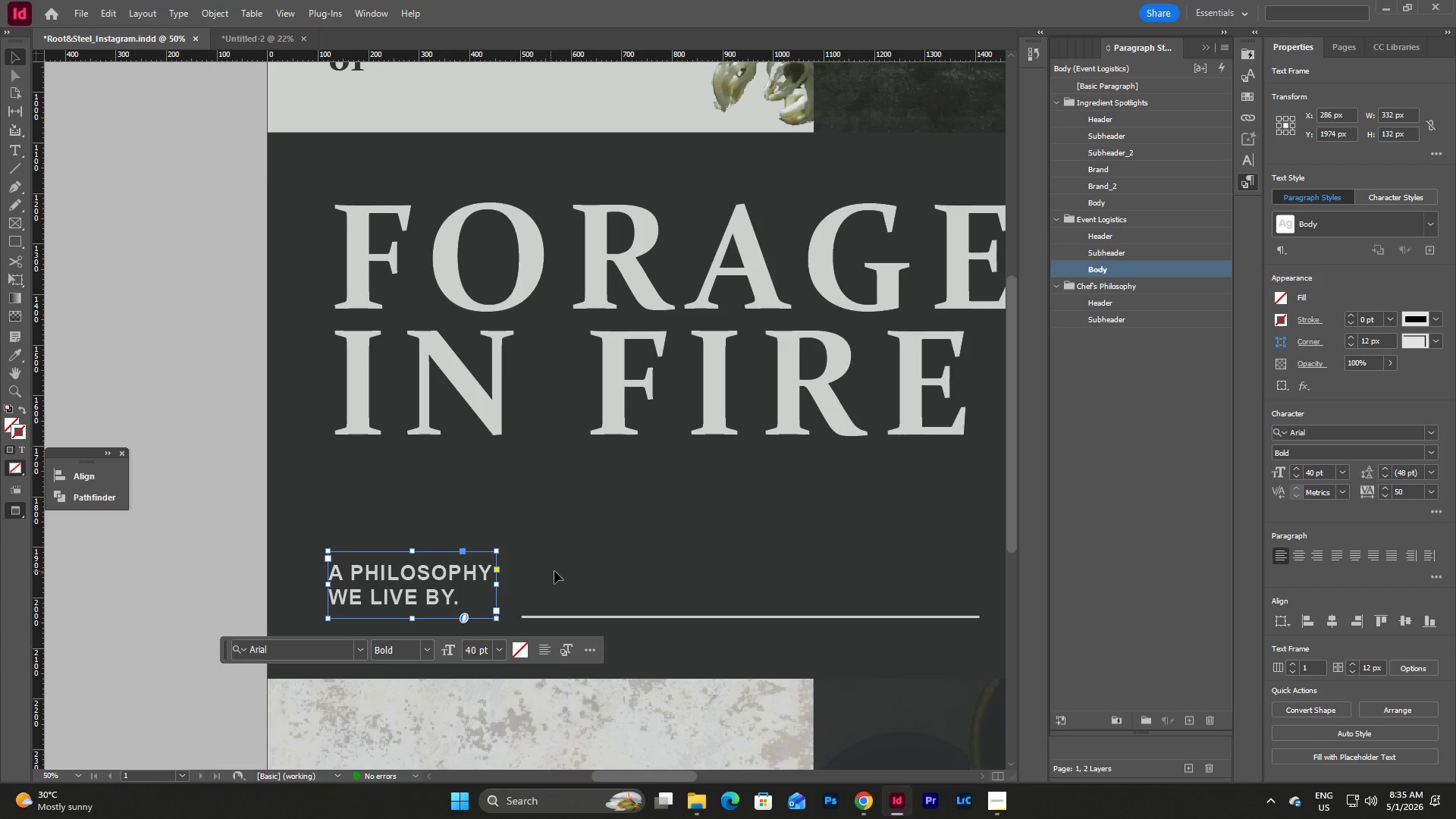 
scroll: coordinate [554, 571], scroll_direction: down, amount: 10.0
 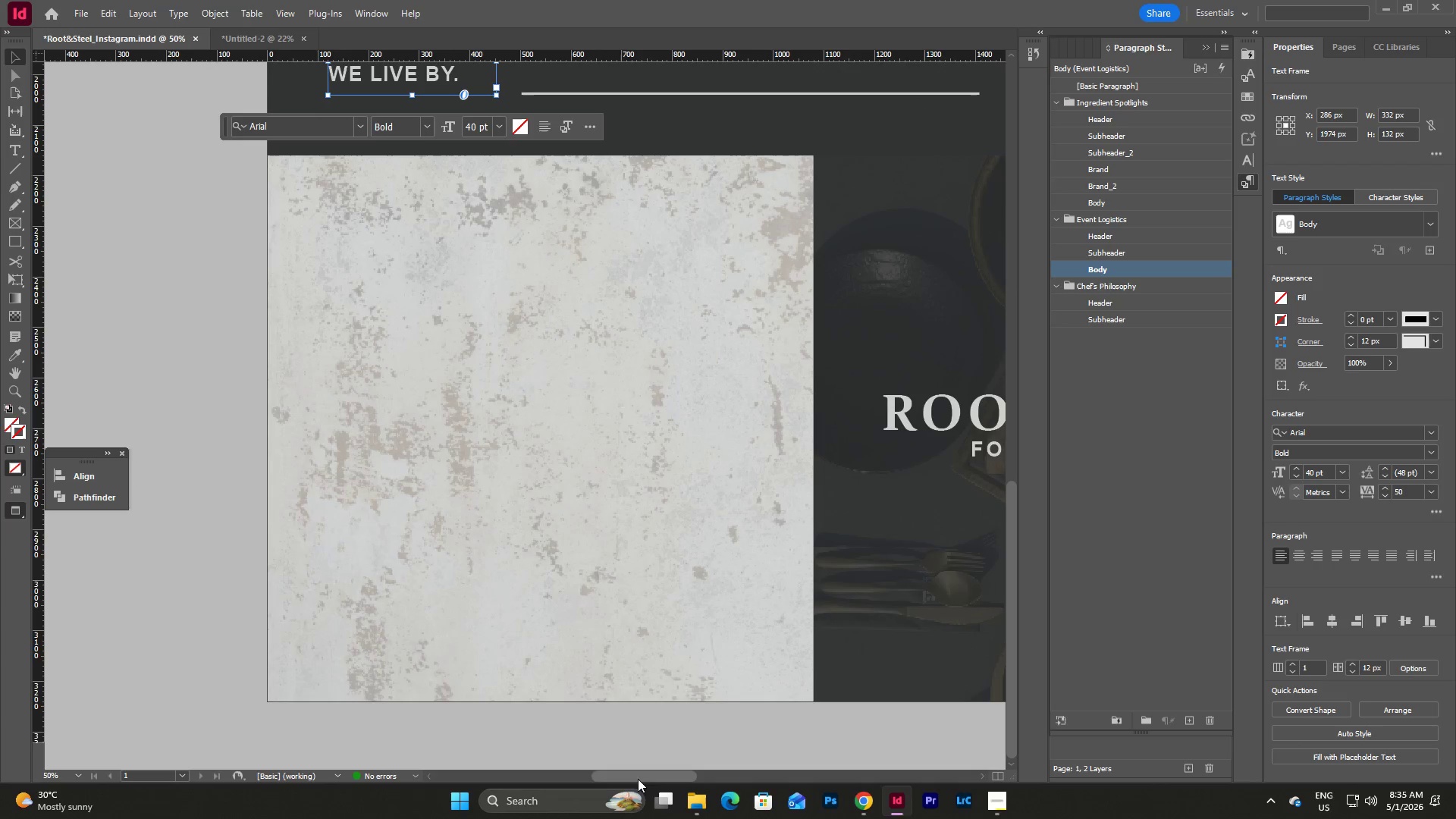 
left_click_drag(start_coordinate=[637, 777], to_coordinate=[690, 772])
 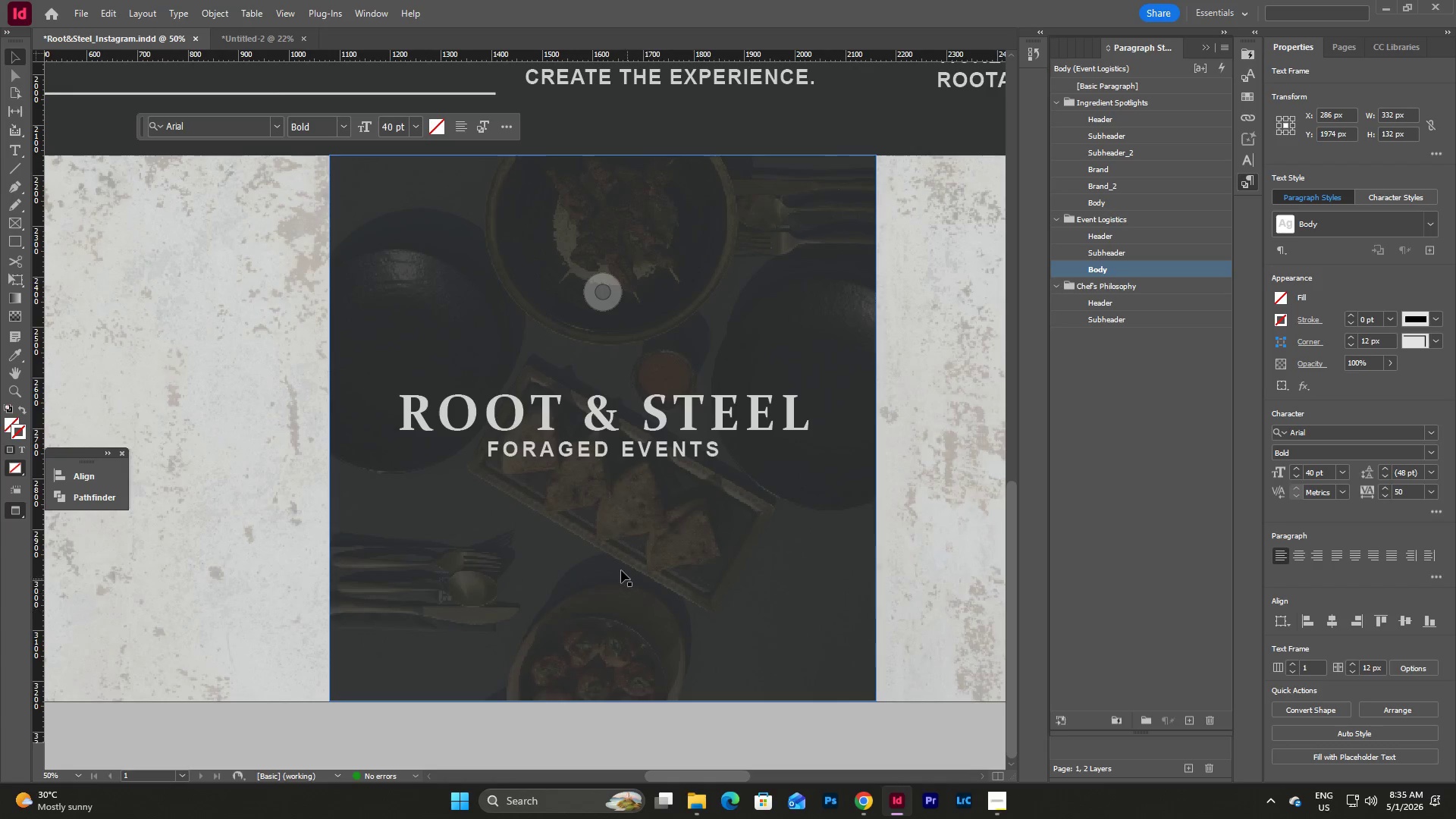 
left_click([620, 568])
 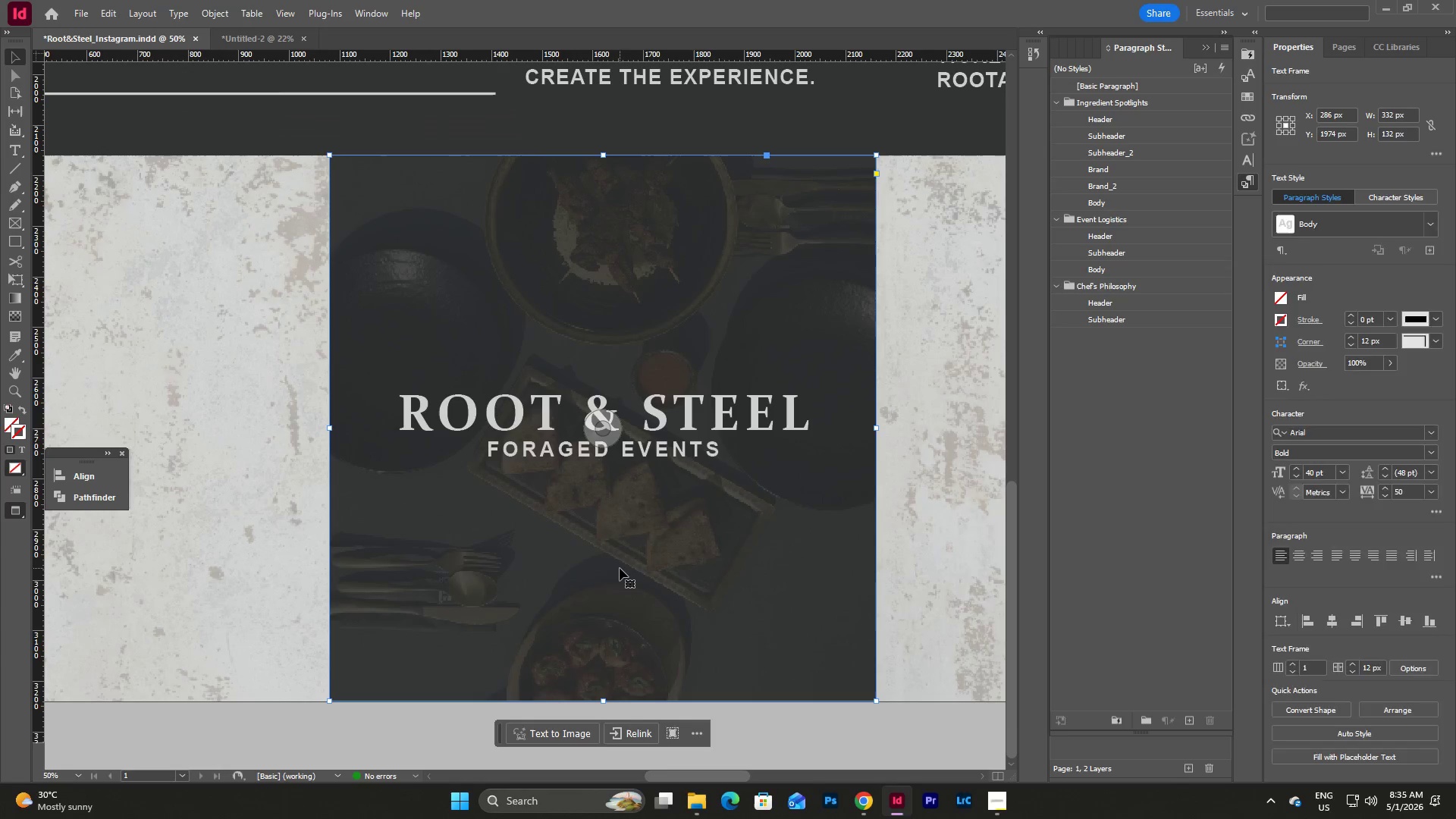 
key(Control+V)
 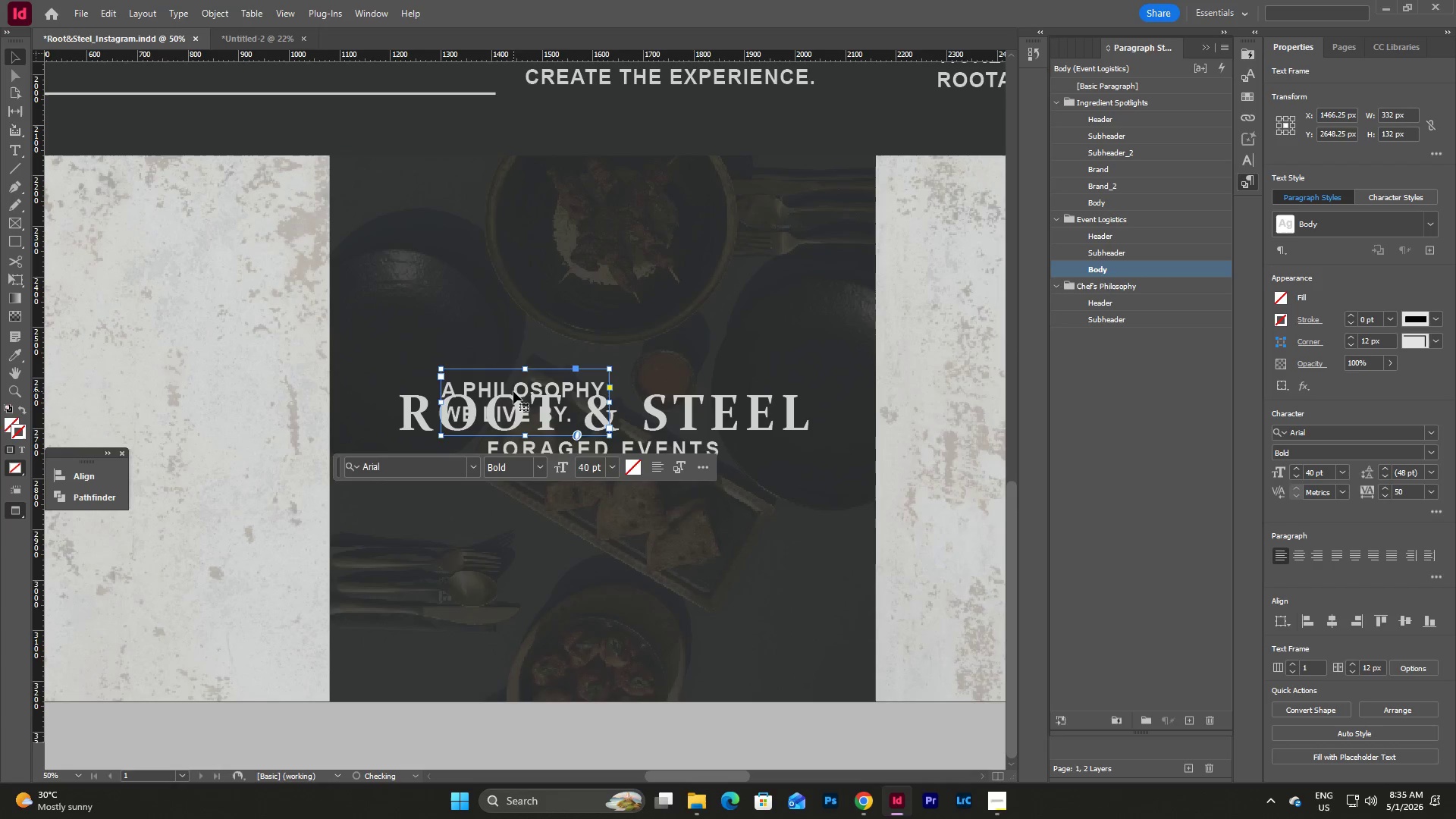 
left_click_drag(start_coordinate=[513, 391], to_coordinate=[592, 551])
 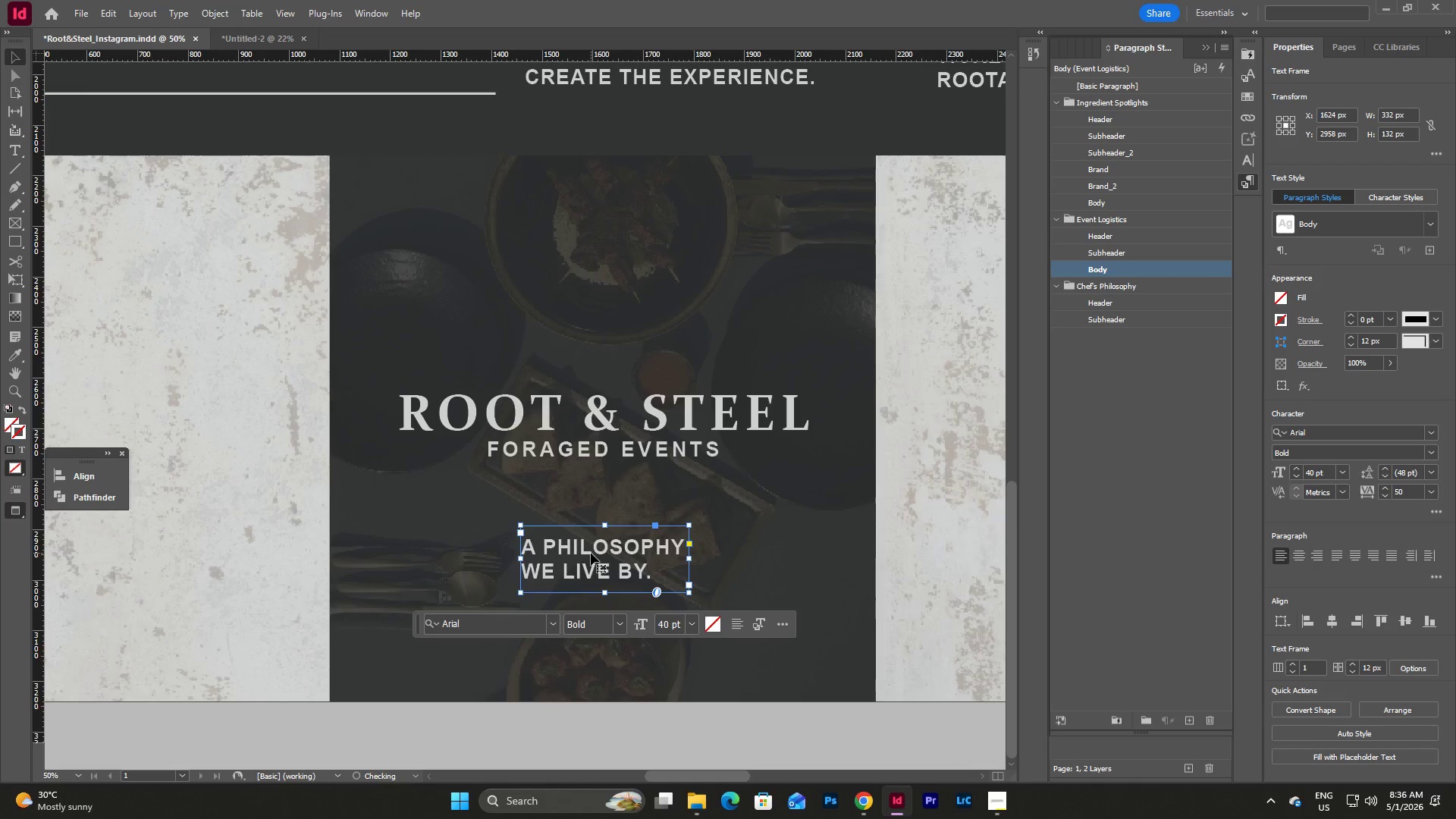 
left_click_drag(start_coordinate=[591, 553], to_coordinate=[560, 464])
 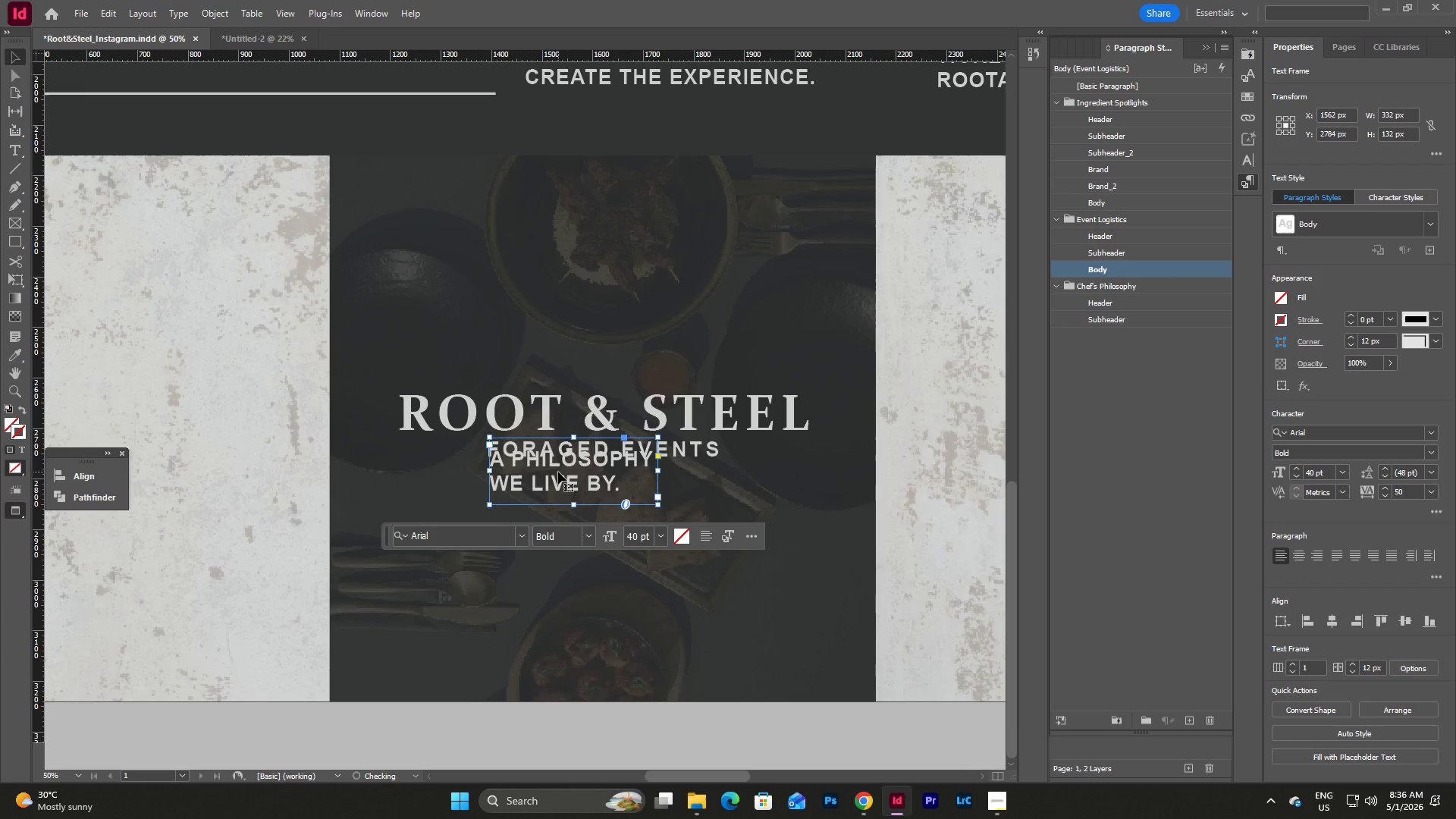 
left_click_drag(start_coordinate=[558, 472], to_coordinate=[601, 623])
 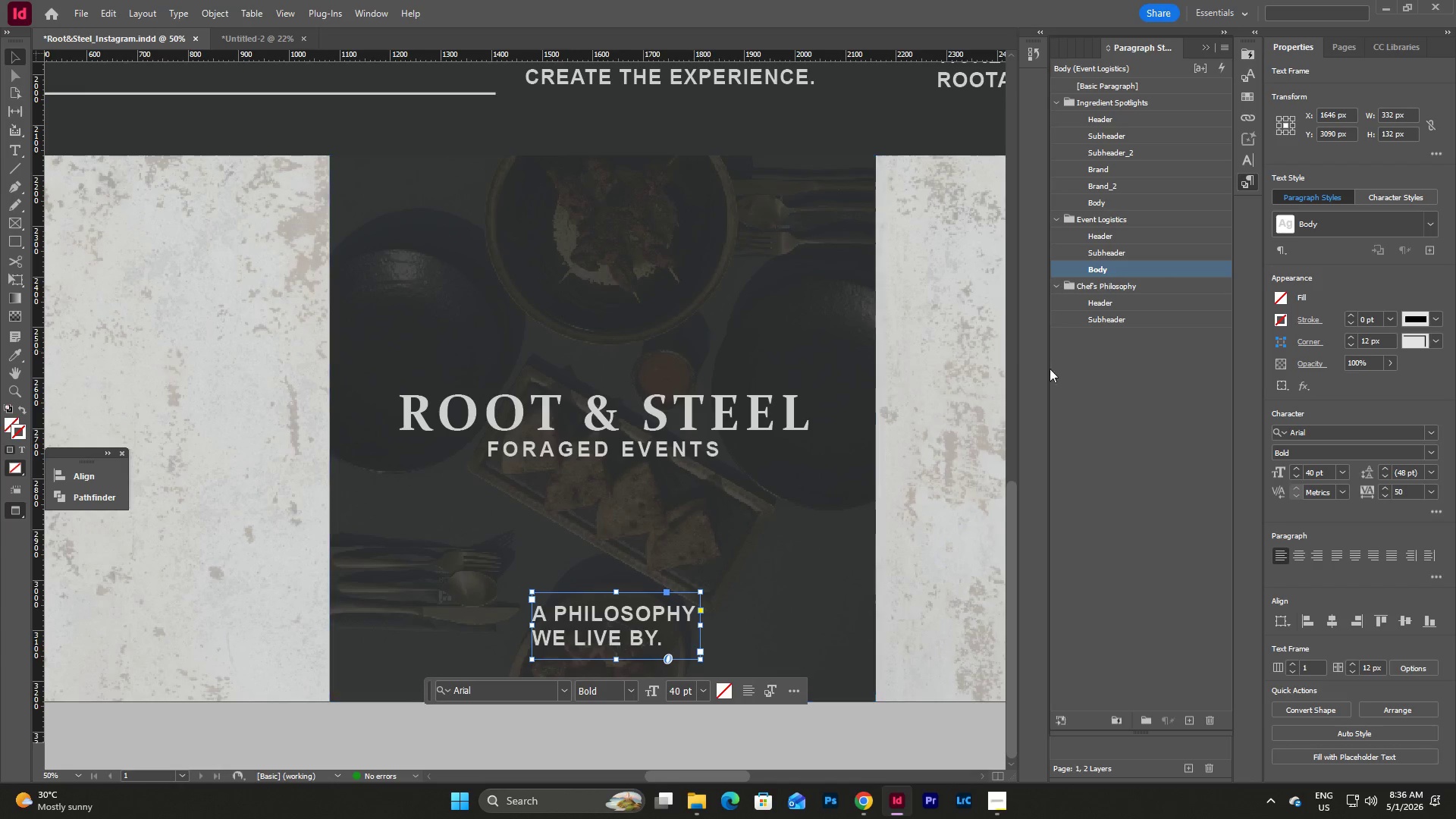 
left_click([1135, 399])
 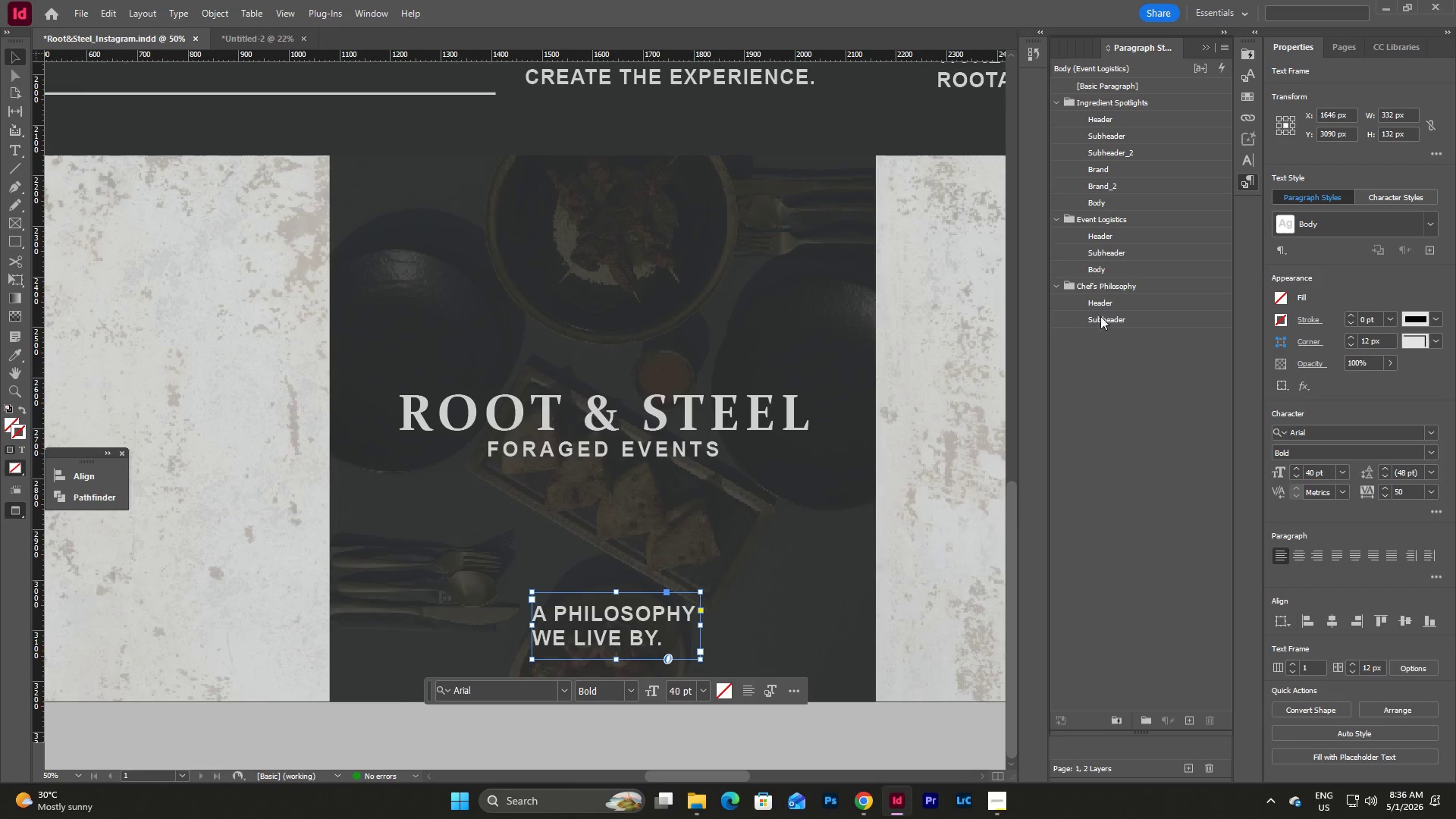 
double_click([1103, 316])
 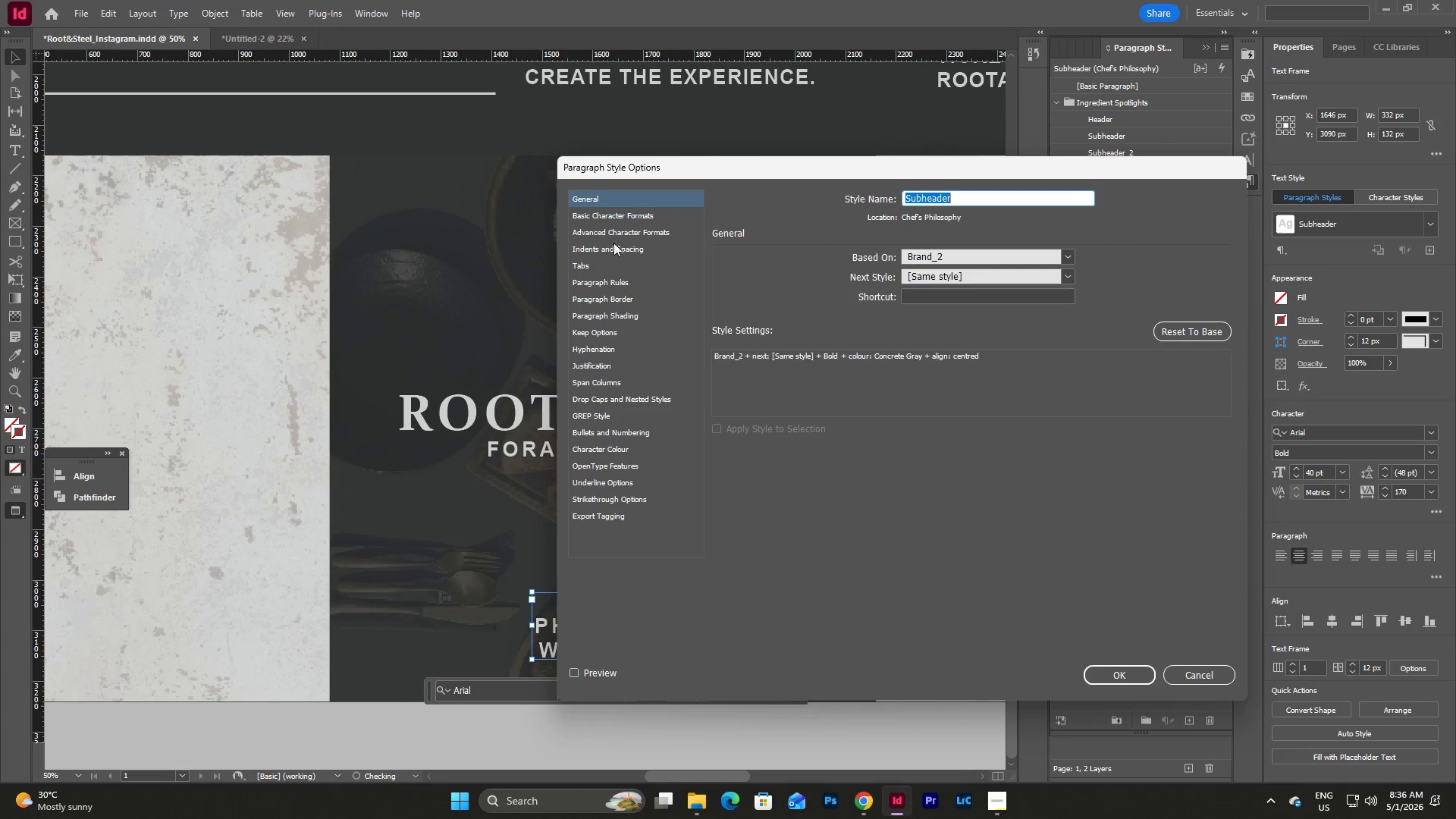 
left_click([623, 218])
 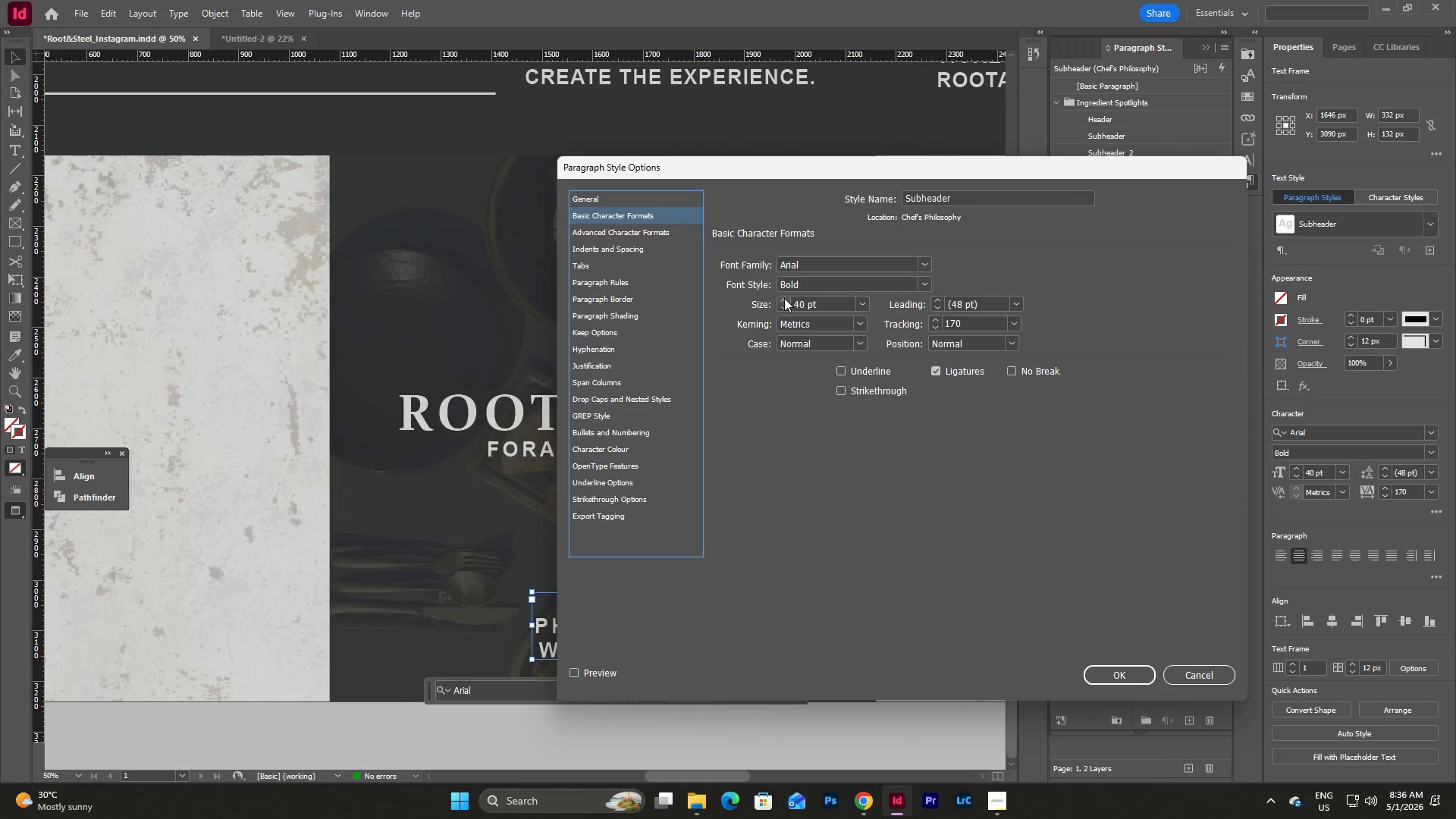 
double_click([784, 298])
 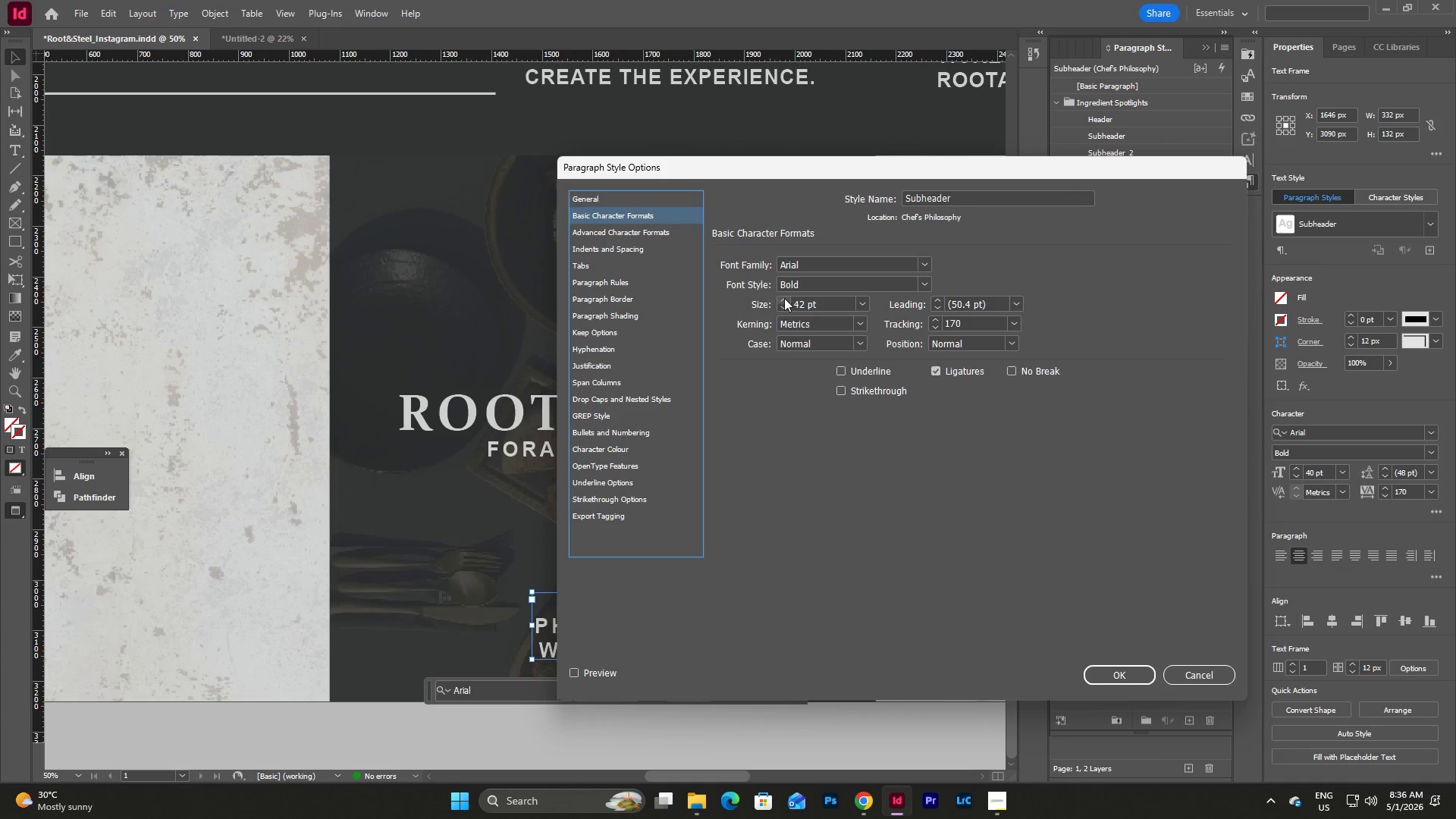 
triple_click([784, 298])
 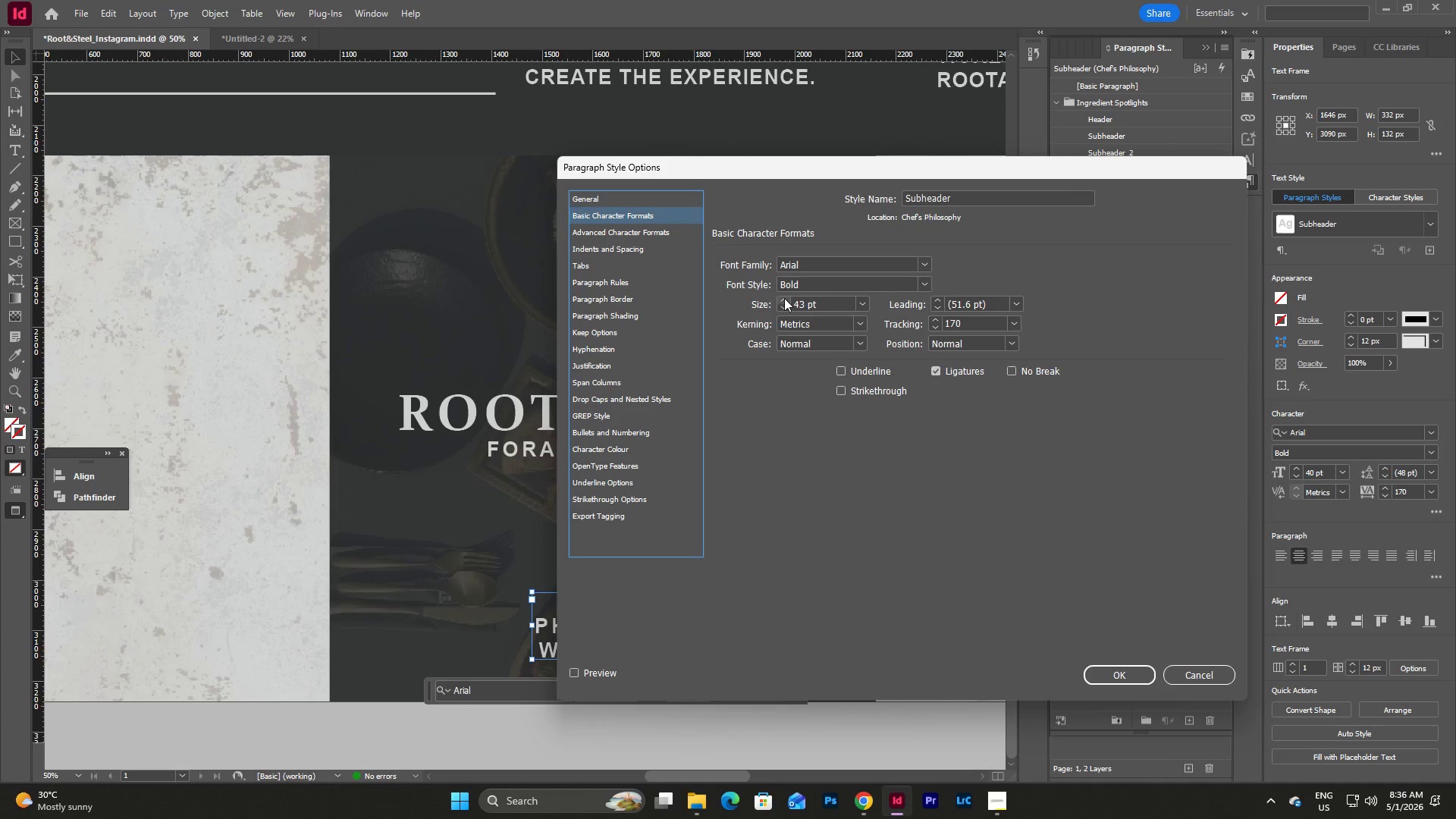 
triple_click([784, 298])
 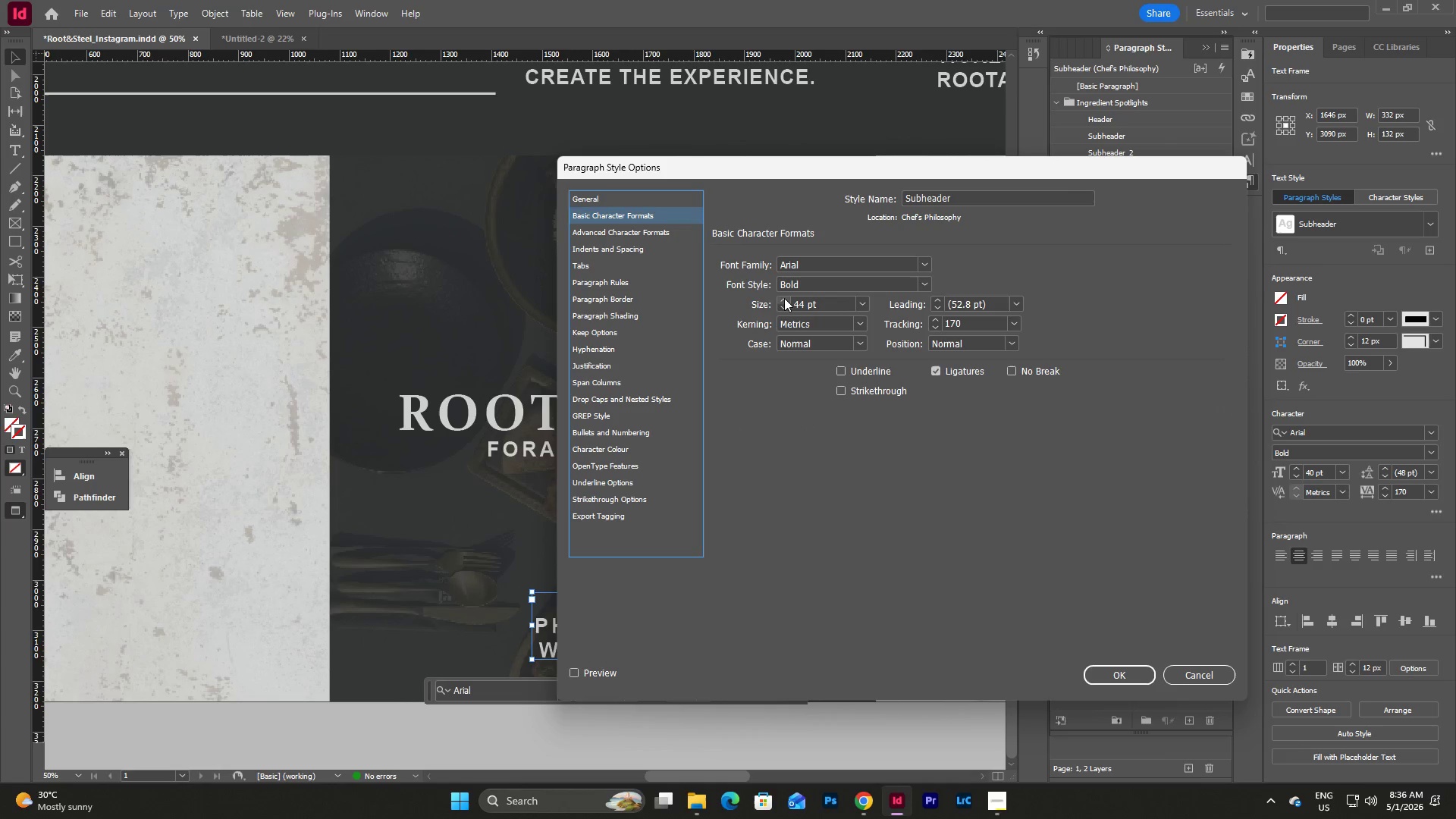 
triple_click([784, 298])
 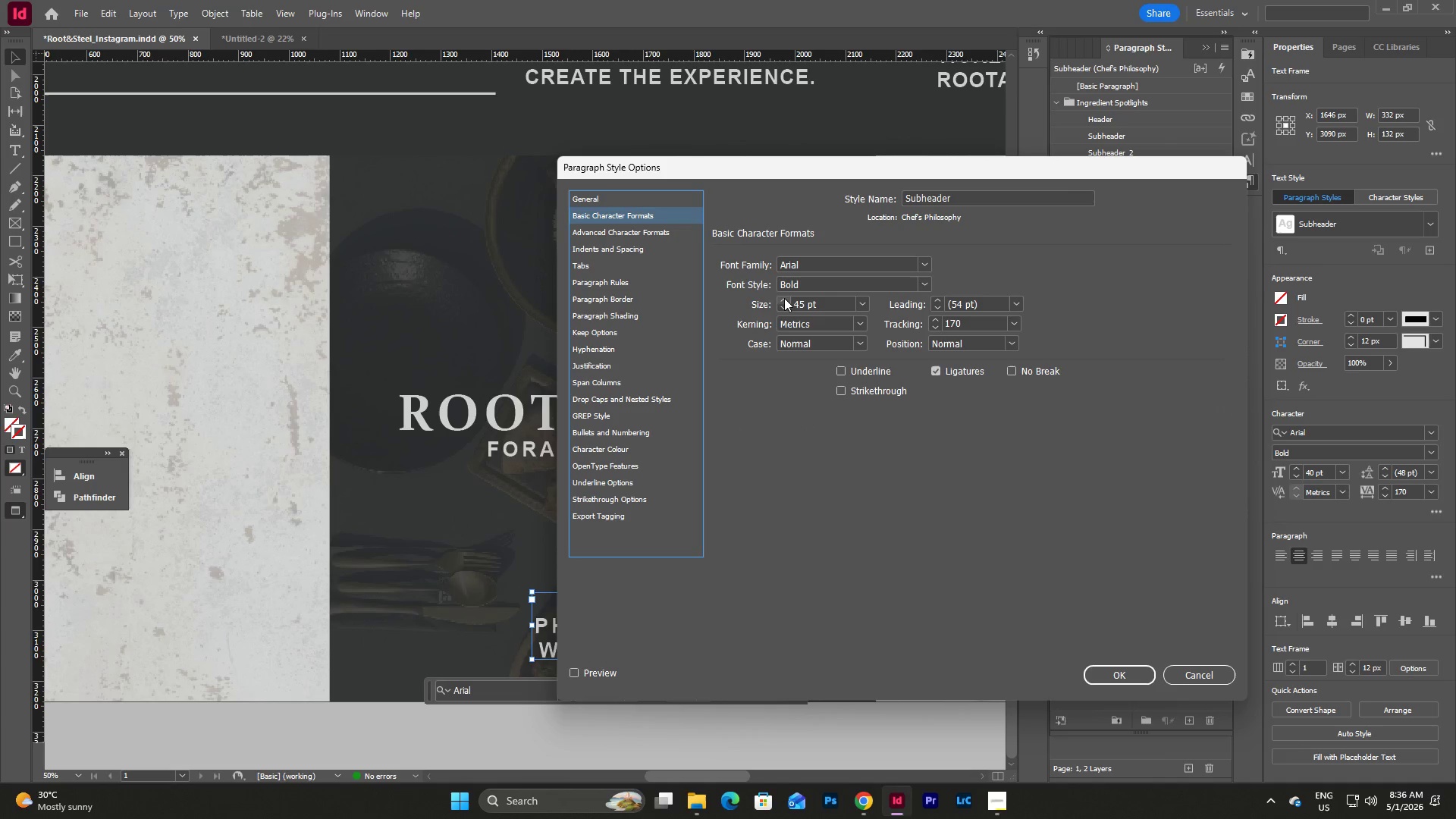 
triple_click([784, 298])
 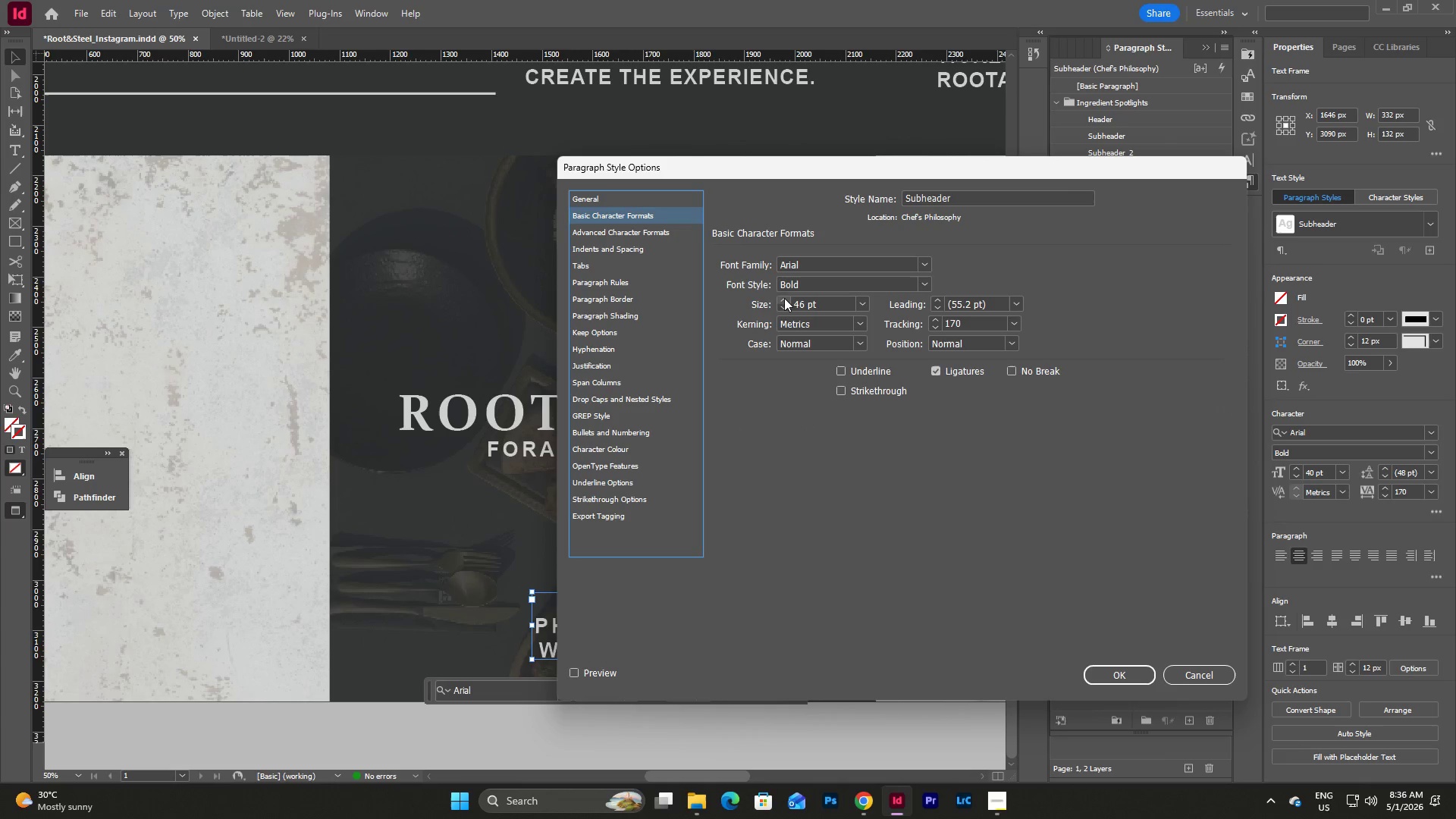 
triple_click([784, 298])
 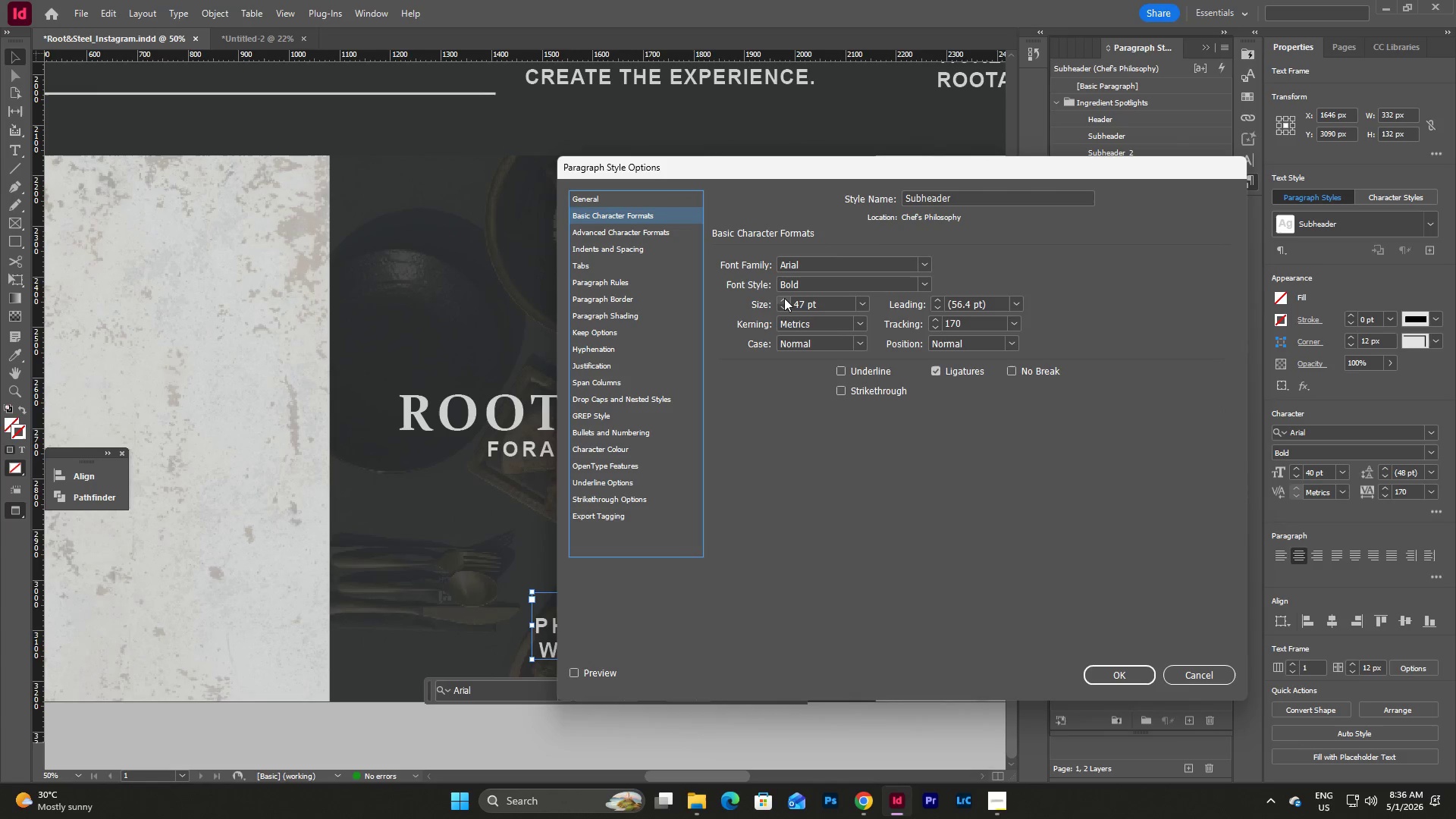 
triple_click([784, 298])
 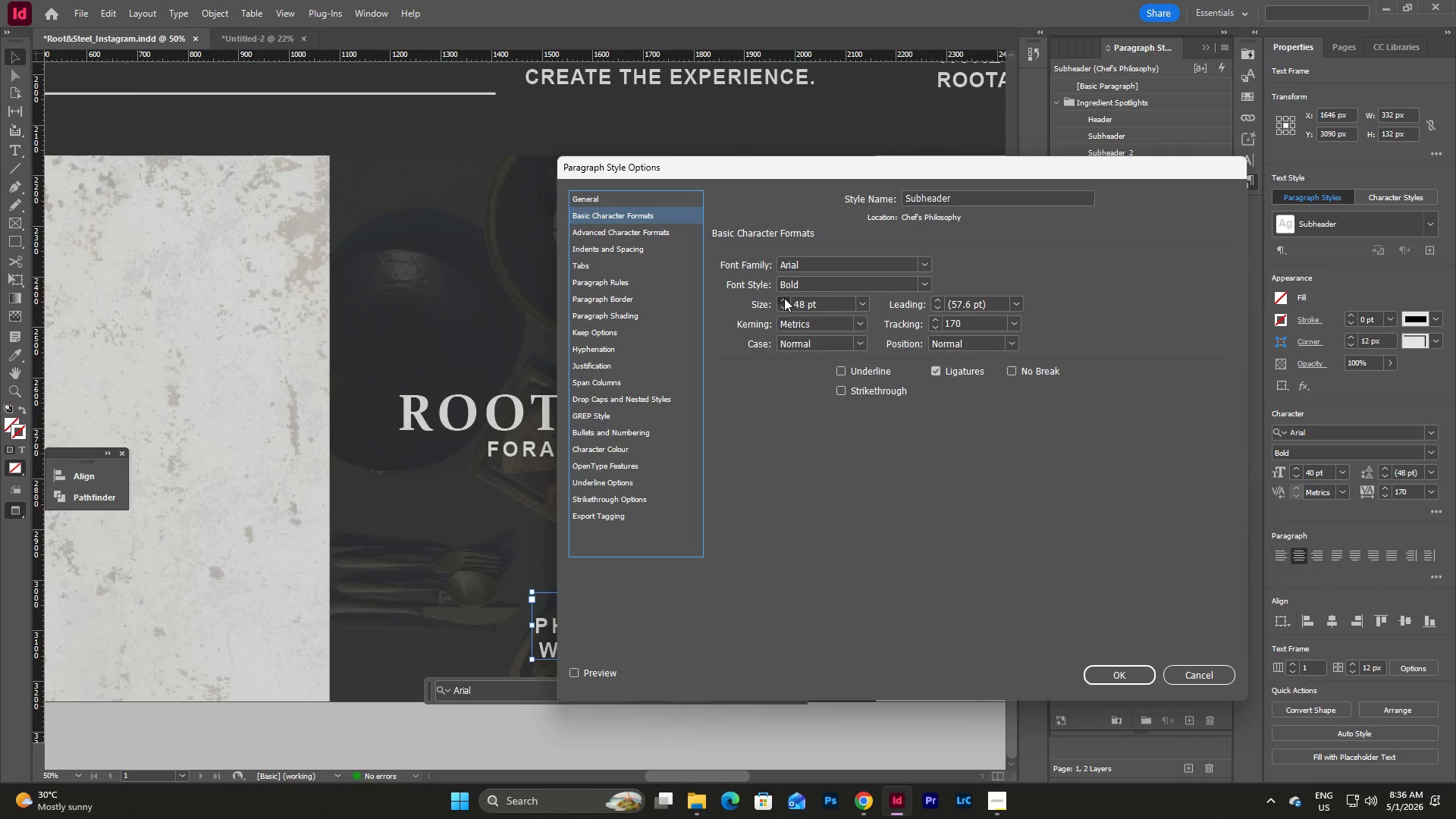 
triple_click([784, 298])
 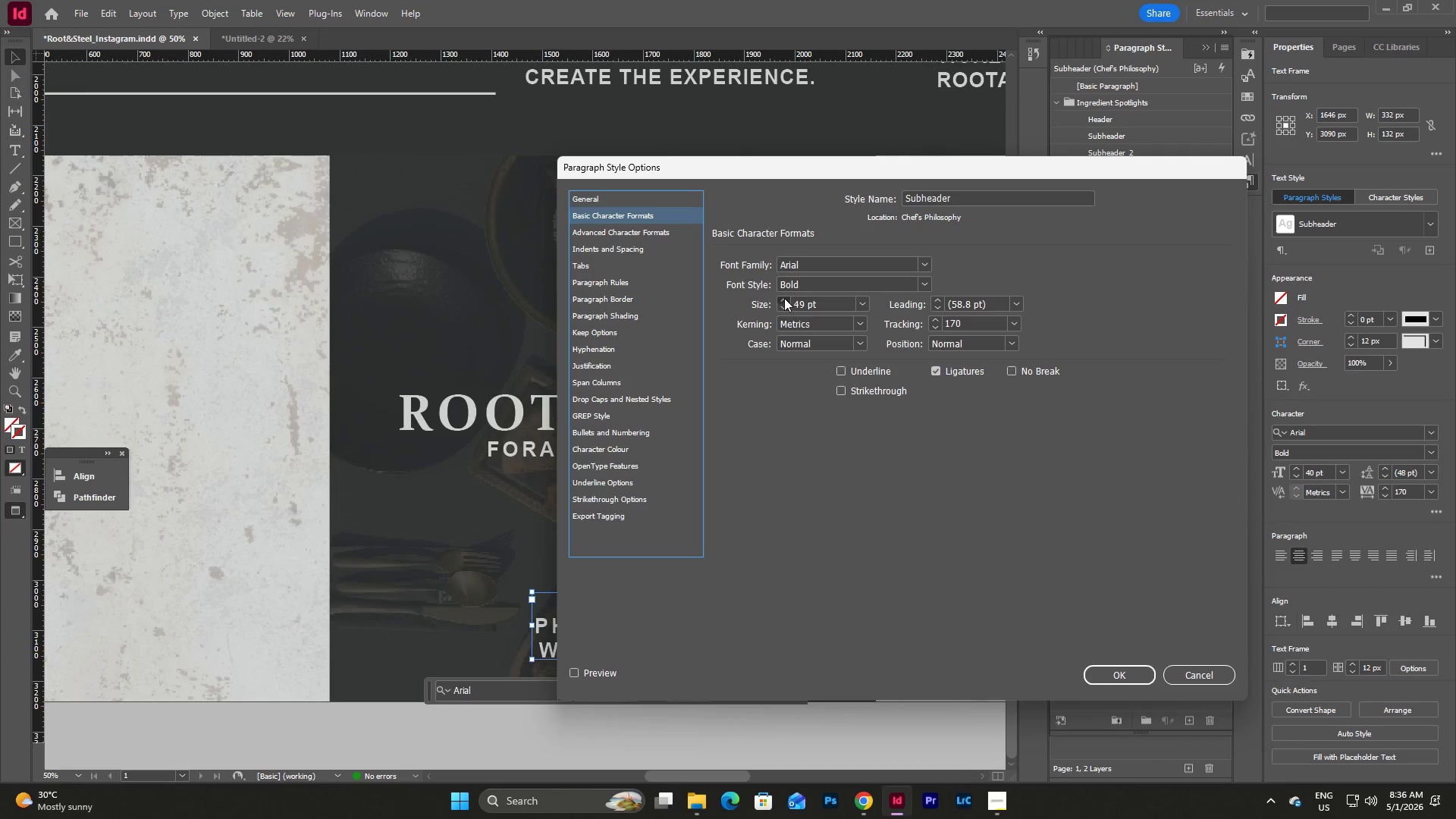 
triple_click([784, 298])
 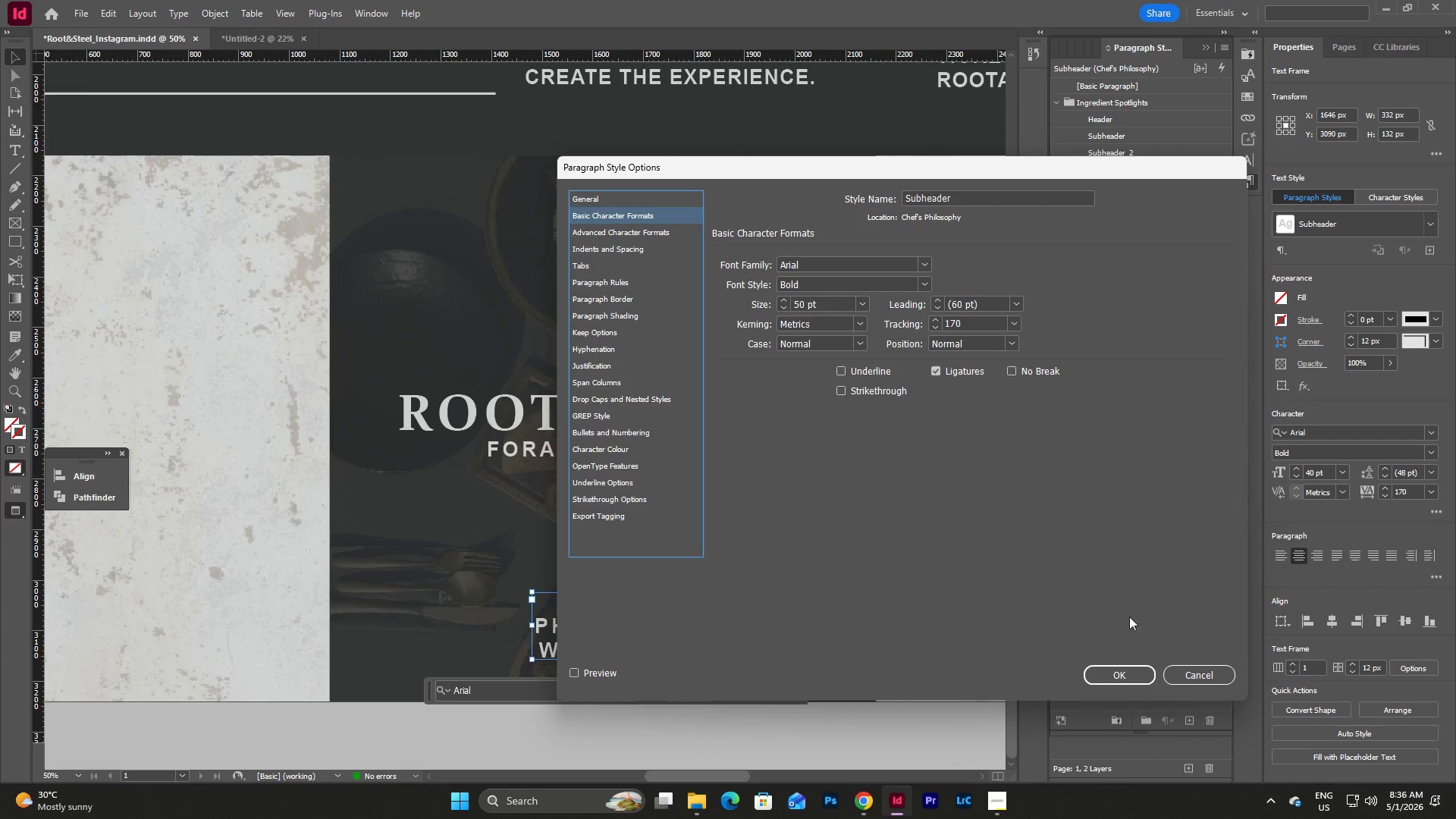 
left_click([1122, 676])
 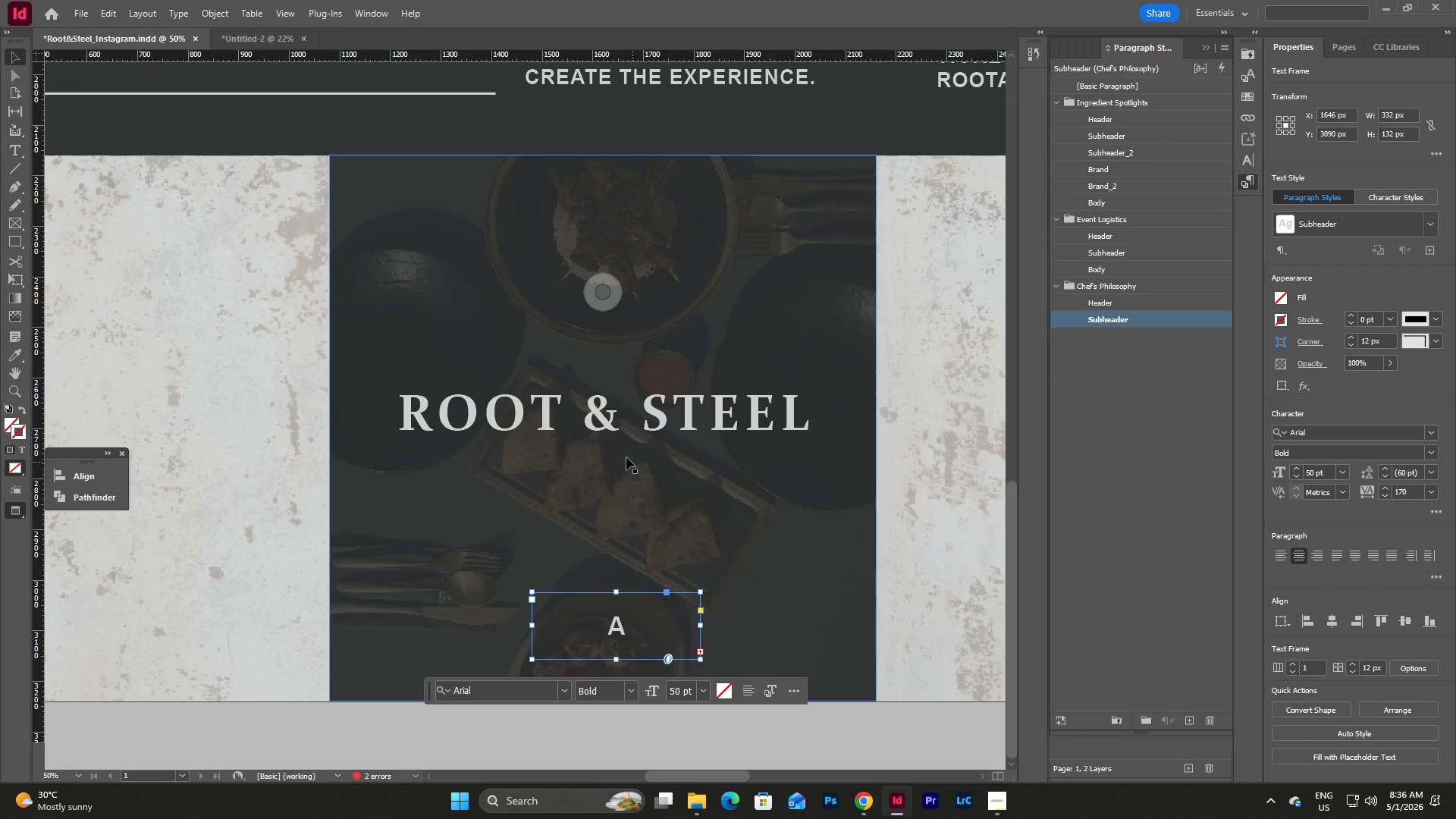 
left_click([620, 453])
 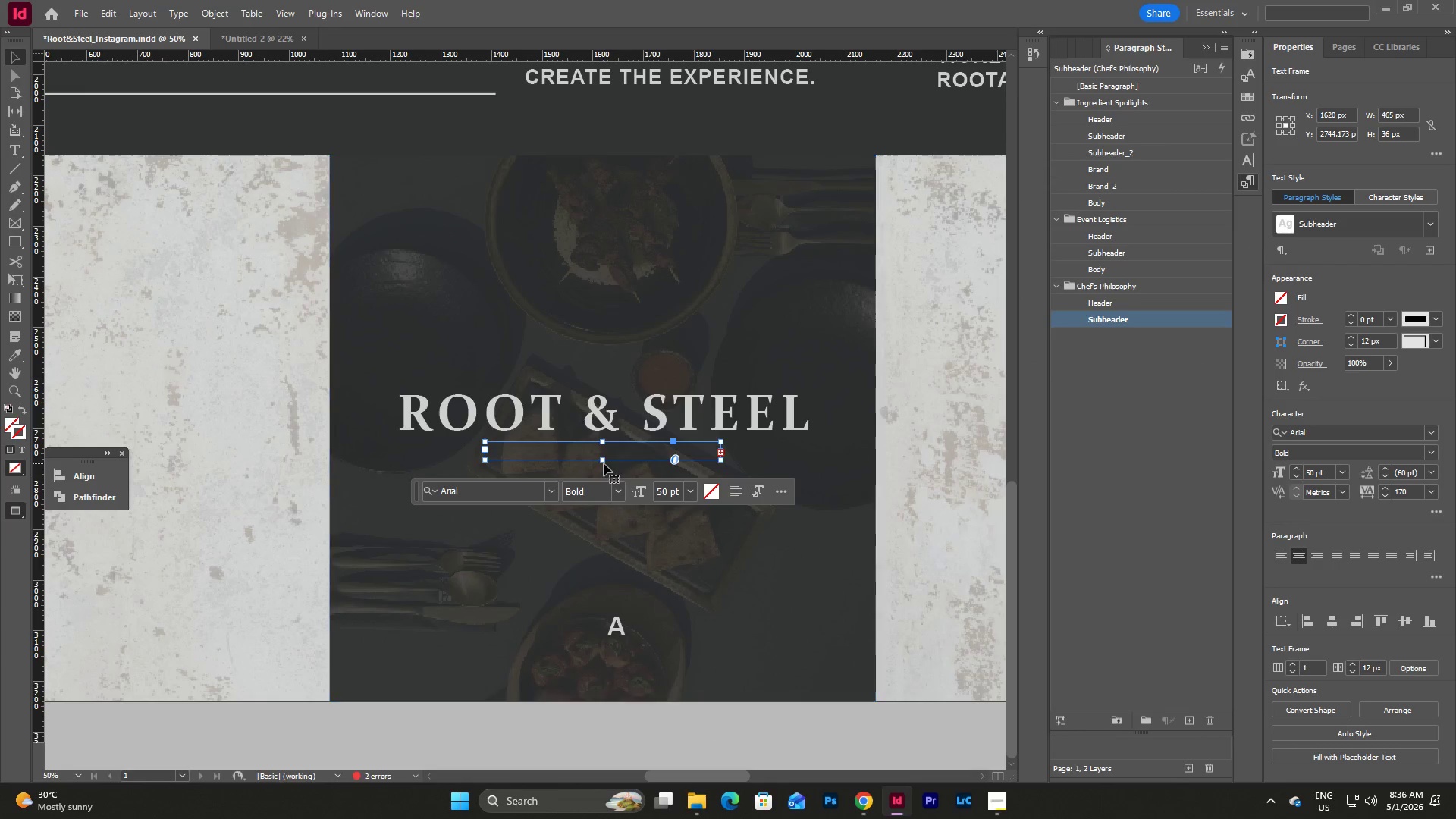 
left_click_drag(start_coordinate=[602, 462], to_coordinate=[603, 482])
 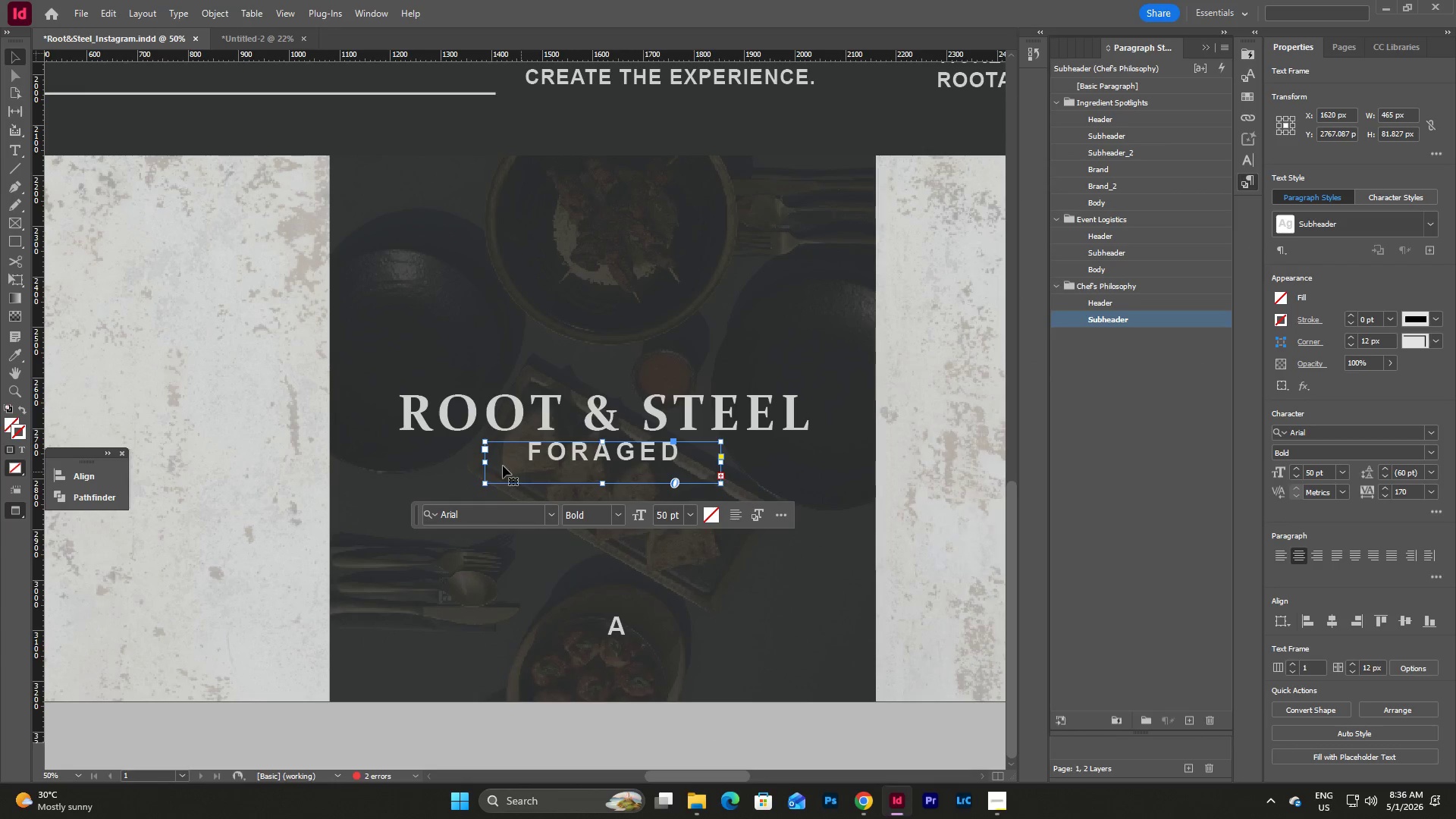 
left_click_drag(start_coordinate=[485, 463], to_coordinate=[415, 480])
 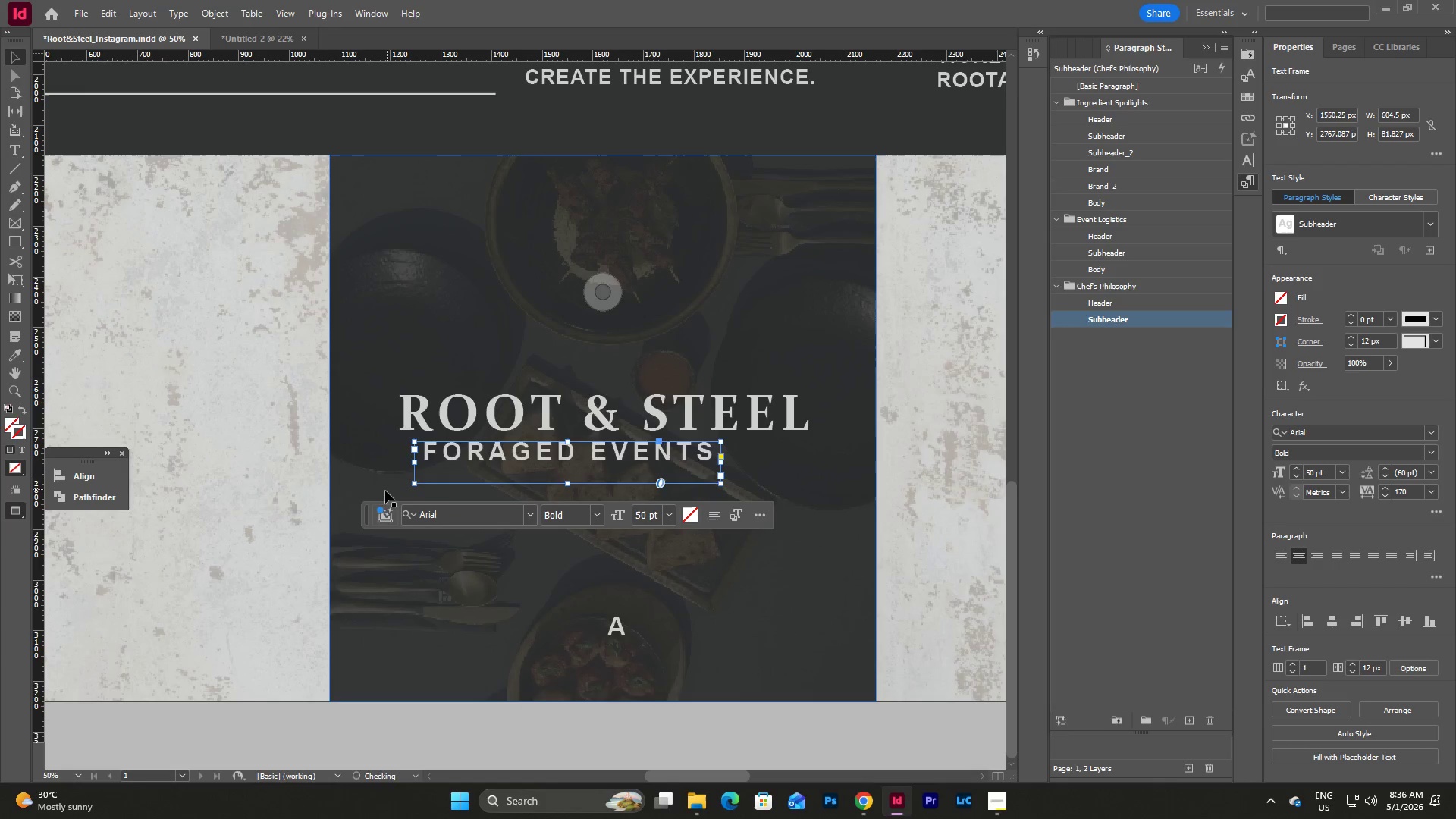 
left_click([385, 491])
 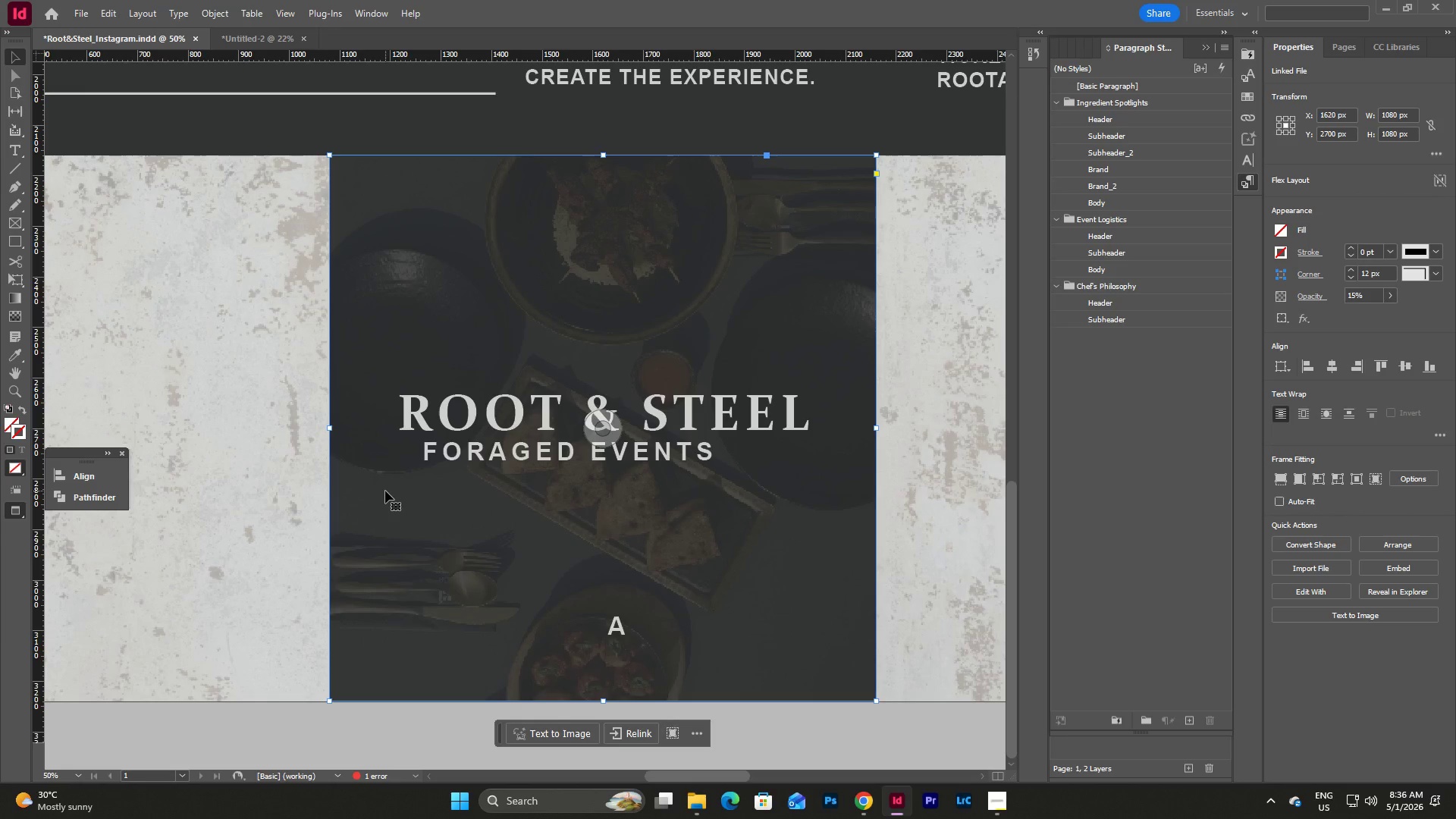 
key(W)
 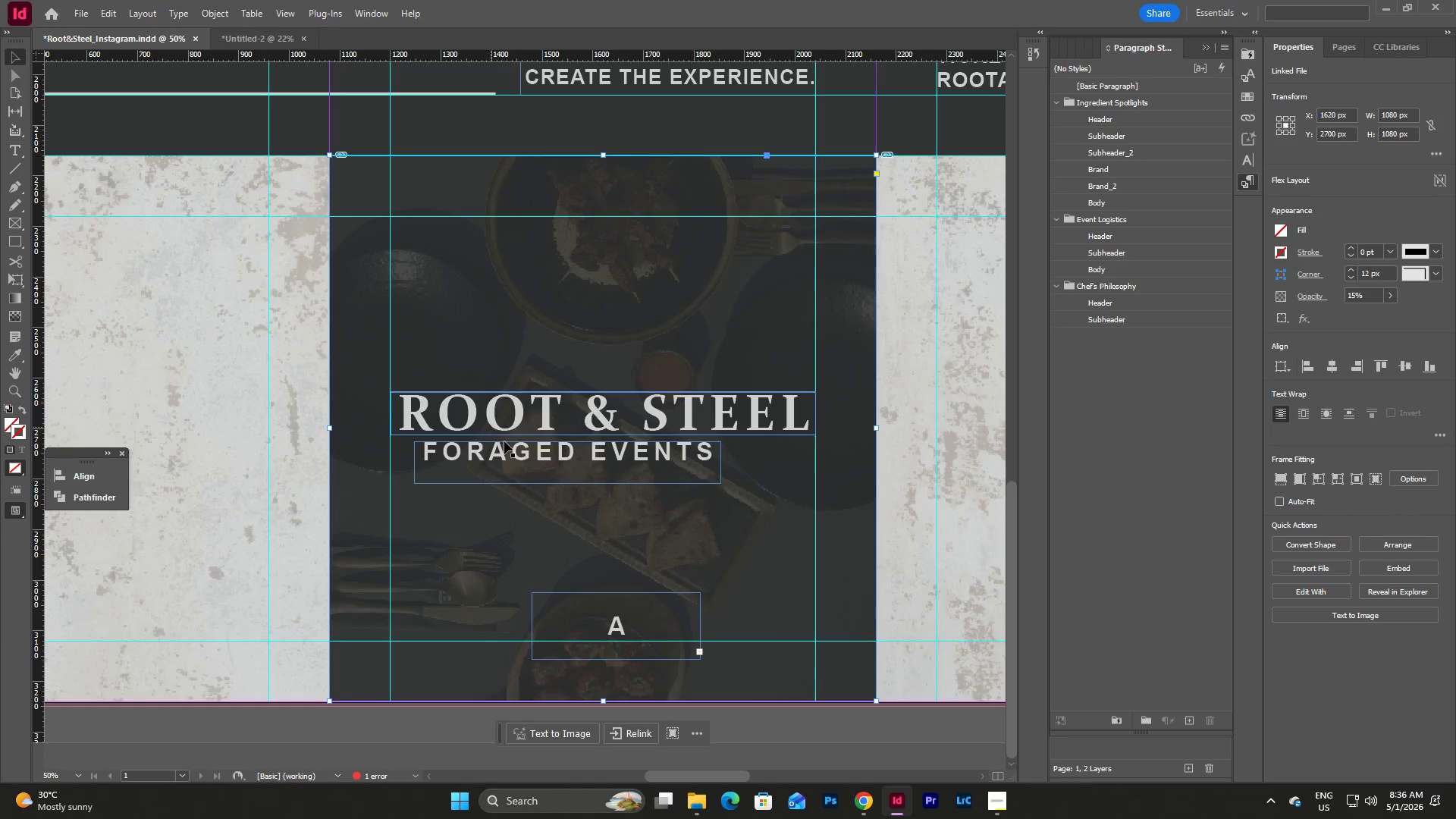 
left_click([520, 463])
 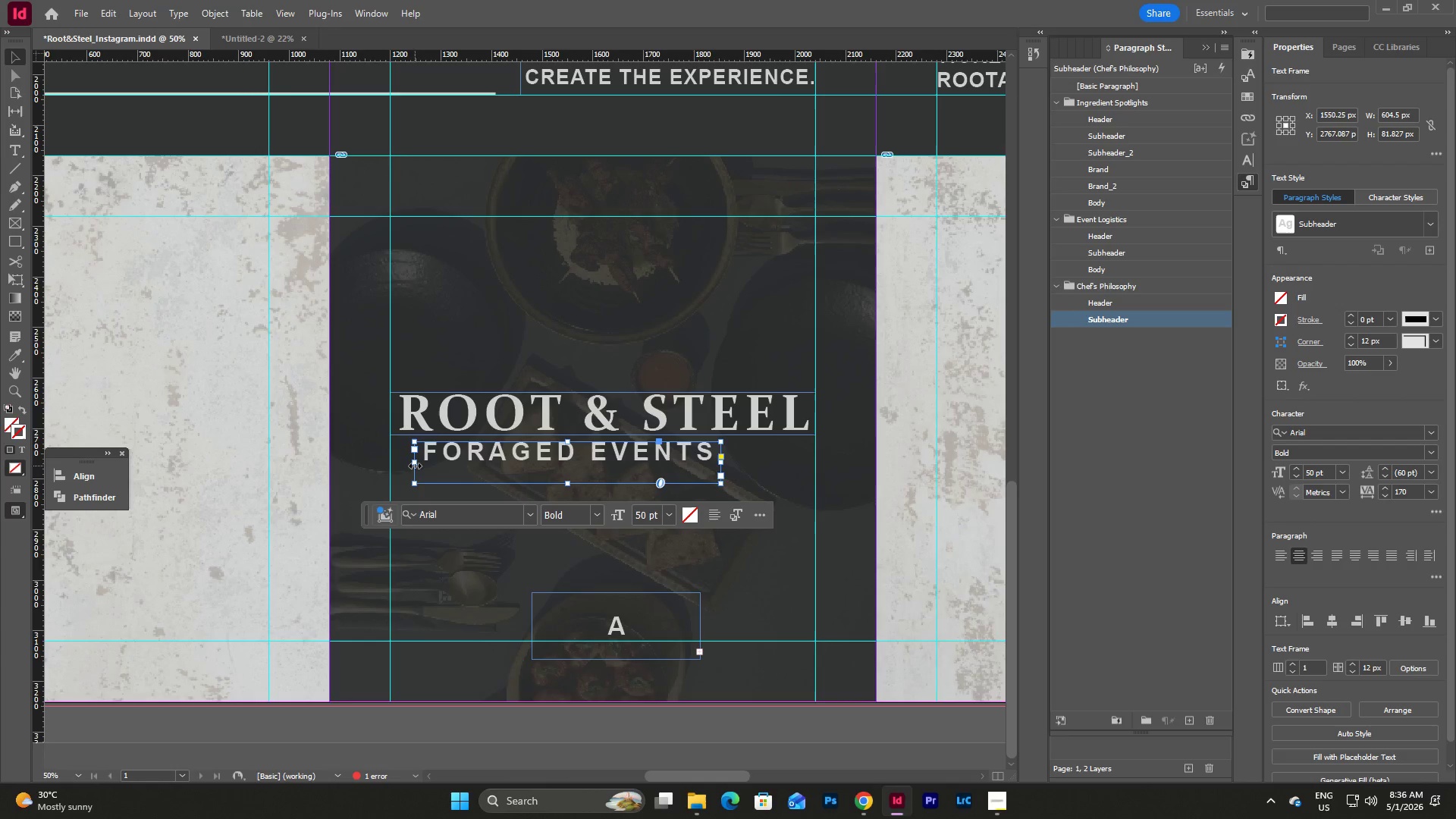 
left_click_drag(start_coordinate=[415, 466], to_coordinate=[391, 465])
 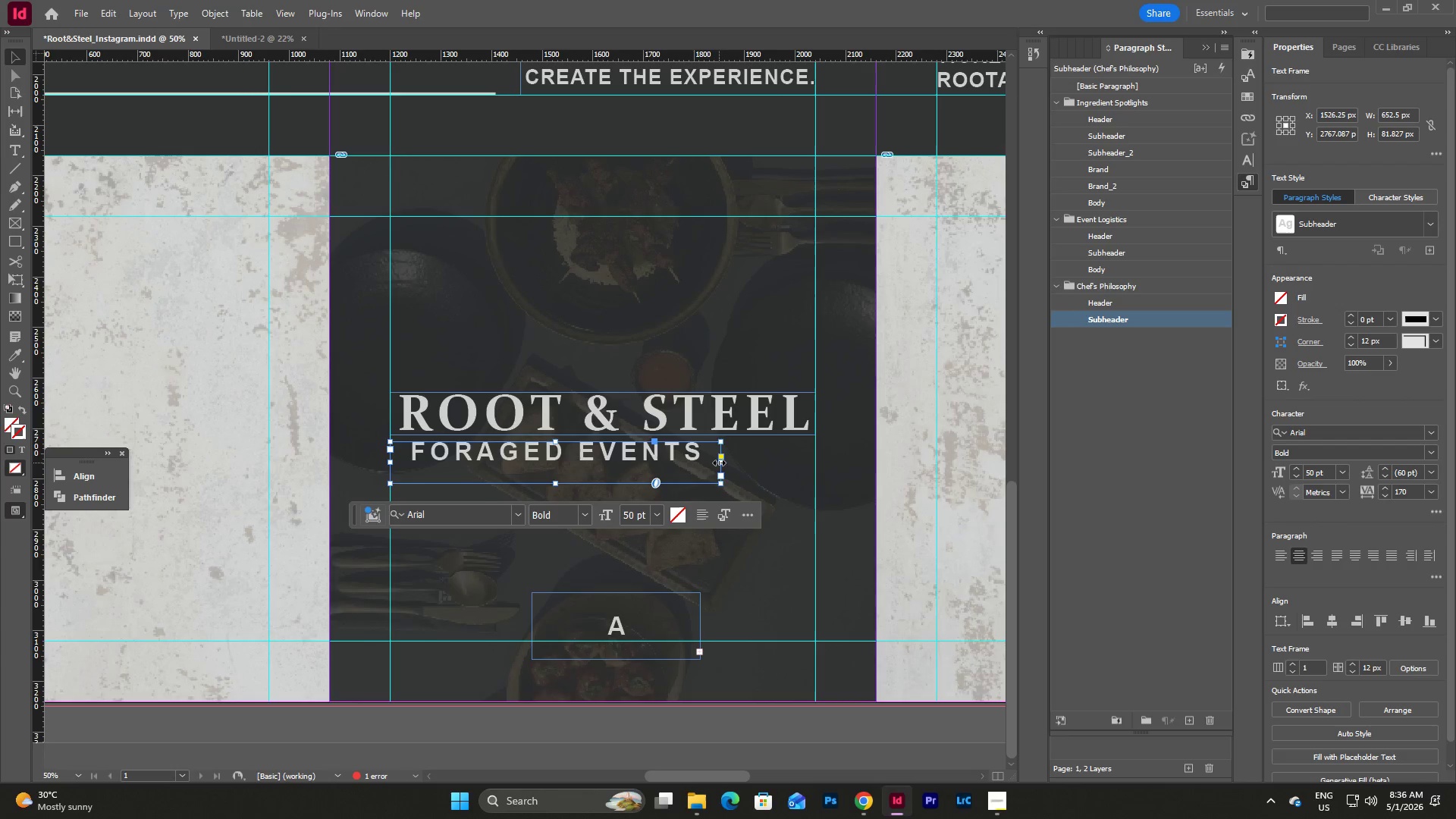 
left_click_drag(start_coordinate=[720, 463], to_coordinate=[817, 469])
 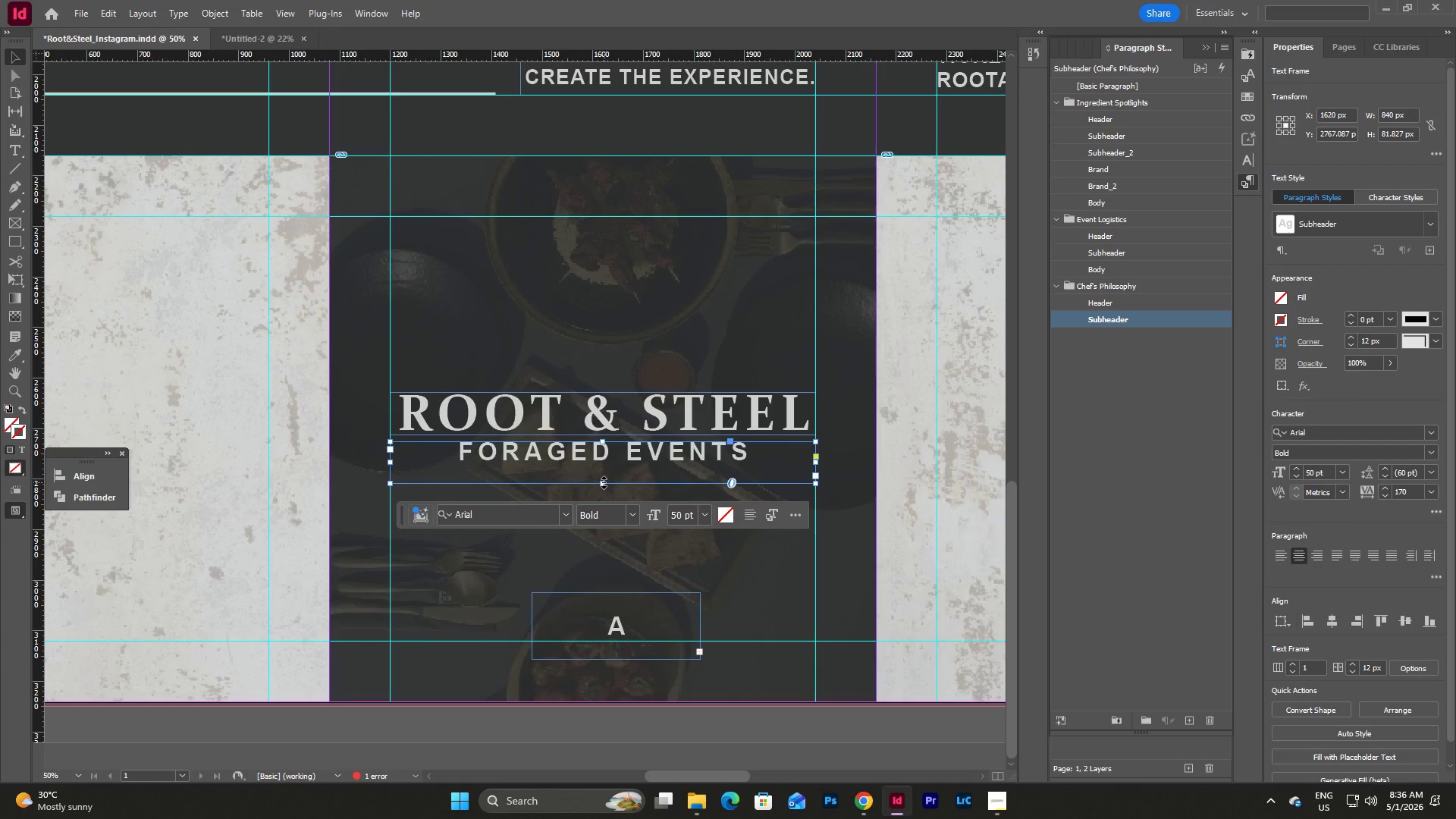 
left_click_drag(start_coordinate=[603, 482], to_coordinate=[603, 461])
 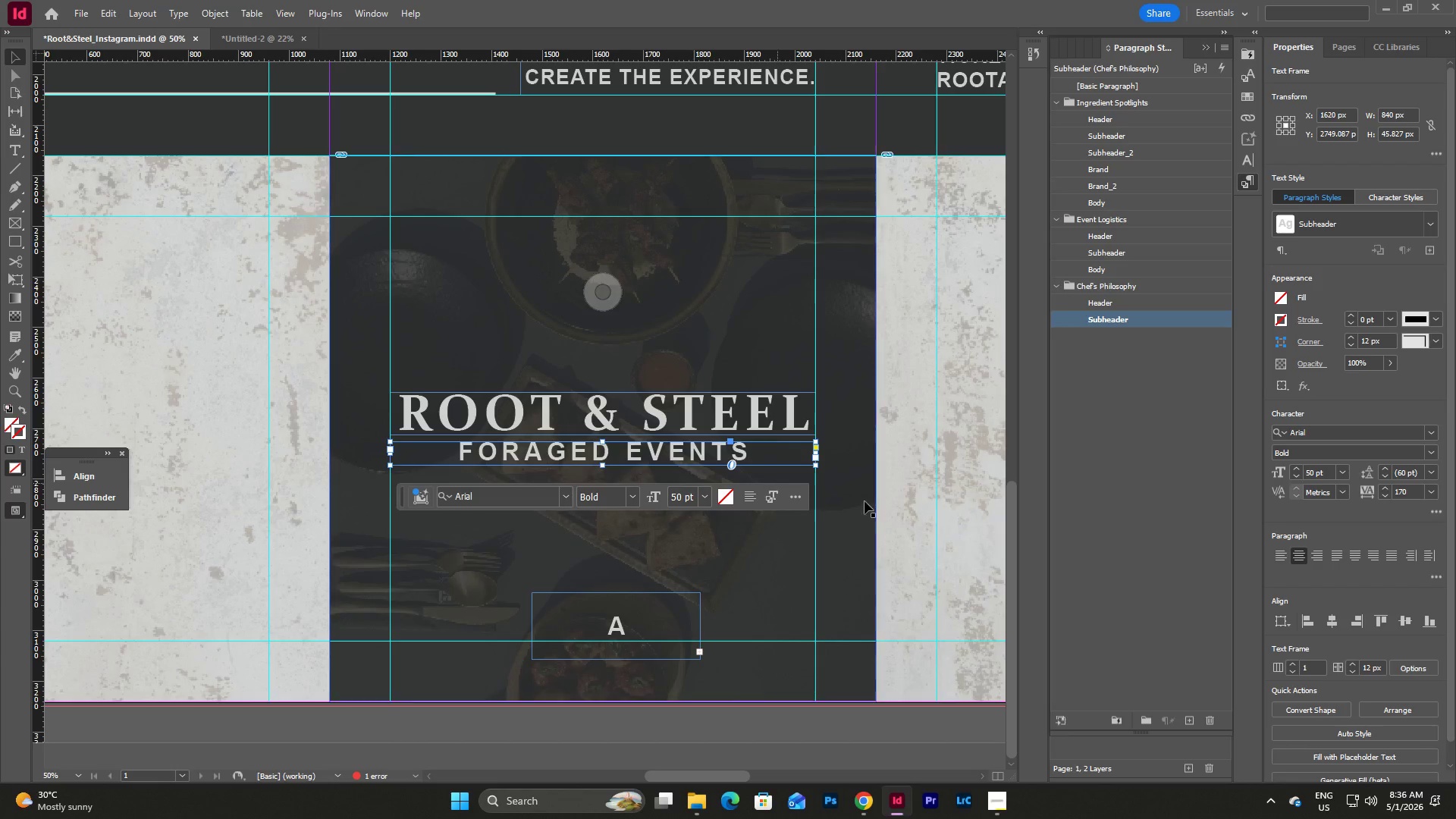 
left_click([864, 514])
 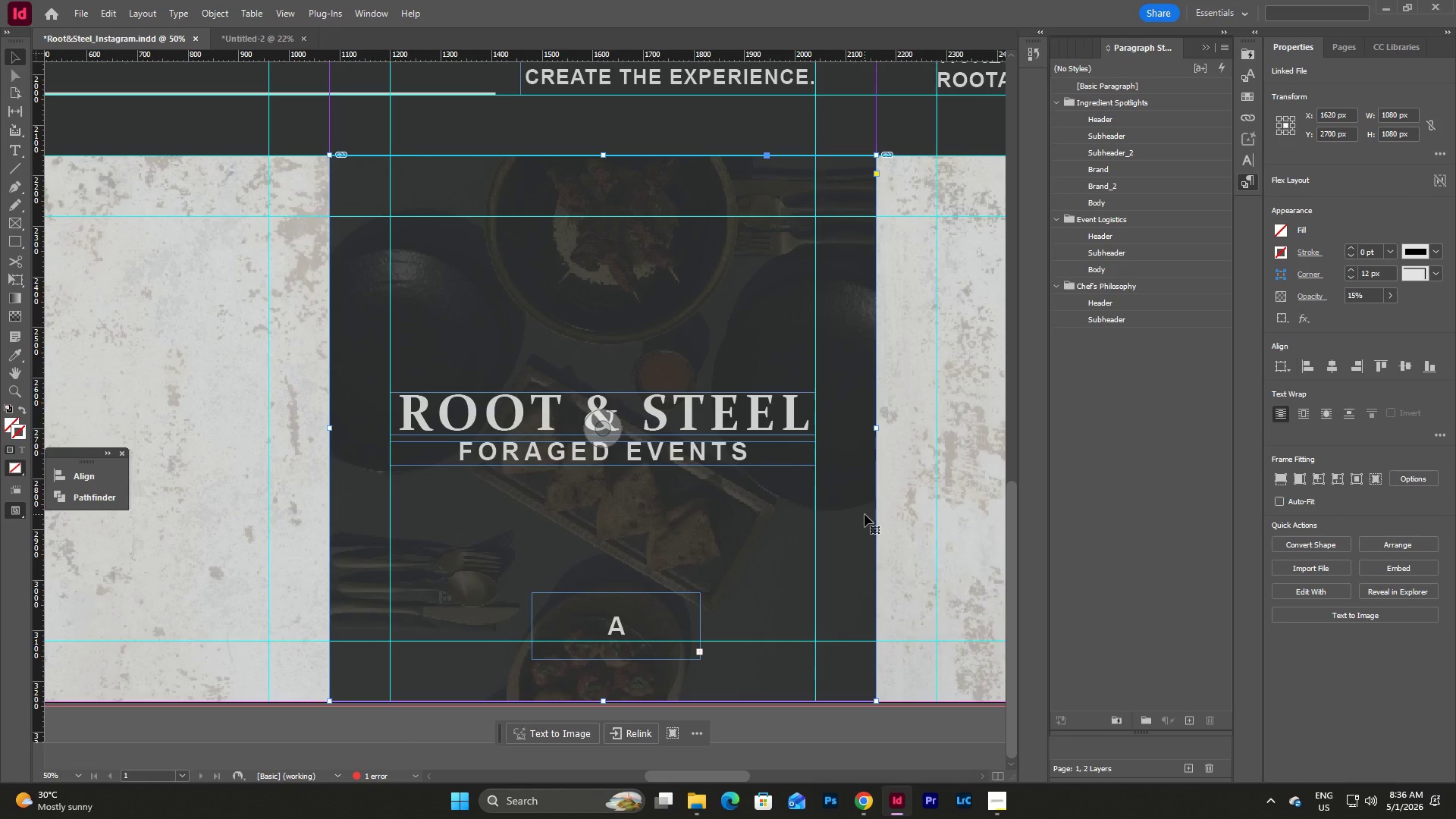 
type(ww)
 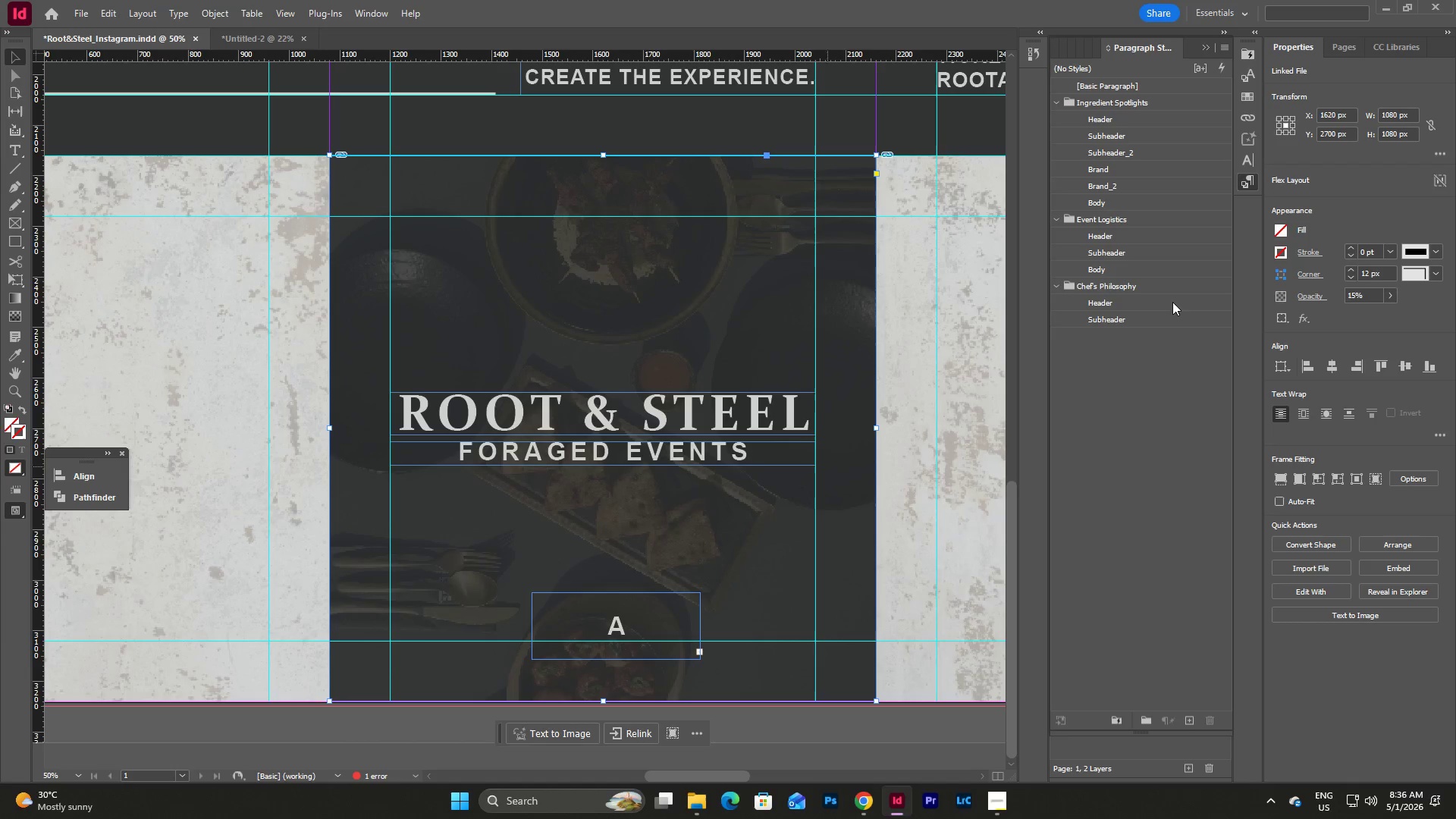 
left_click([1133, 449])
 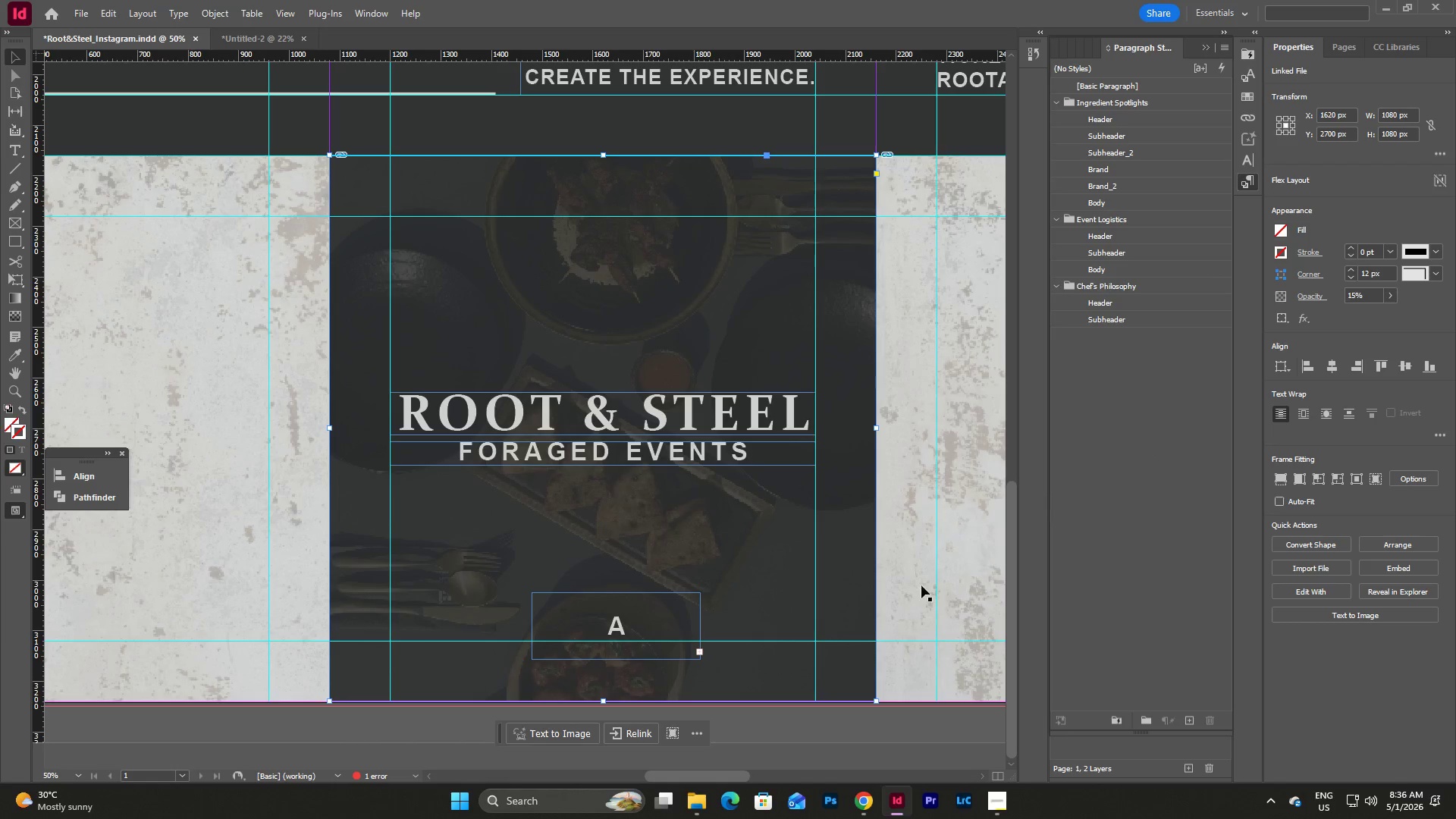 
left_click([626, 610])
 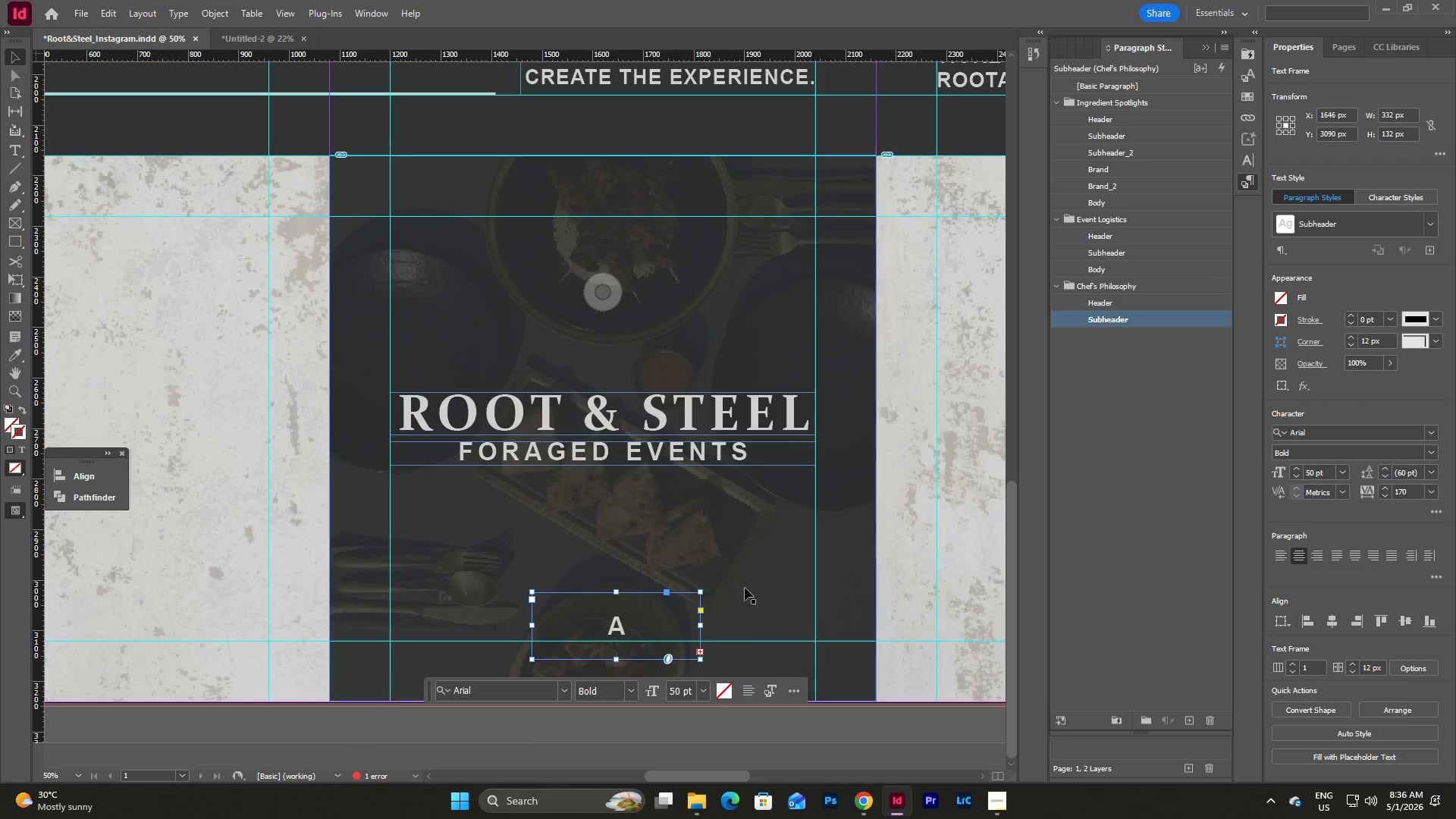 
left_click_drag(start_coordinate=[626, 623], to_coordinate=[617, 585])
 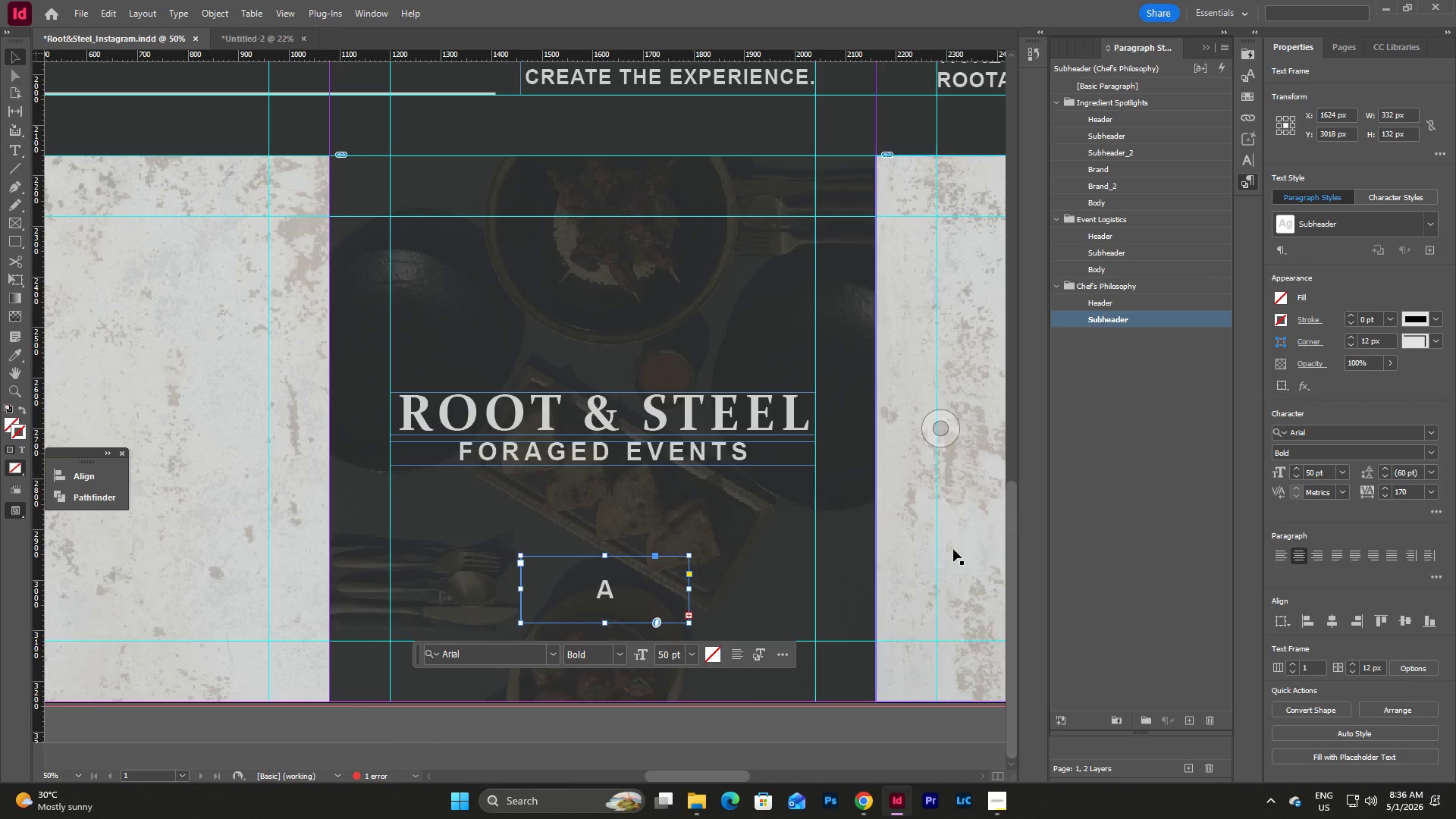 
left_click([1100, 404])
 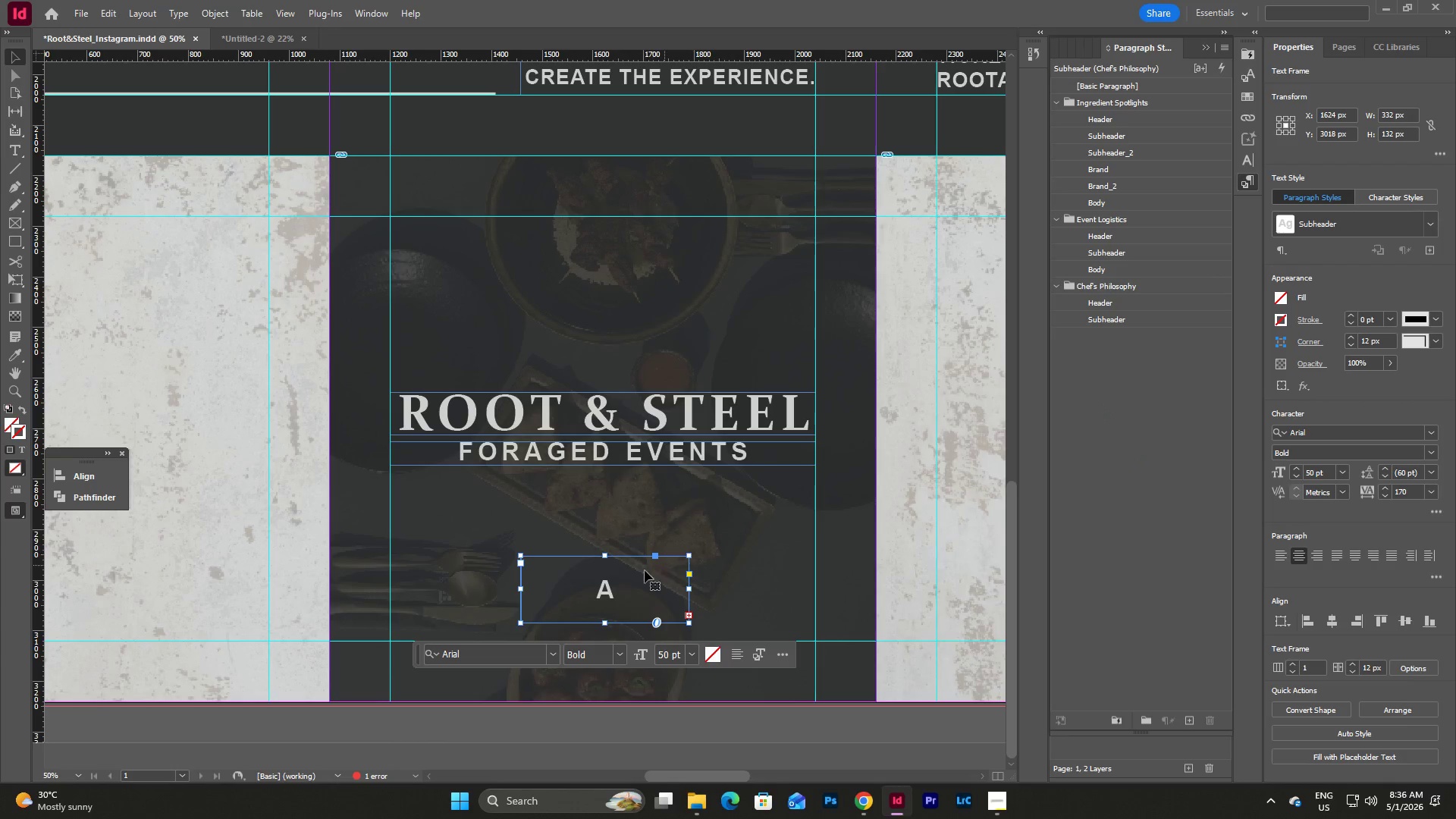 
left_click([623, 579])
 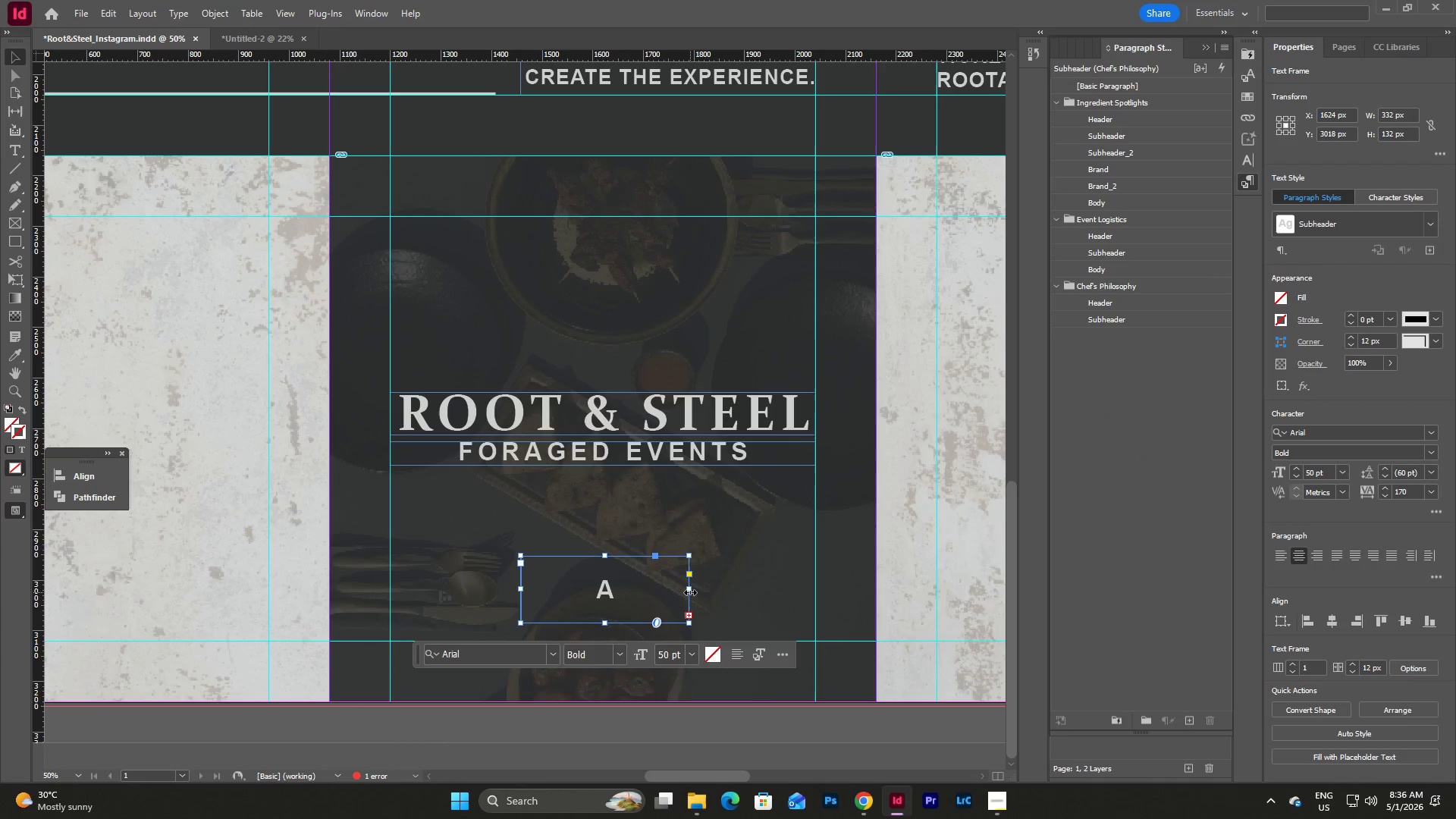 
left_click_drag(start_coordinate=[690, 592], to_coordinate=[768, 592])
 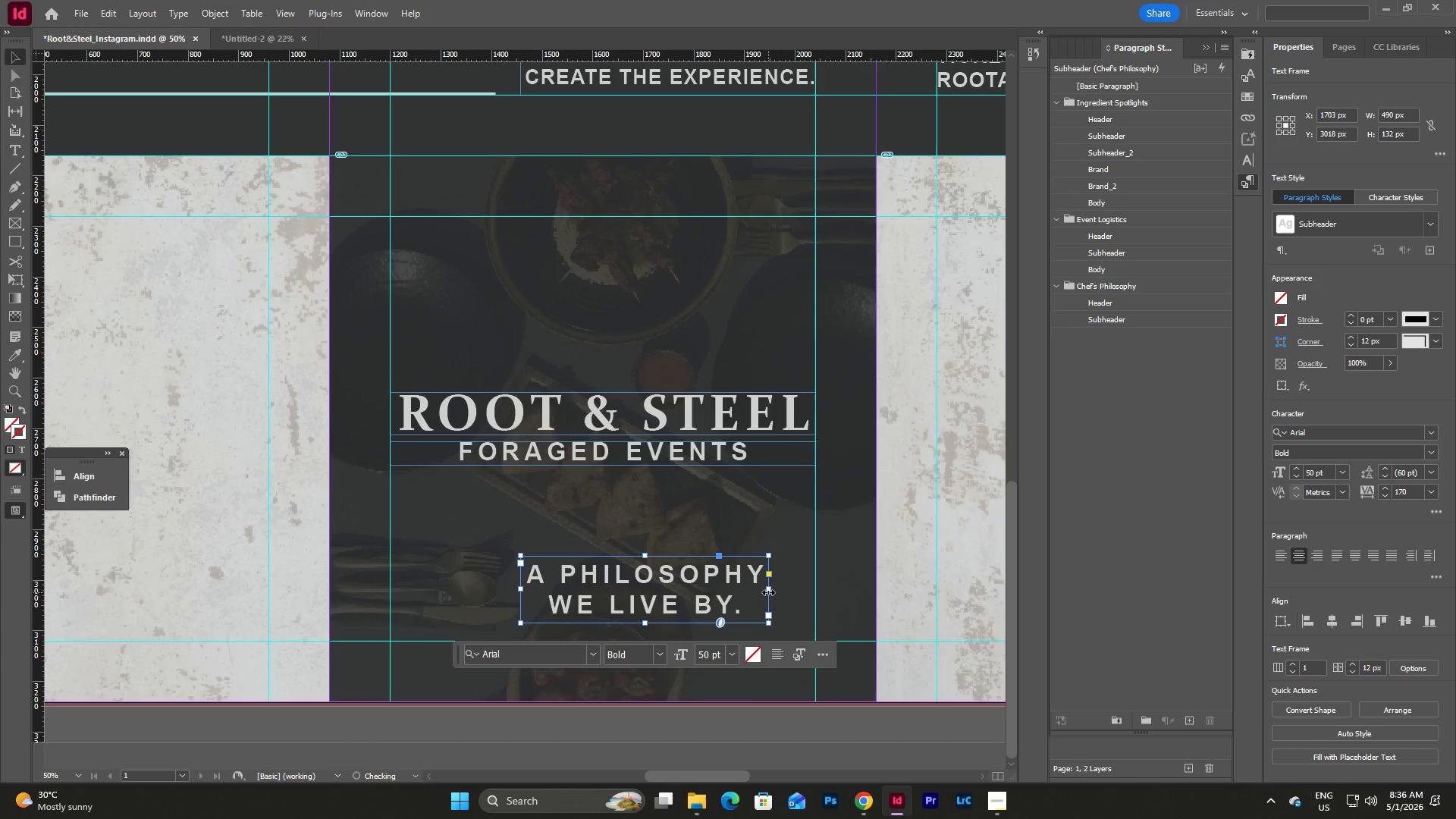 
left_click_drag(start_coordinate=[768, 592], to_coordinate=[783, 592])
 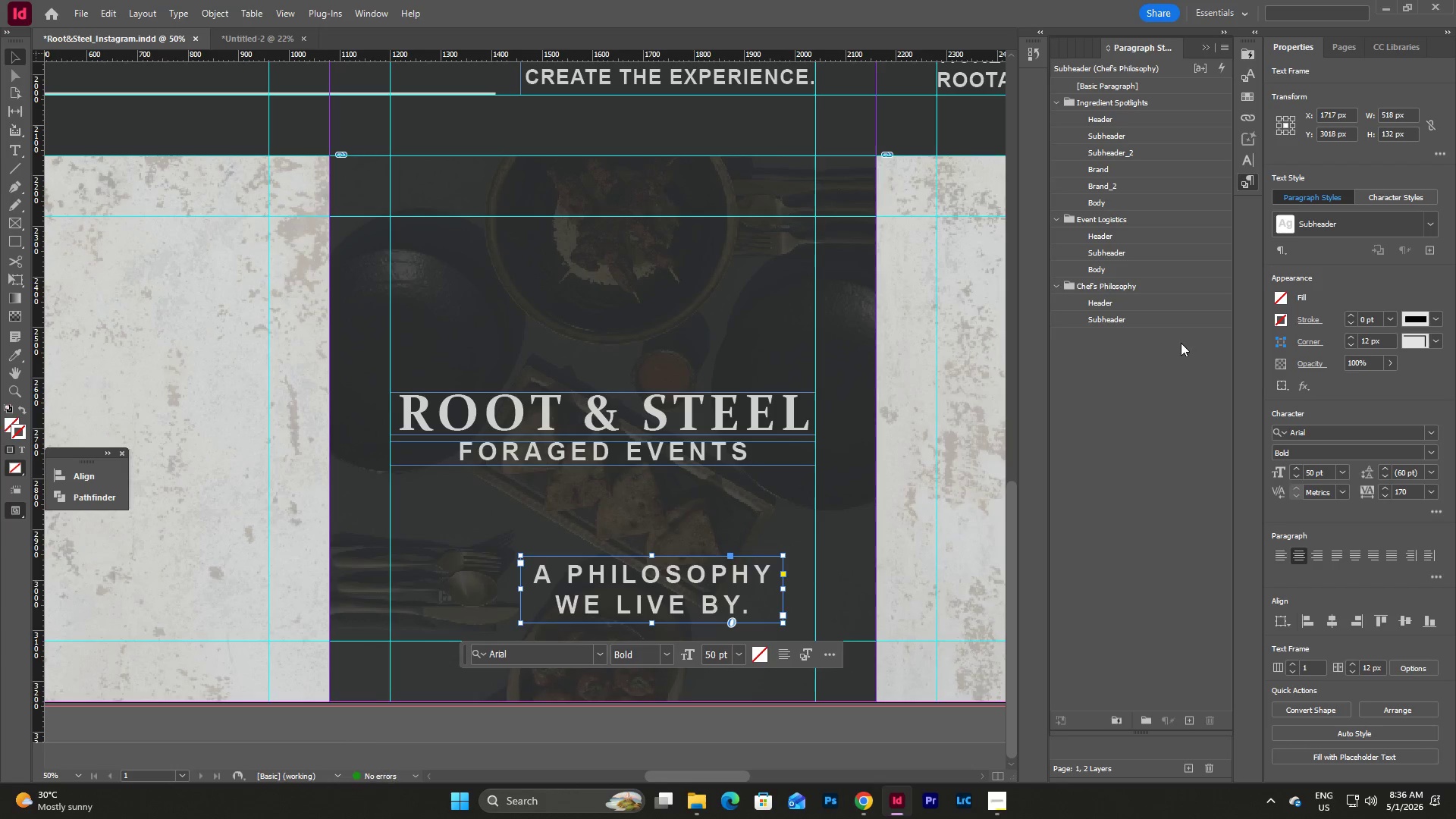 
left_click([1181, 343])
 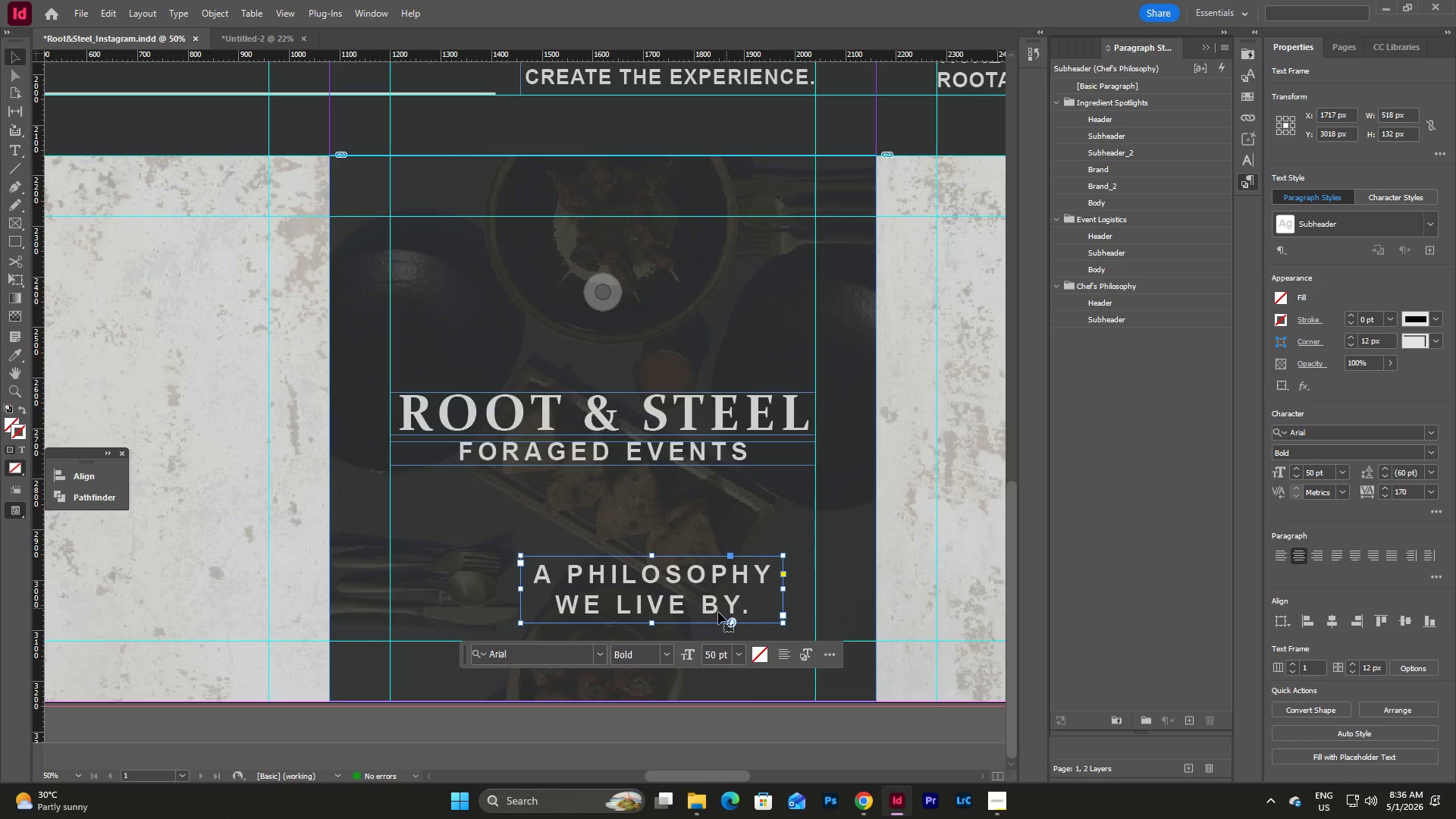 
left_click([718, 612])
 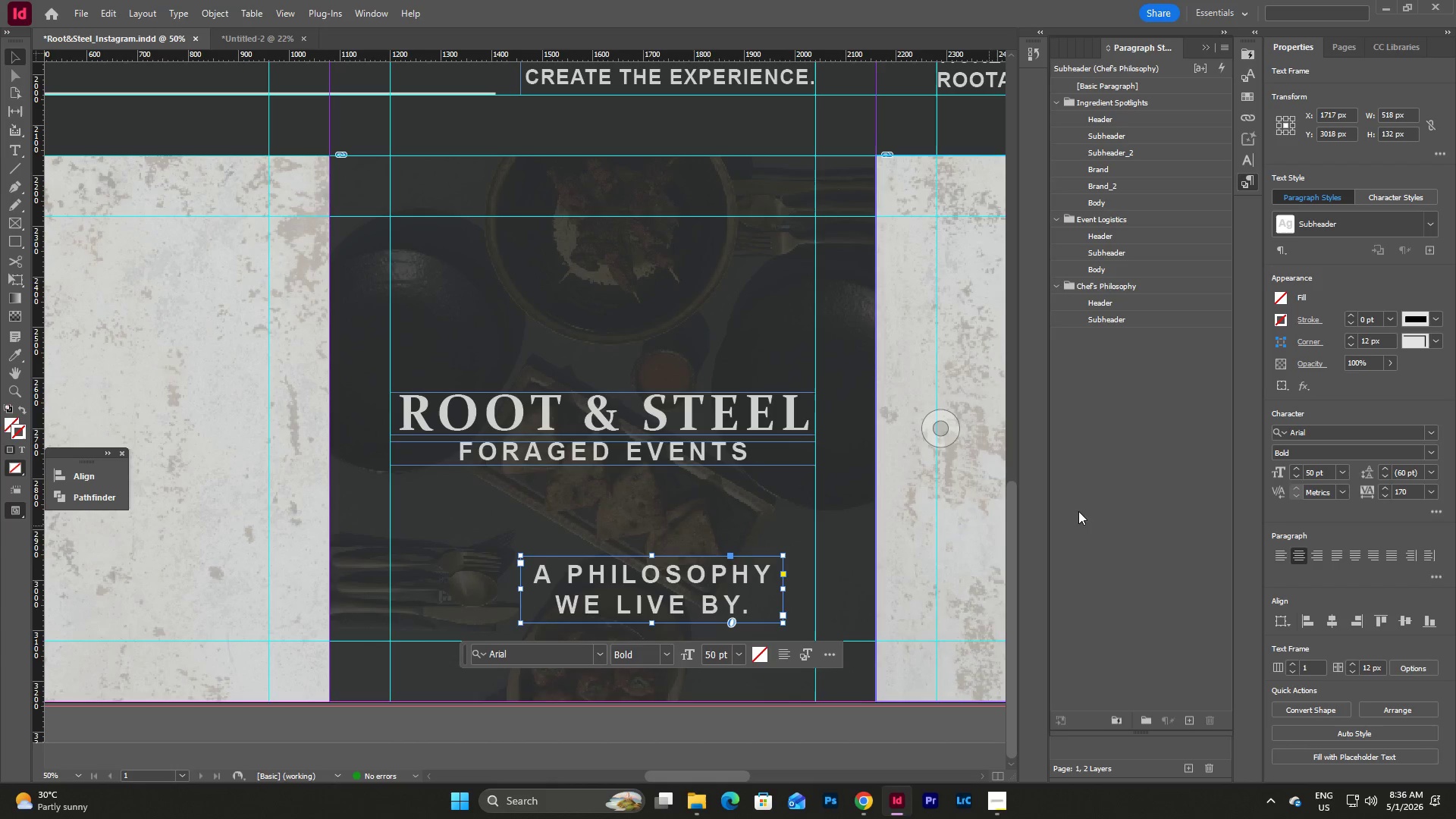 
left_click([1198, 486])
 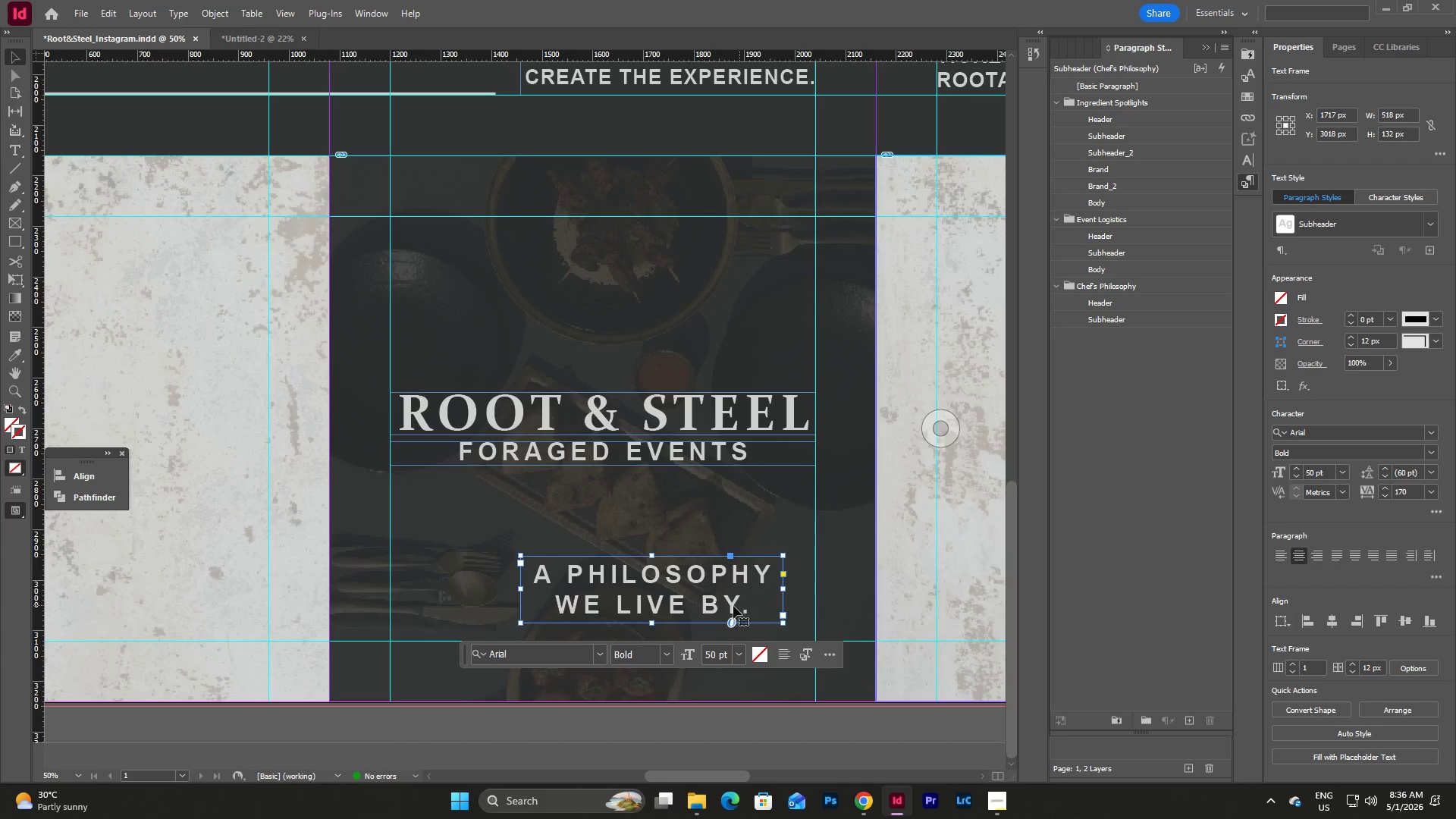 
left_click([733, 606])
 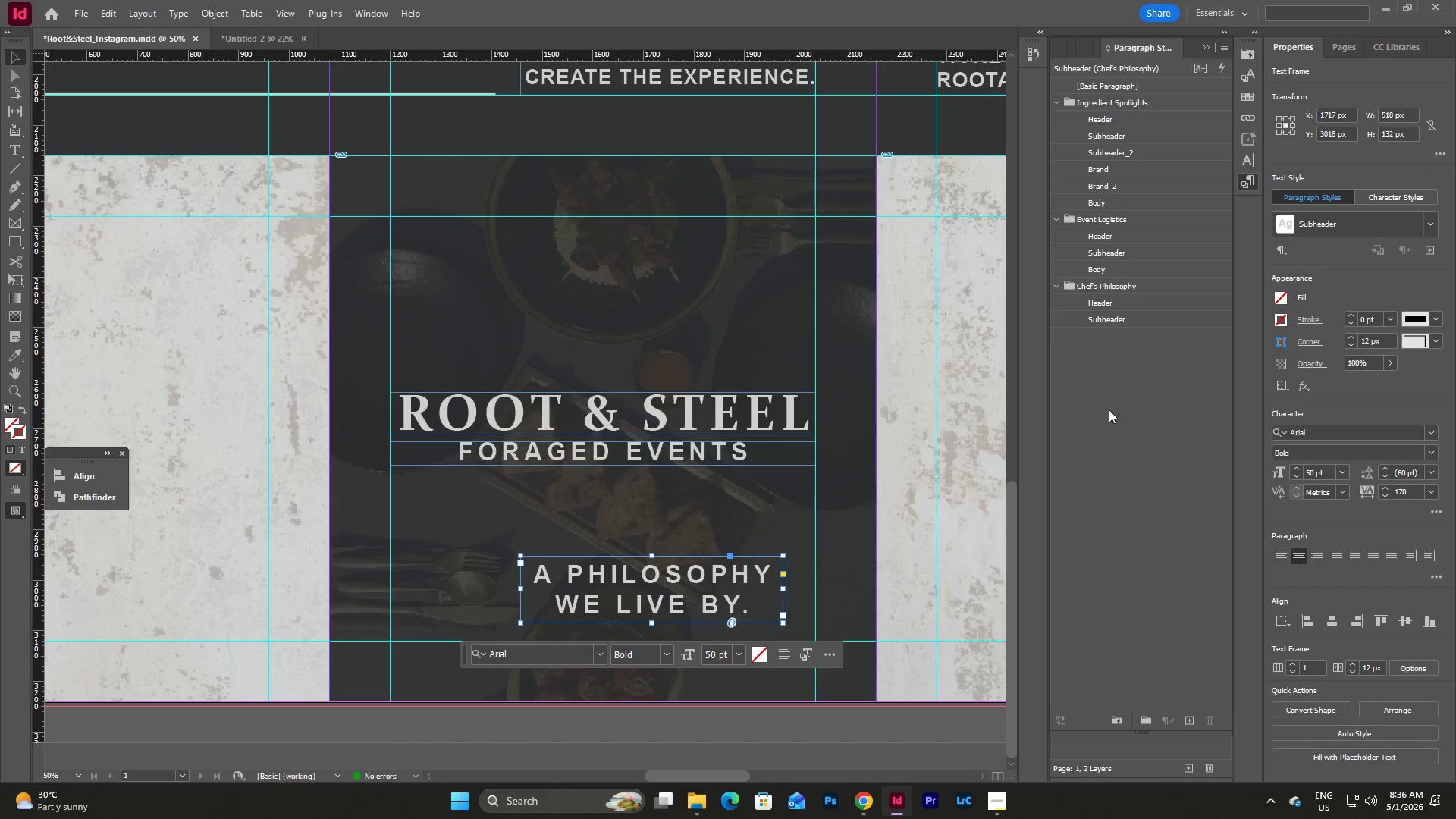 
left_click([1115, 405])
 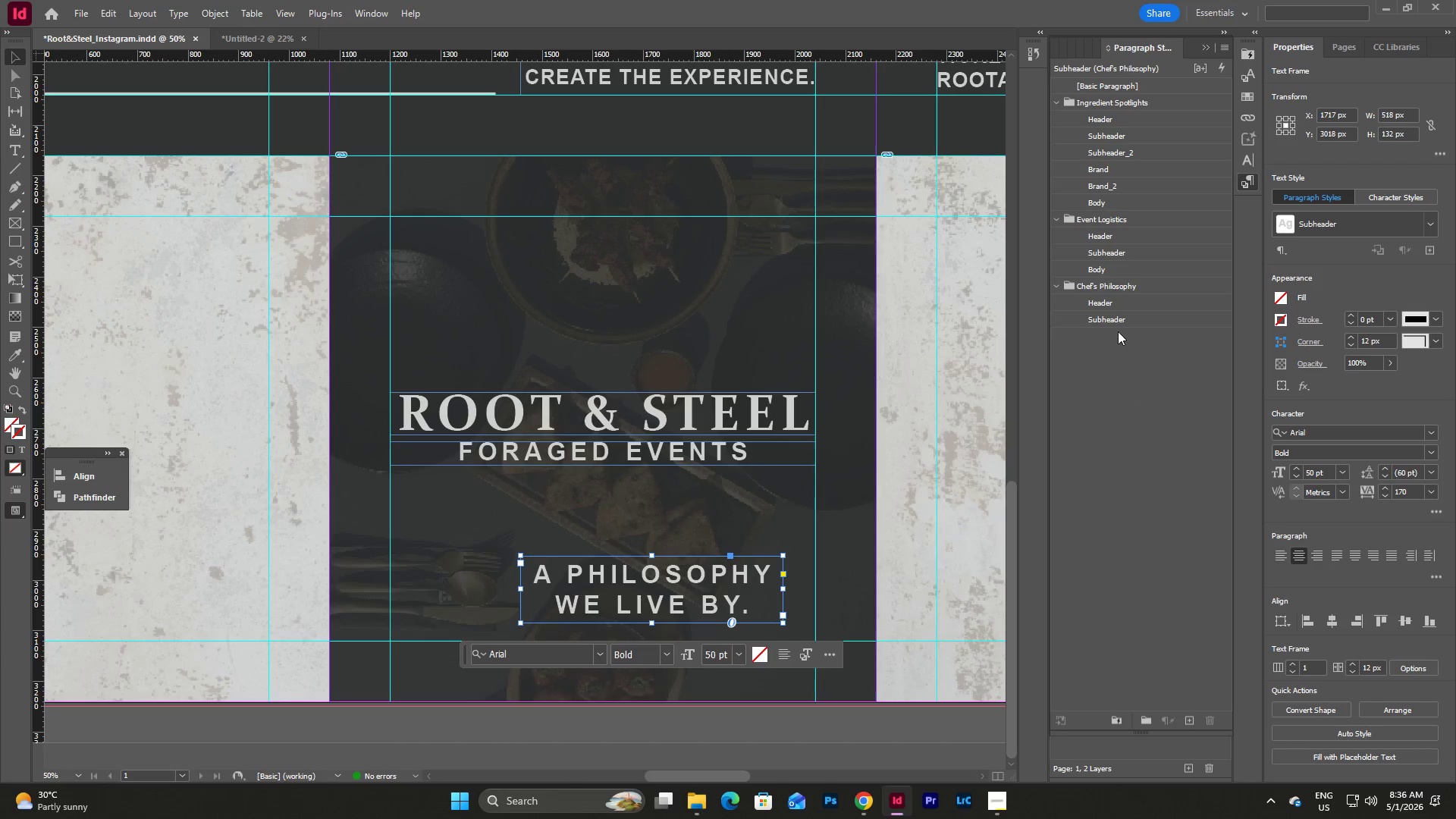 
left_click([1120, 322])
 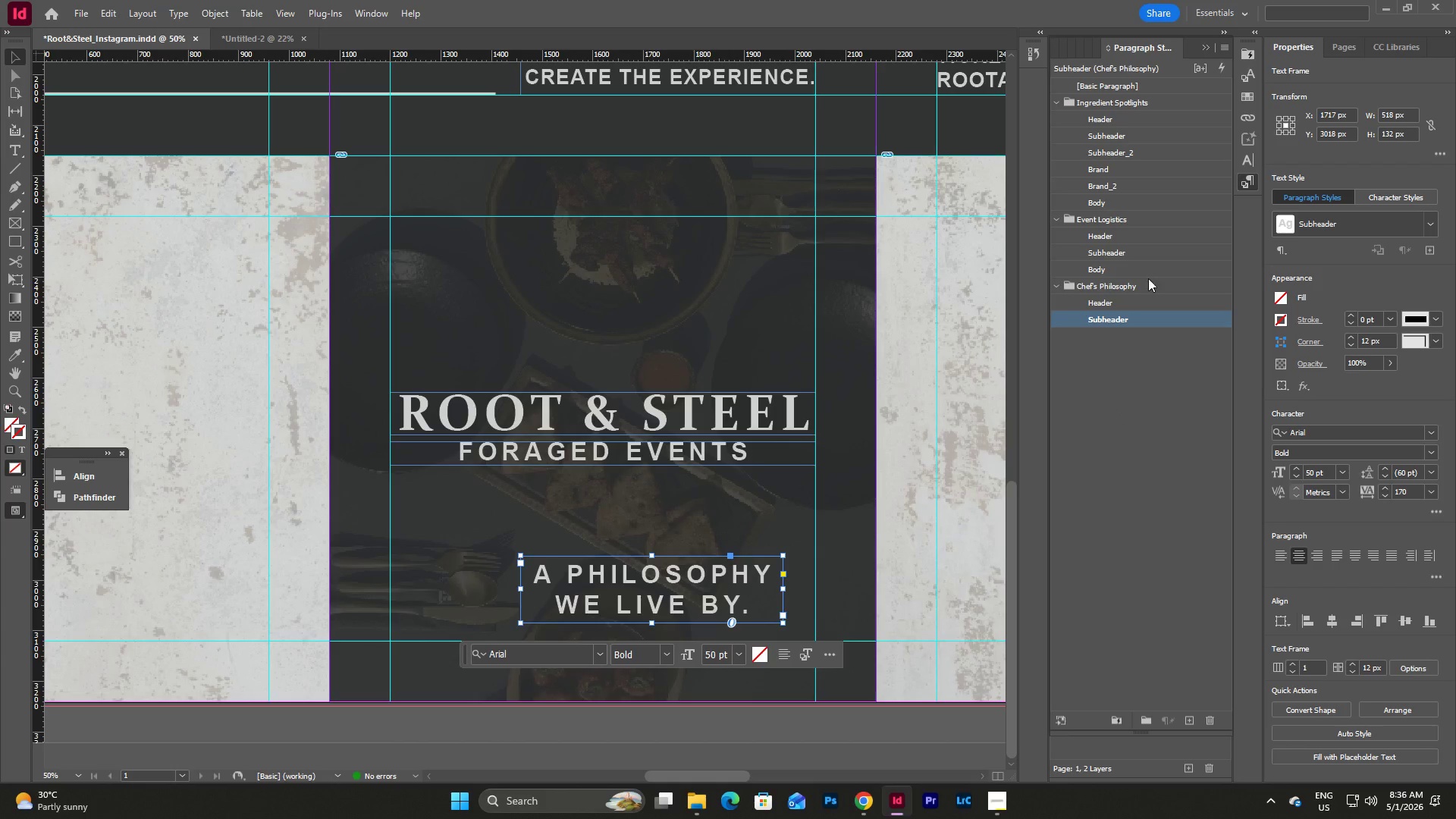 
left_click([1136, 203])
 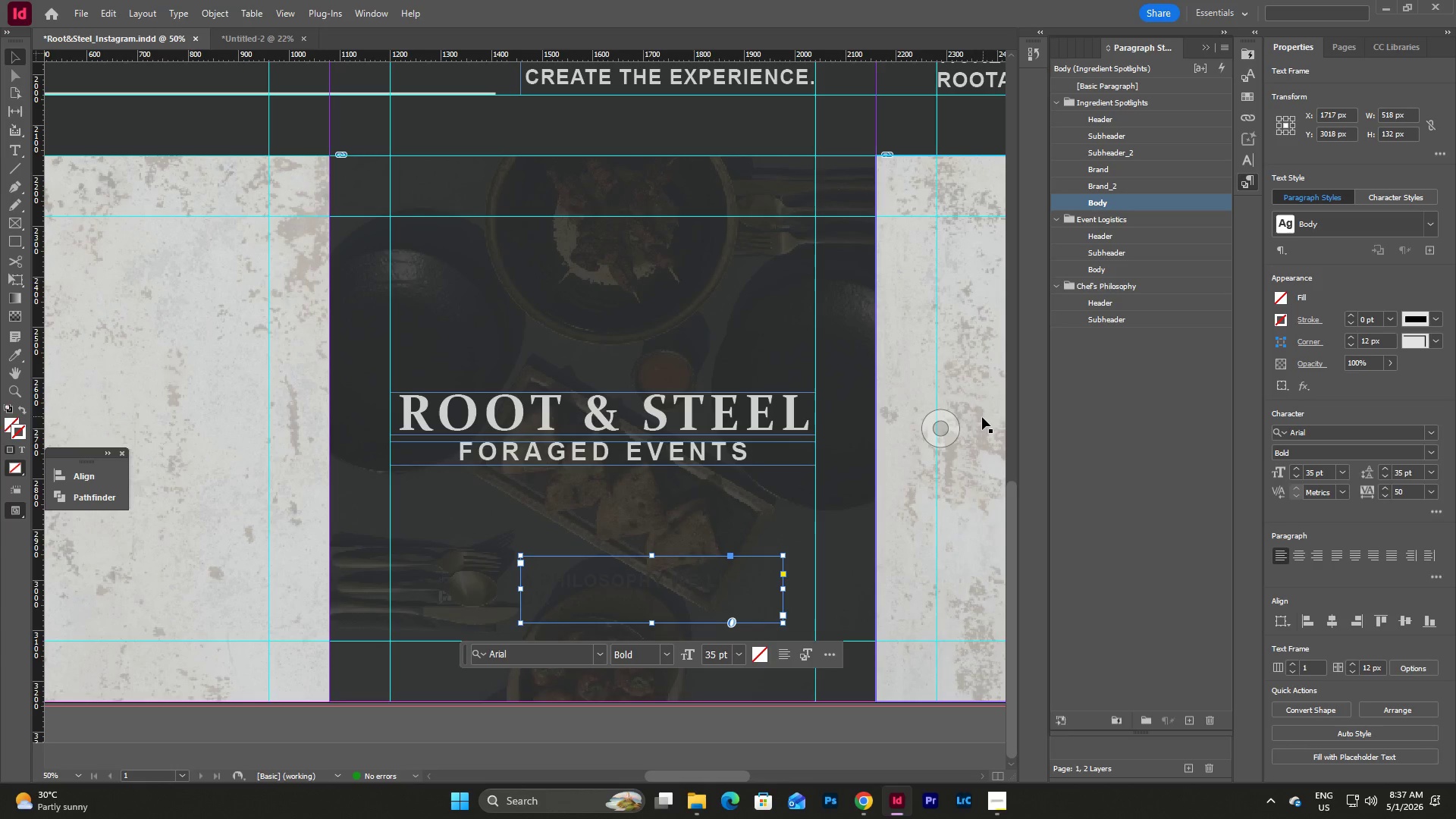 
scroll: coordinate [500, 468], scroll_direction: up, amount: 8.0
 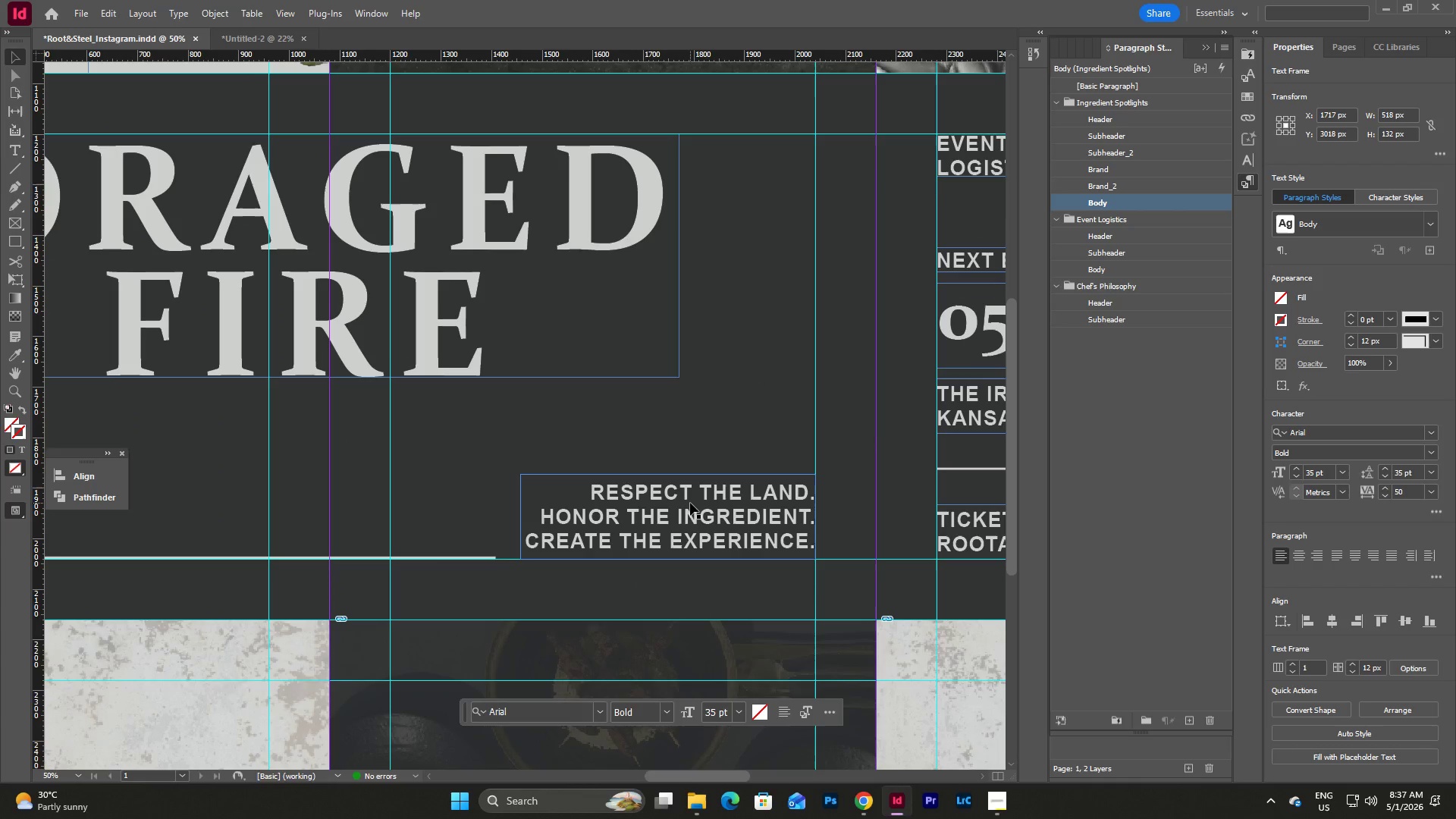 
scroll: coordinate [690, 503], scroll_direction: down, amount: 8.0
 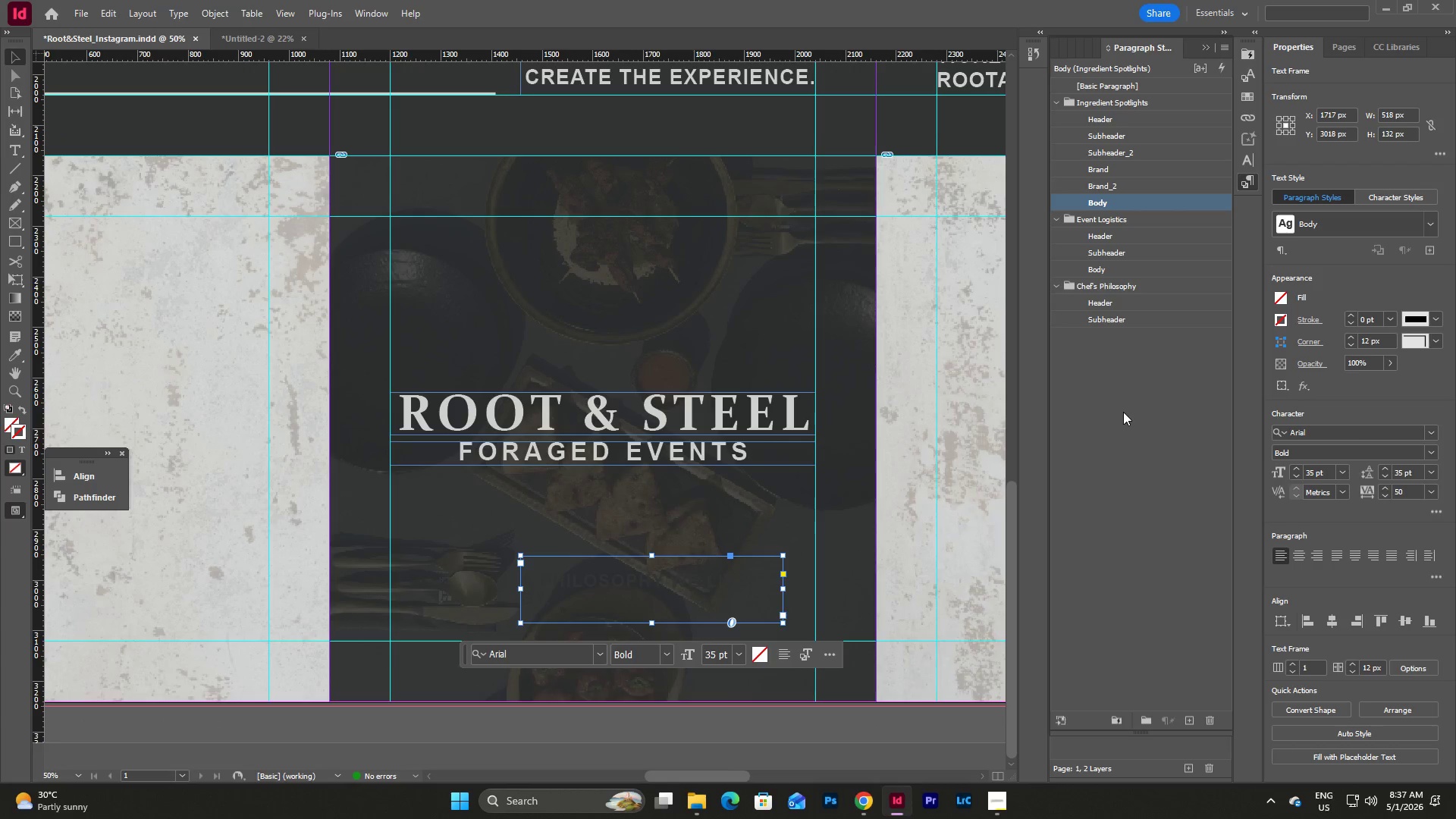 
left_click([1128, 377])
 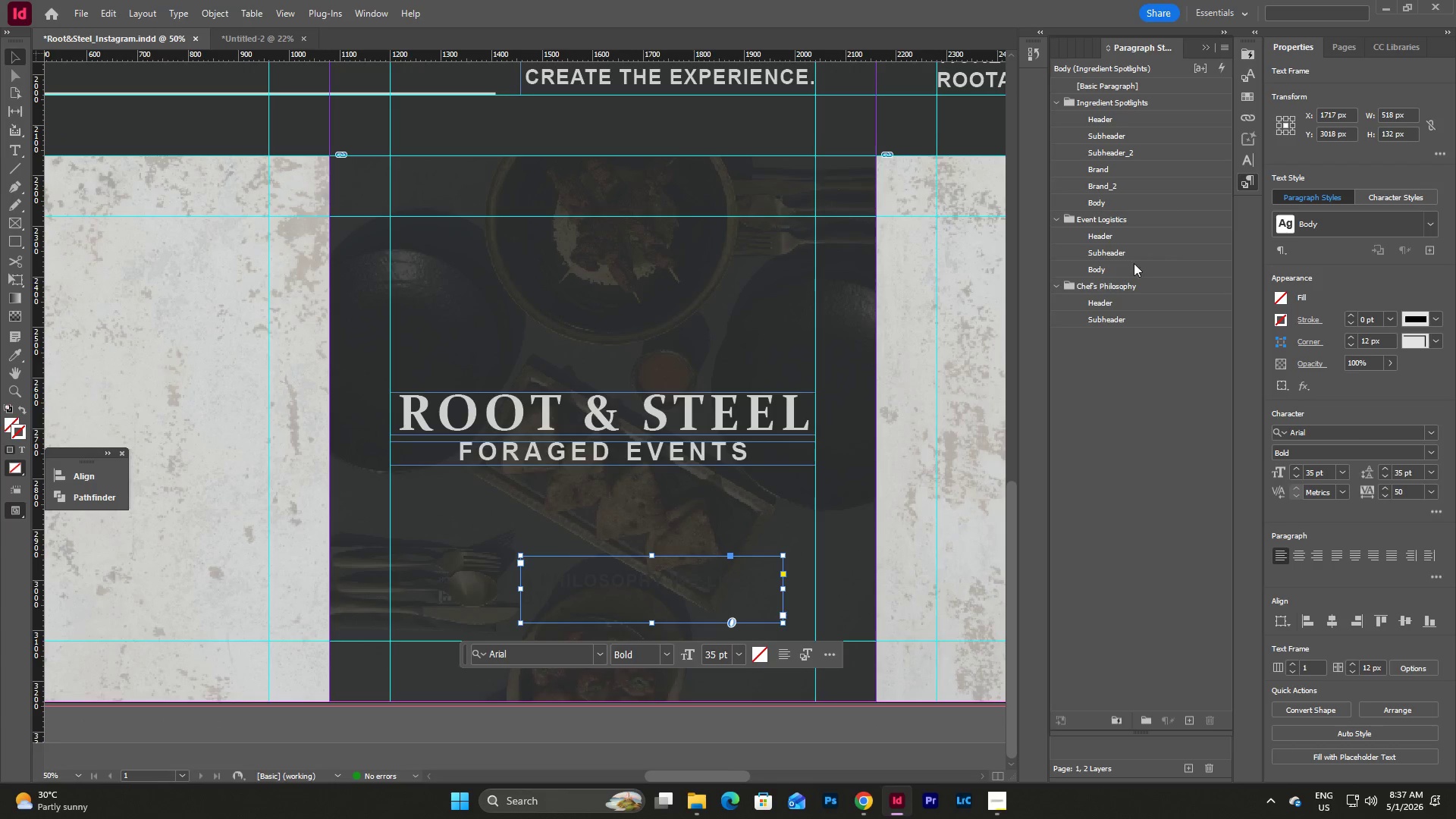 
right_click([1122, 289])
 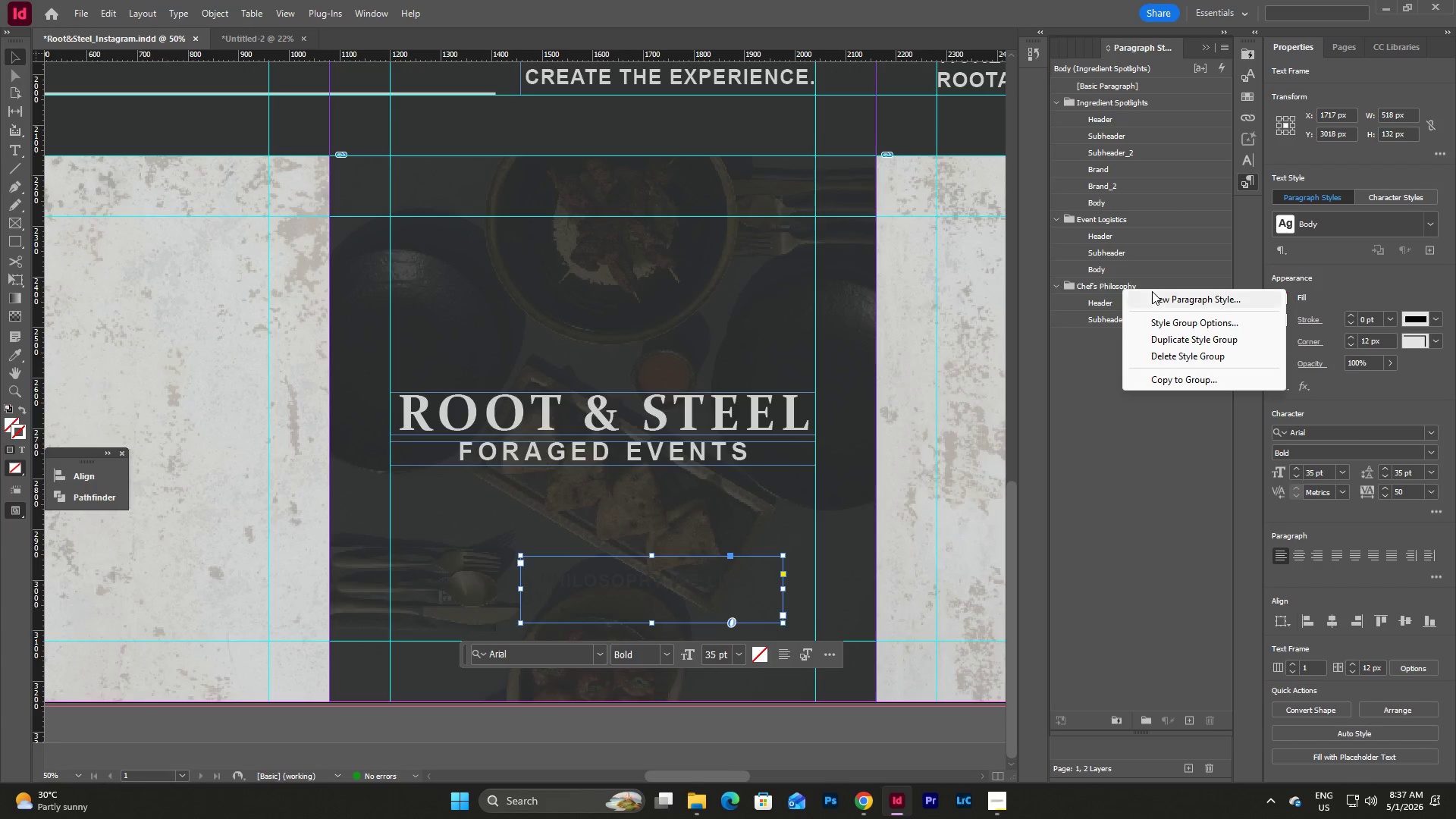 
left_click([1159, 298])
 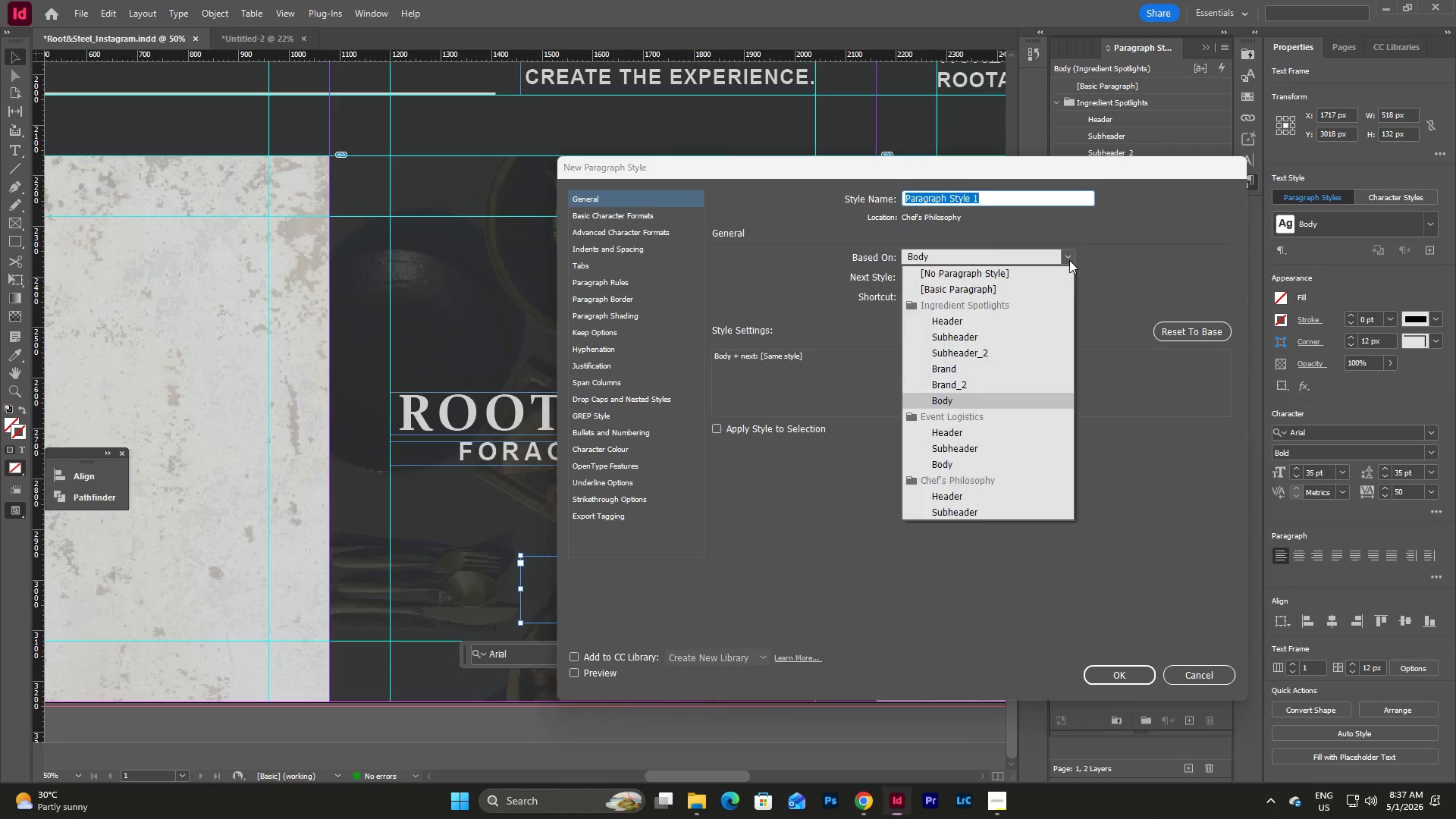 
double_click([1069, 260])
 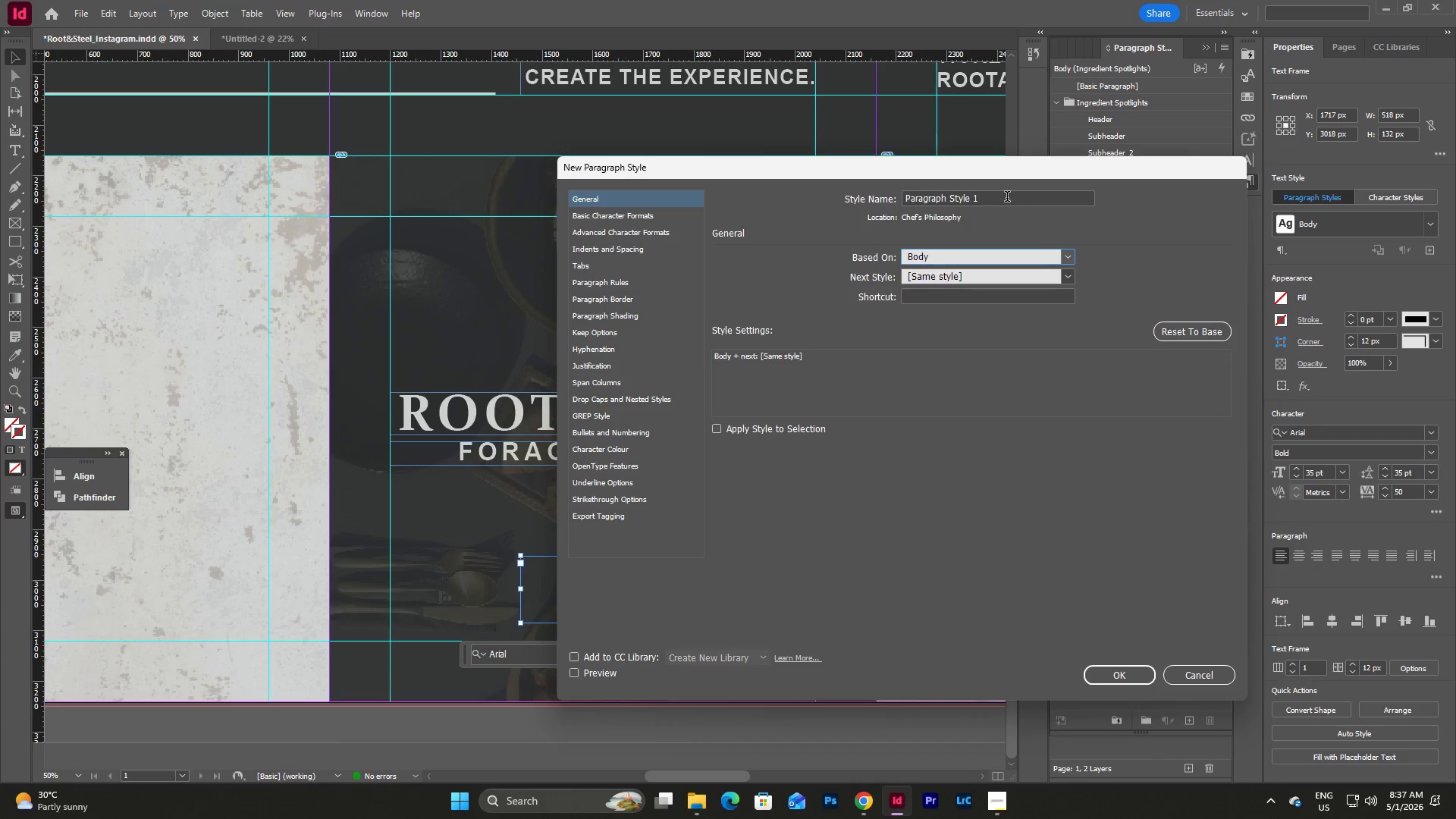 
triple_click([1002, 190])
 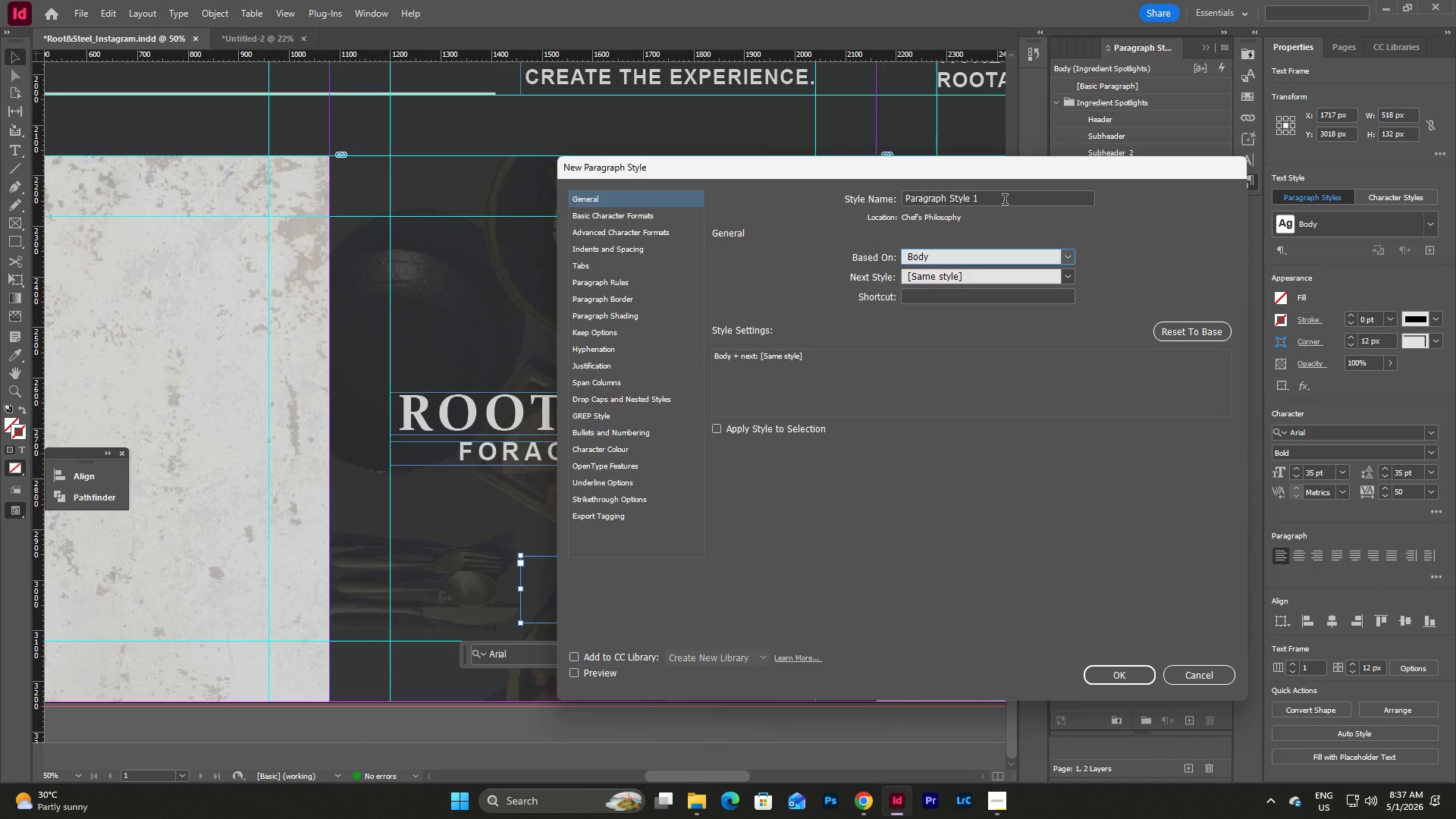 
left_click_drag(start_coordinate=[1005, 201], to_coordinate=[814, 217])
 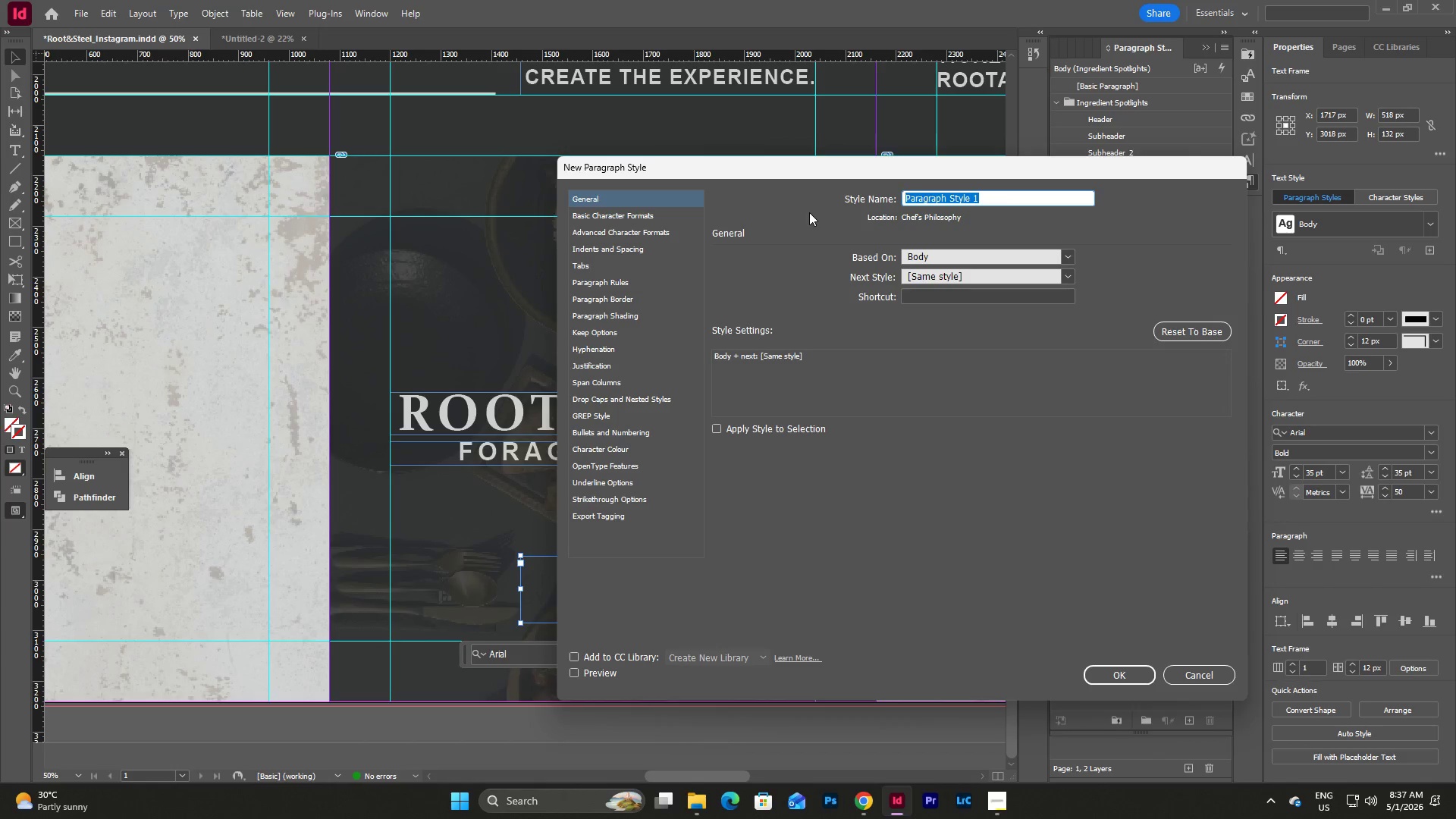 
type(Body)
 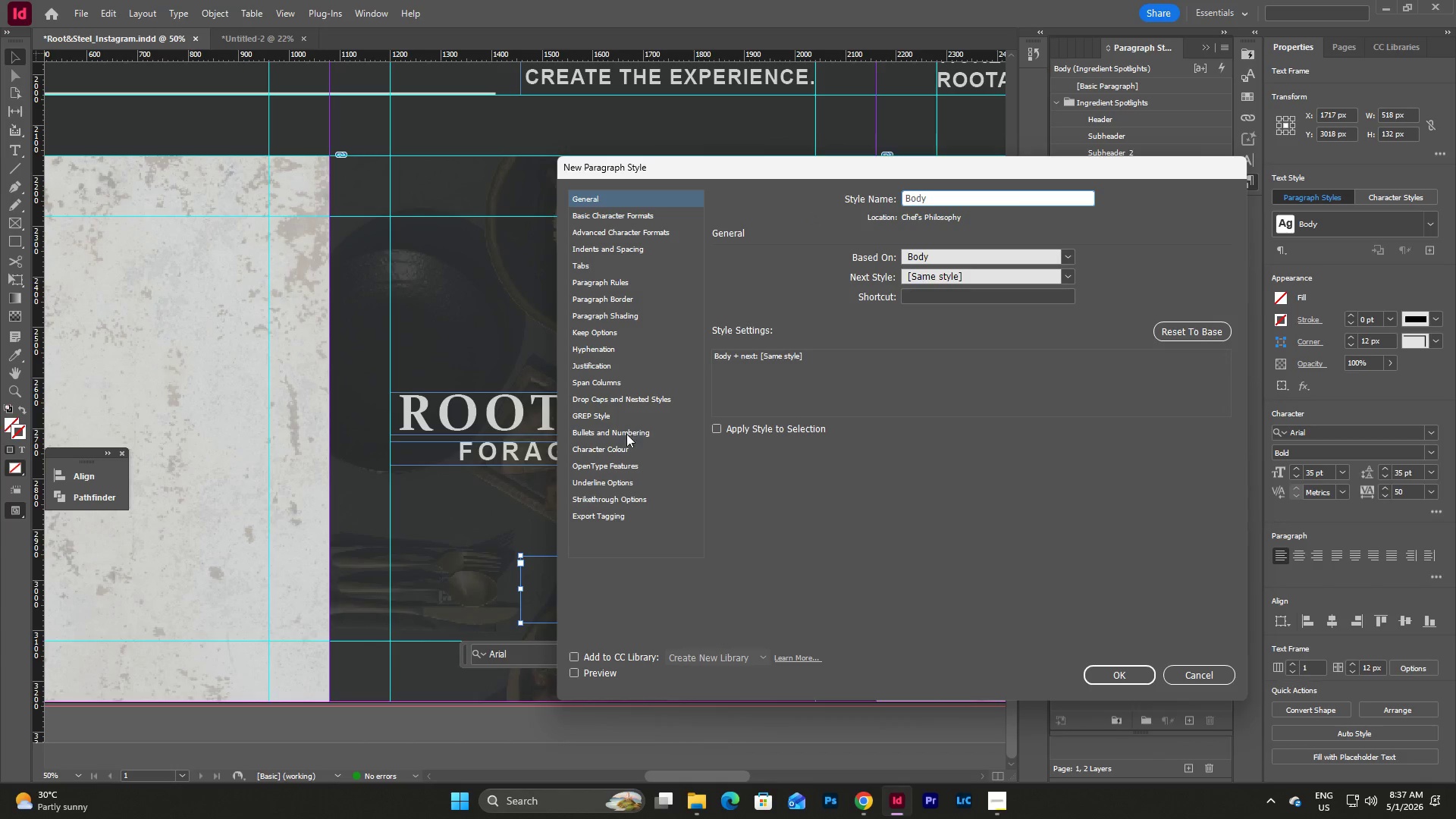 
left_click([617, 450])
 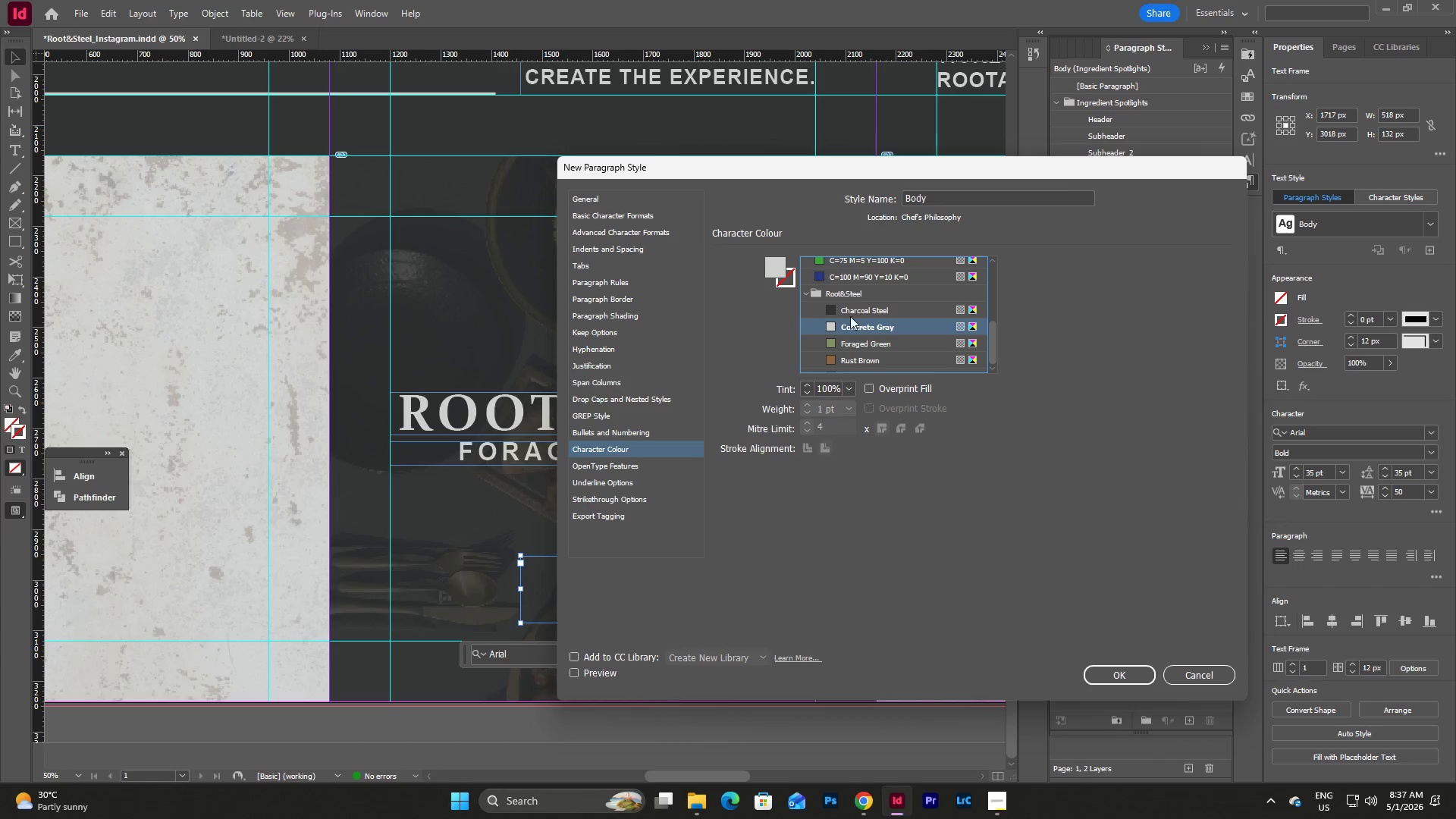 
left_click([626, 224])
 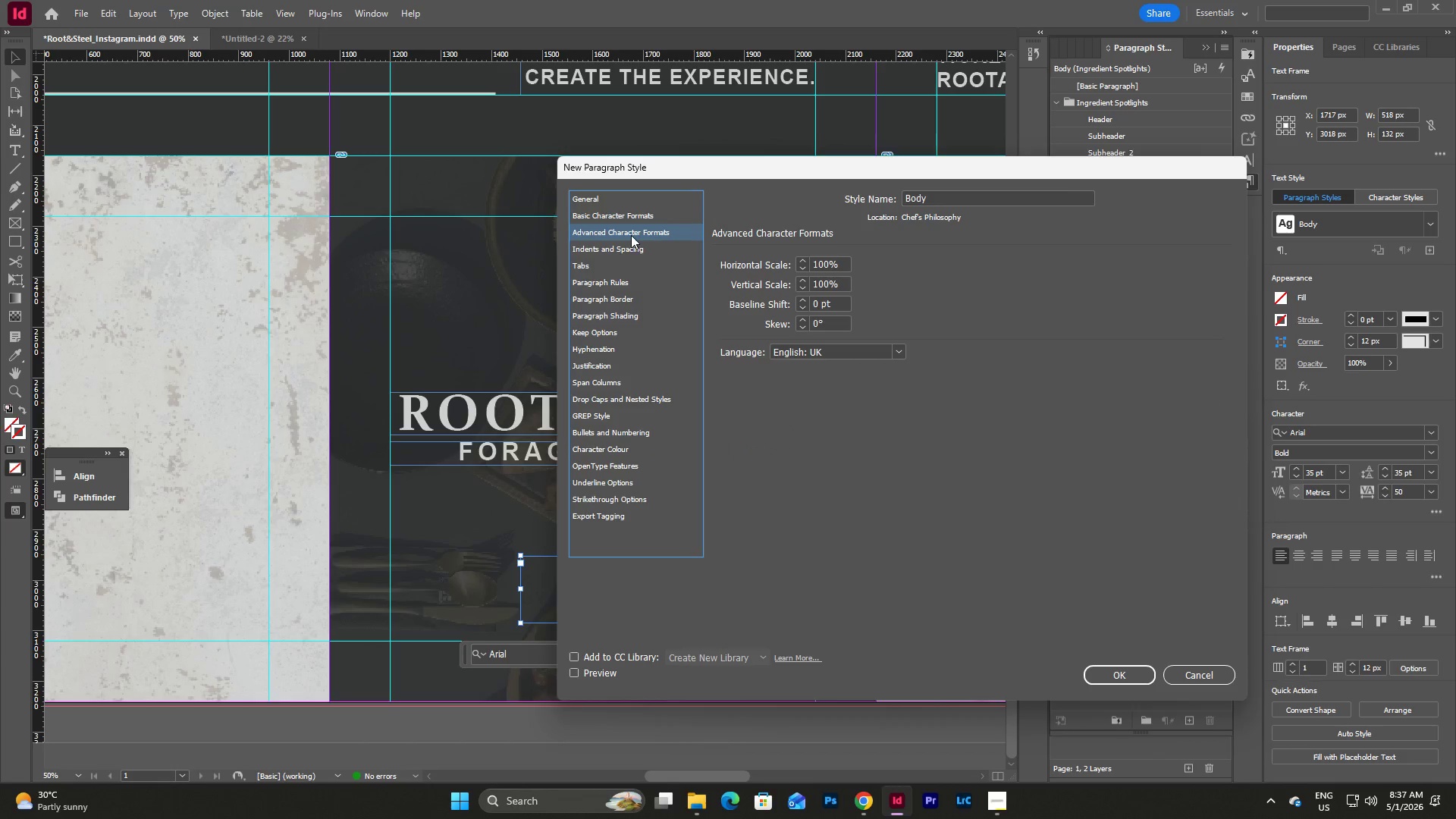 
left_click([626, 243])
 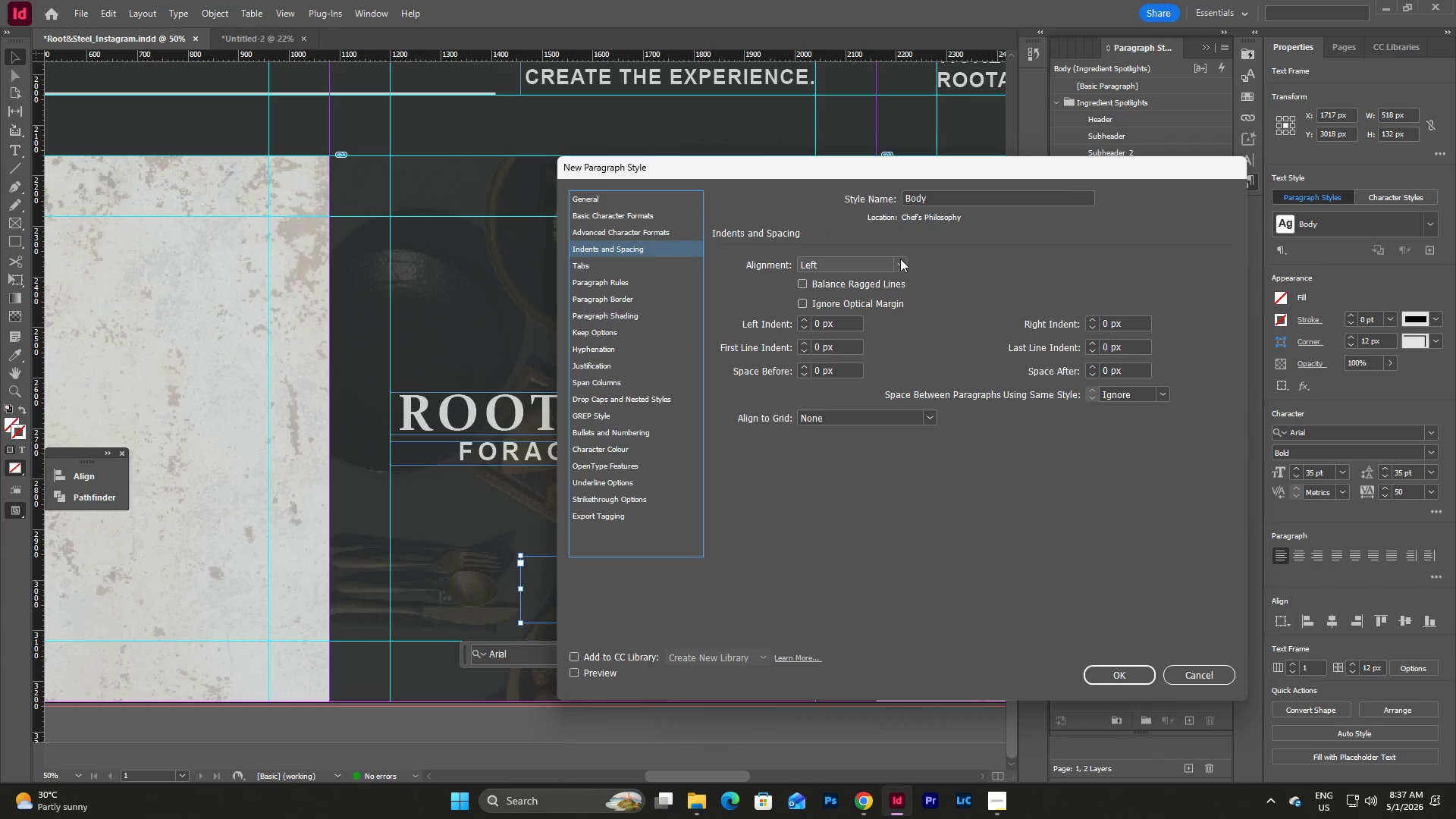 
left_click([900, 259])
 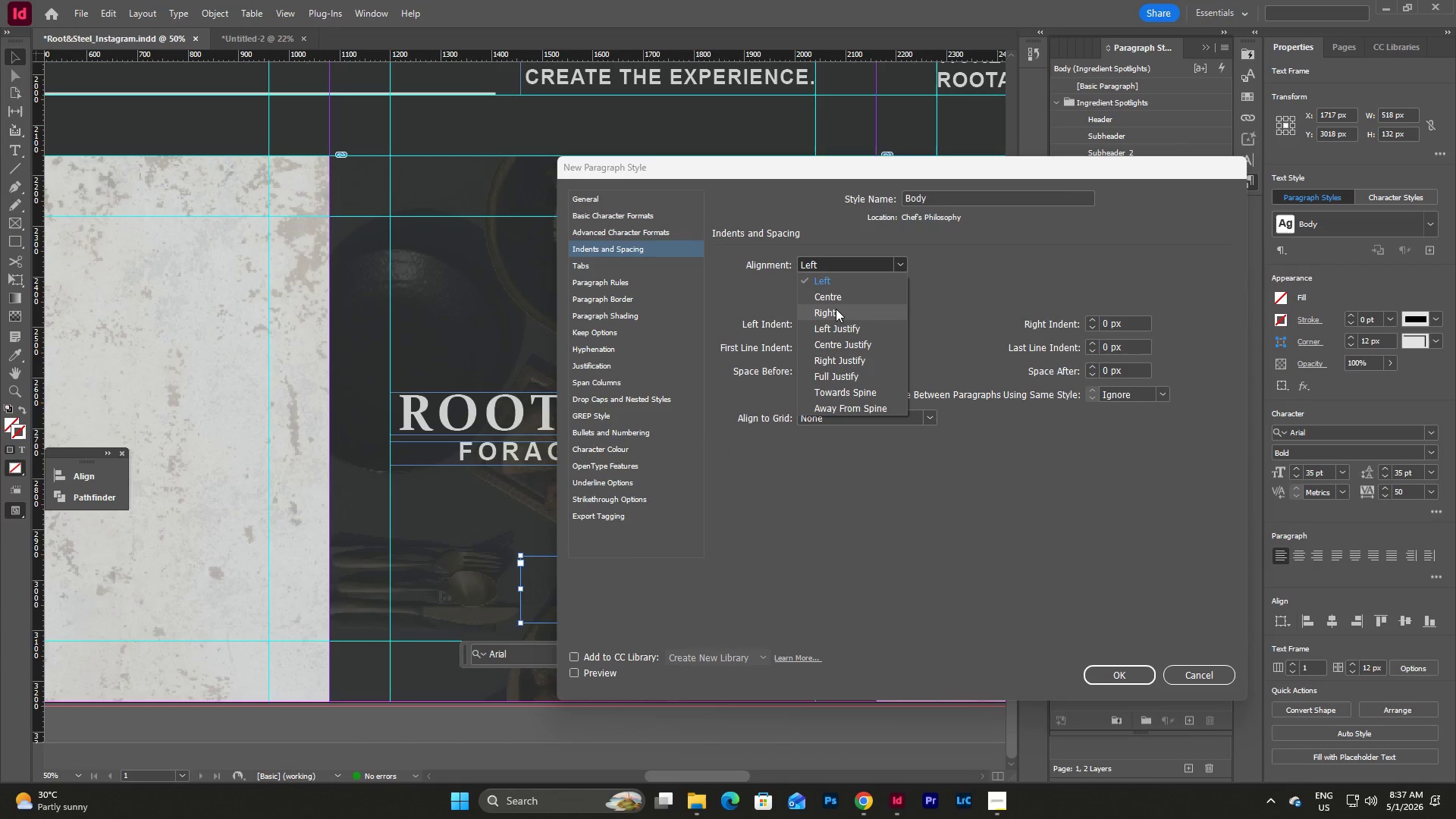 
left_click([836, 295])
 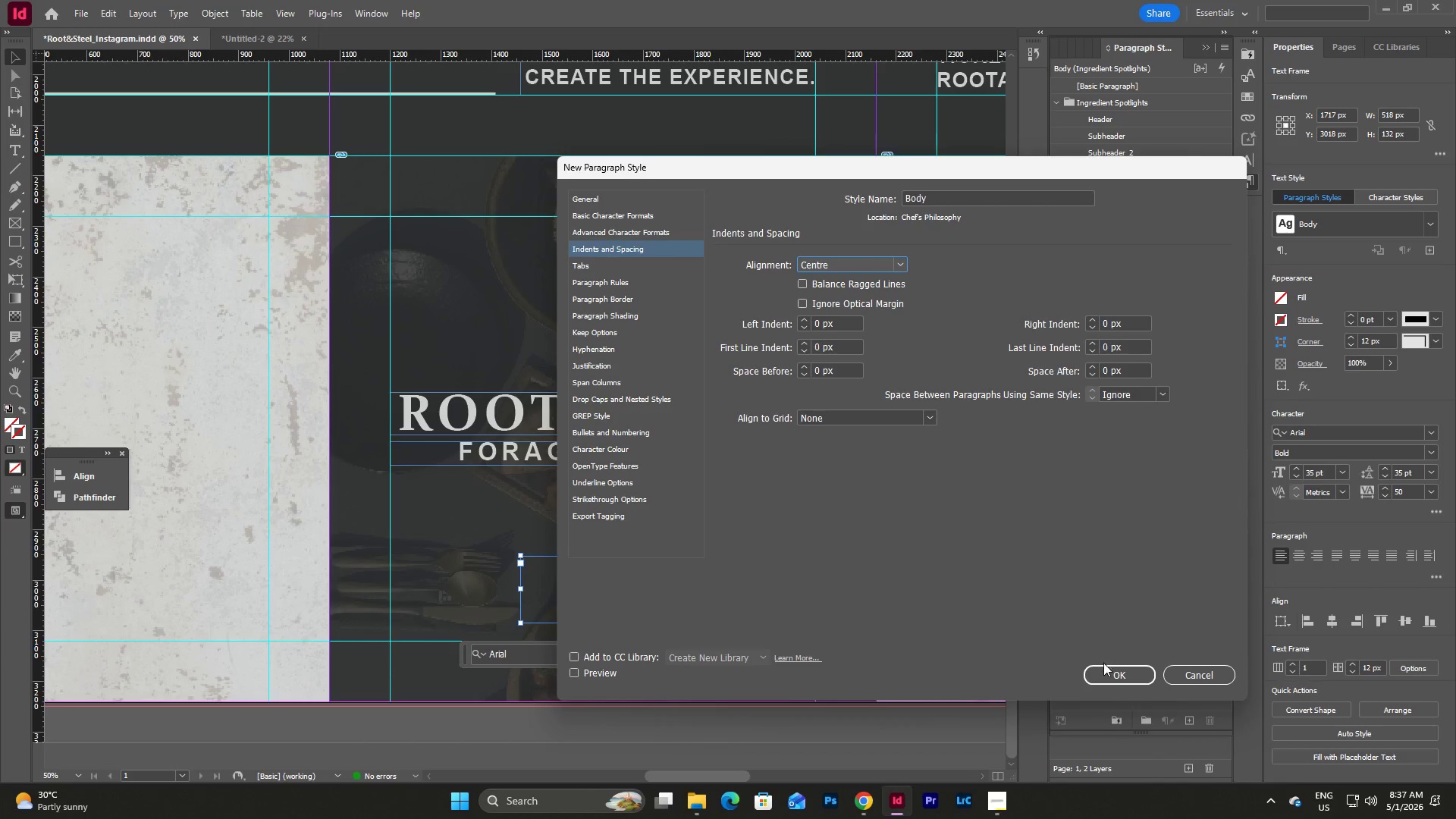 
left_click([1107, 671])
 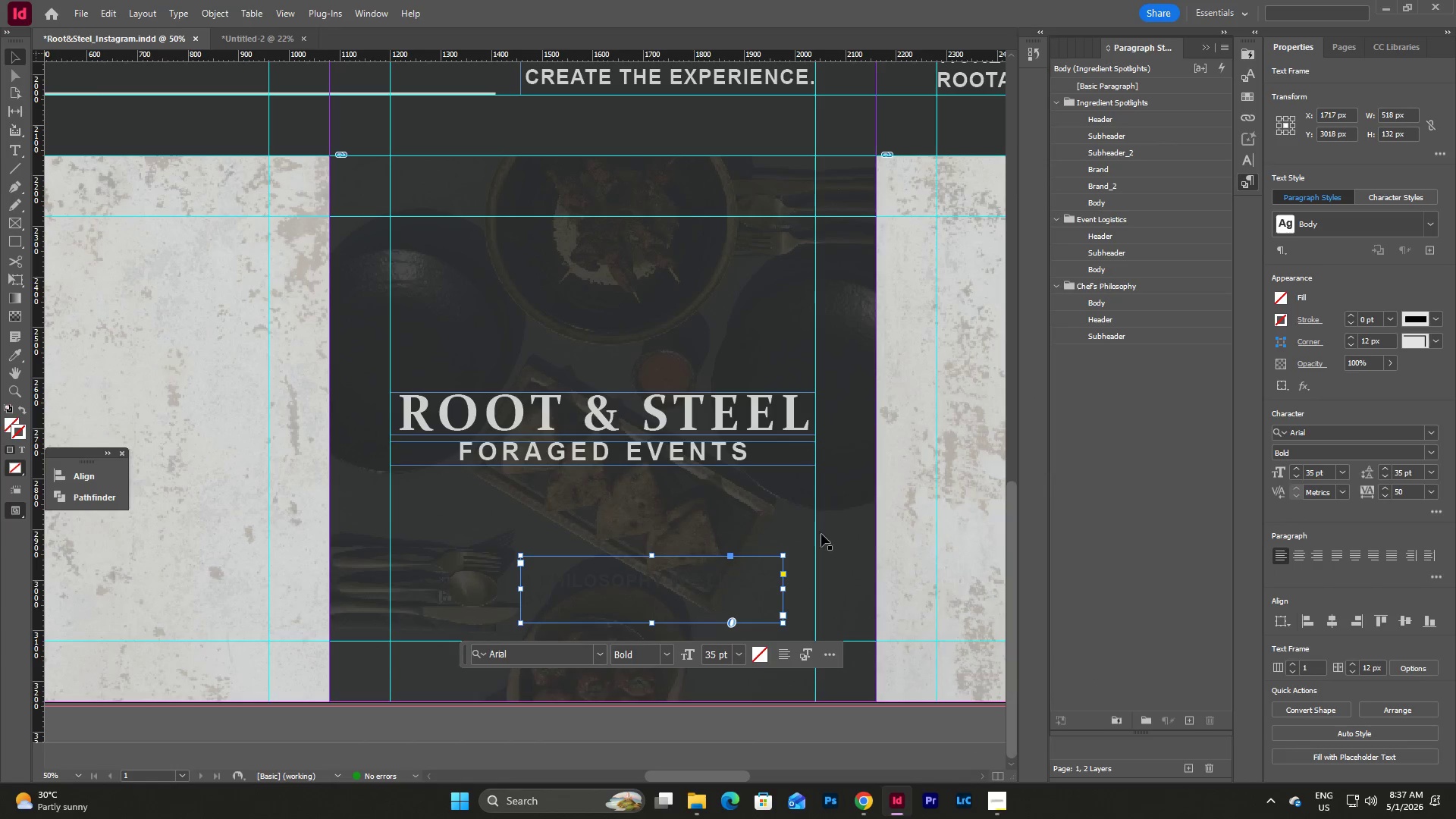 
left_click([714, 570])
 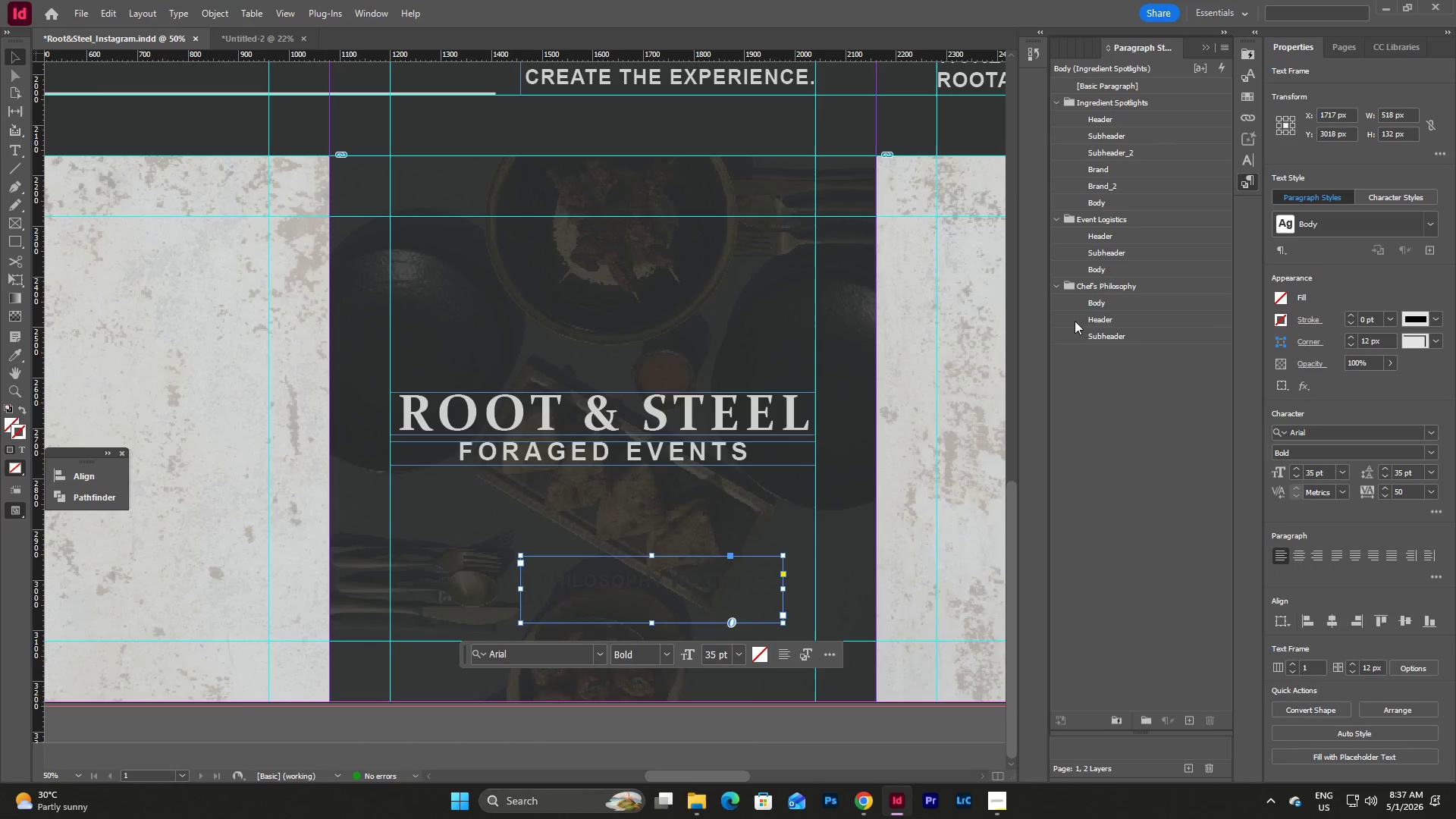 
left_click([1097, 303])
 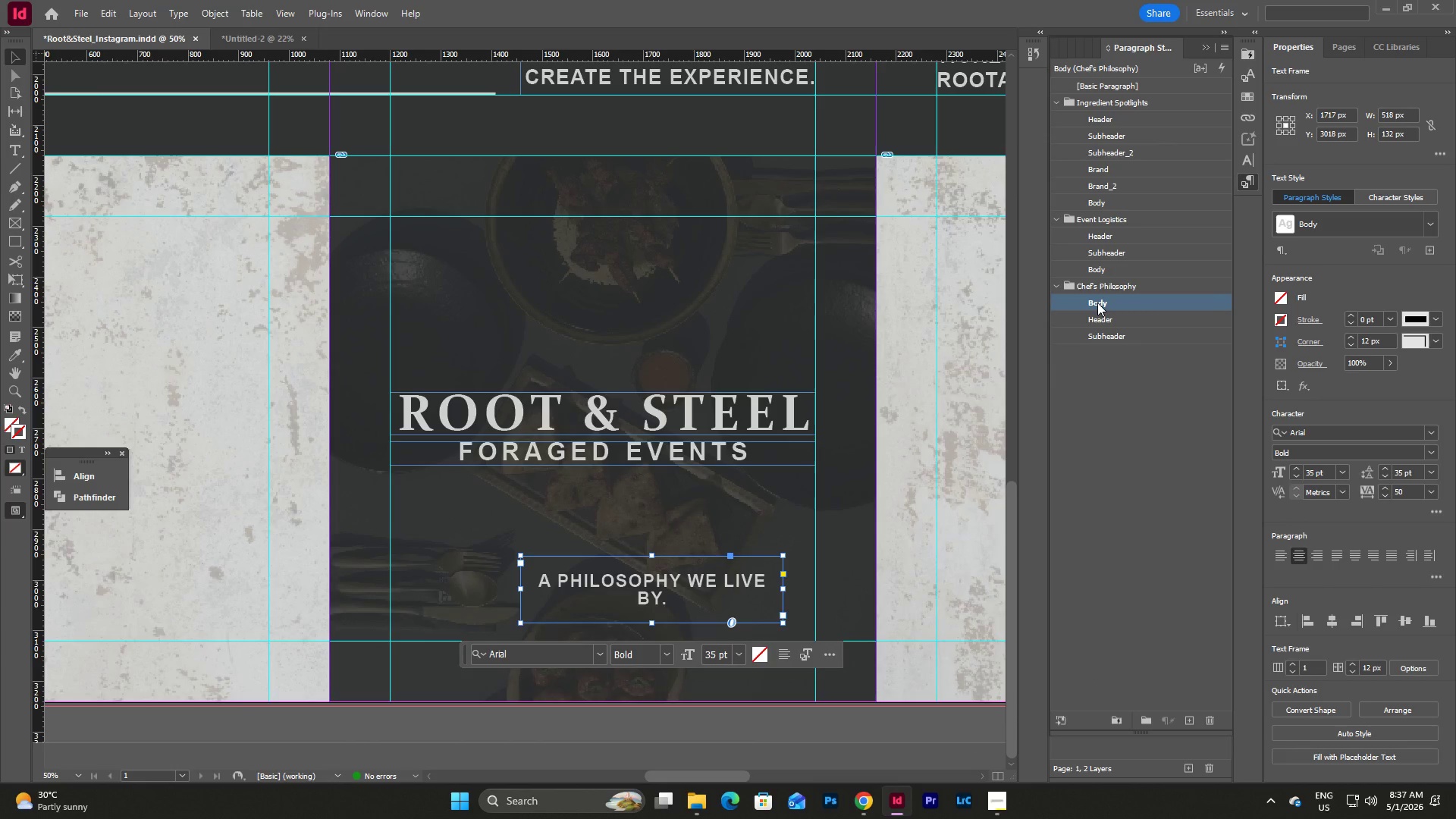 
left_click_drag(start_coordinate=[1097, 303], to_coordinate=[1103, 341])
 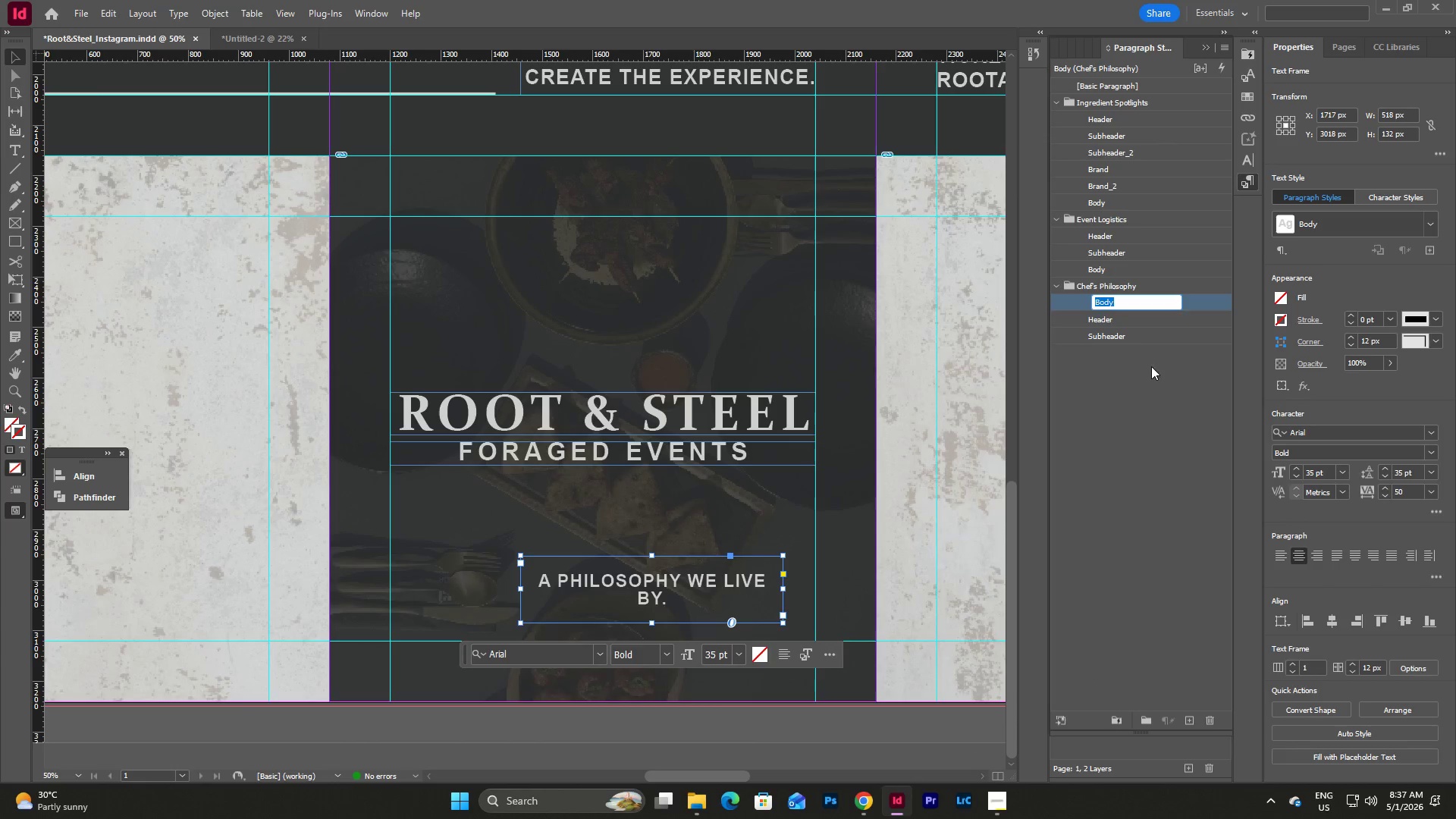 
left_click([1151, 366])
 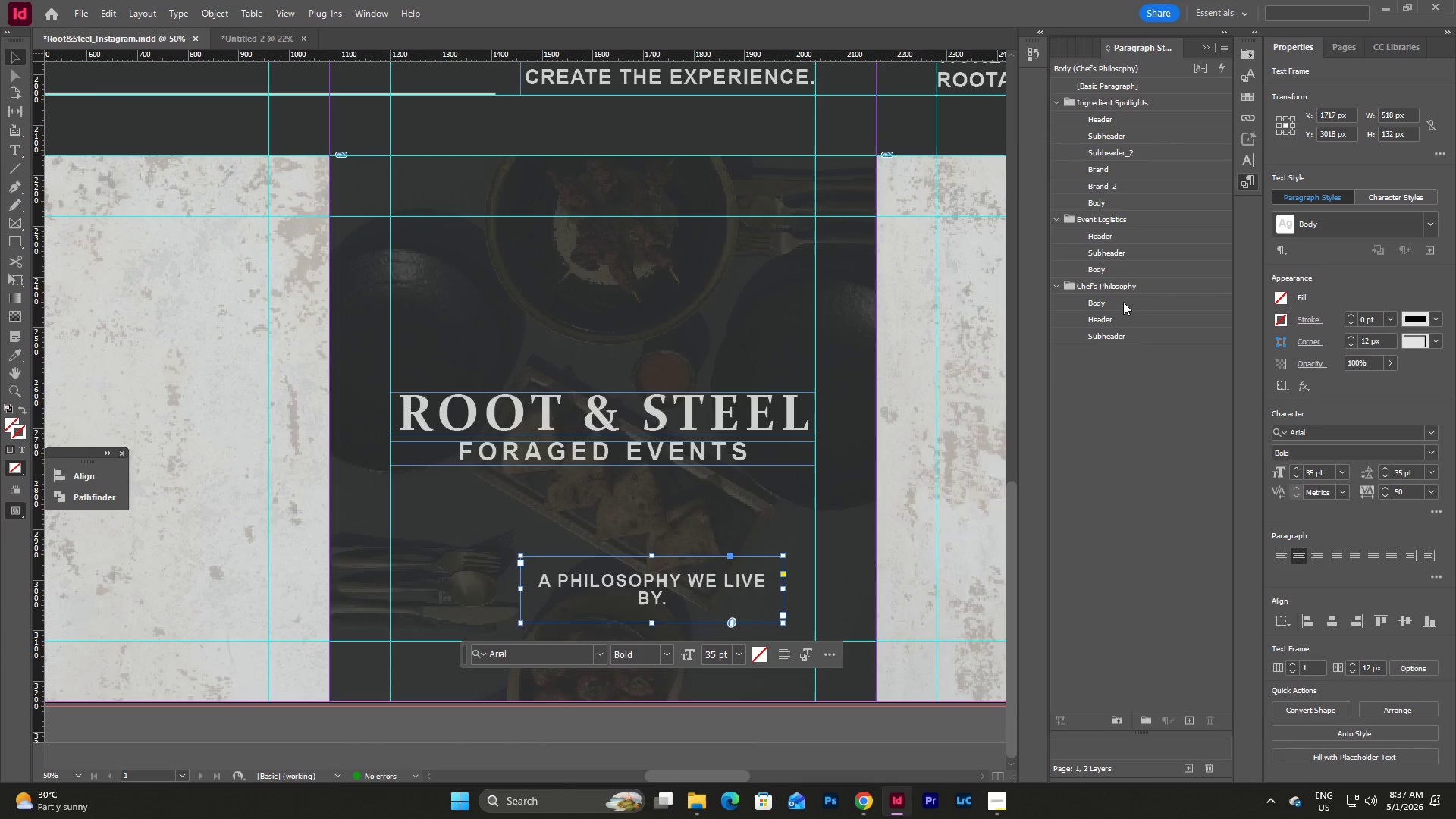 
left_click_drag(start_coordinate=[1123, 302], to_coordinate=[1135, 339])
 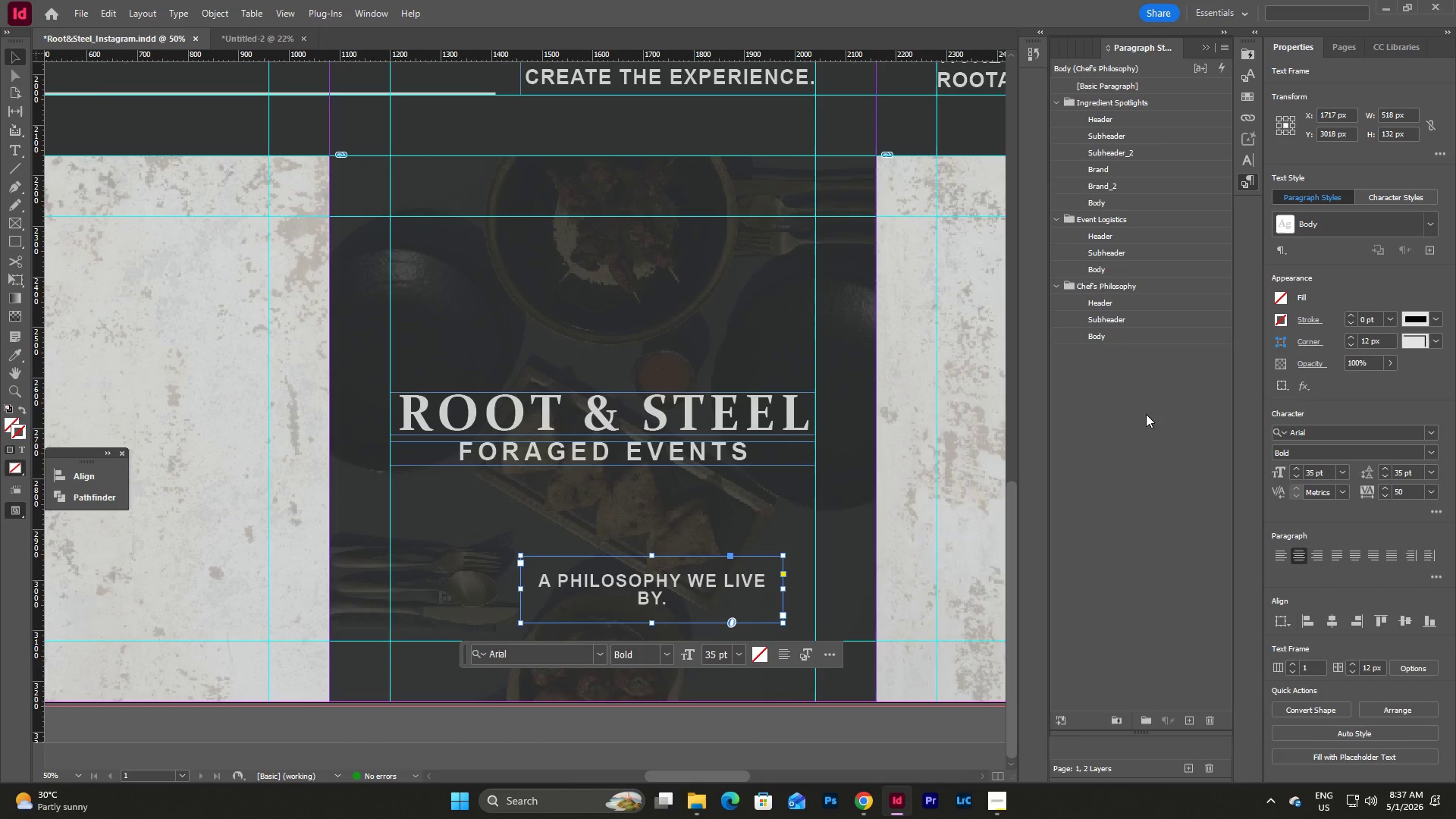 
left_click([1146, 414])
 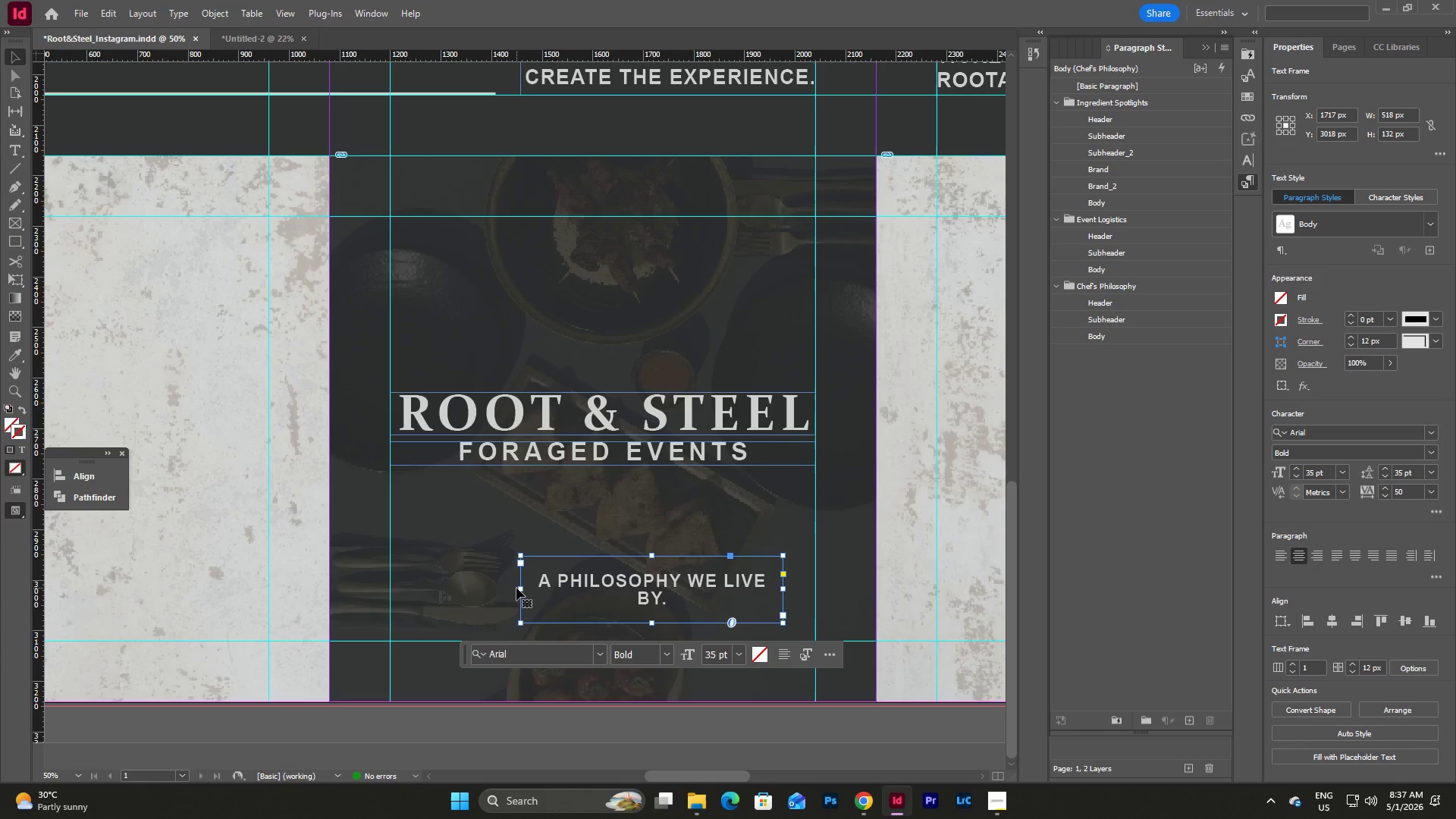 
left_click_drag(start_coordinate=[522, 590], to_coordinate=[391, 587])
 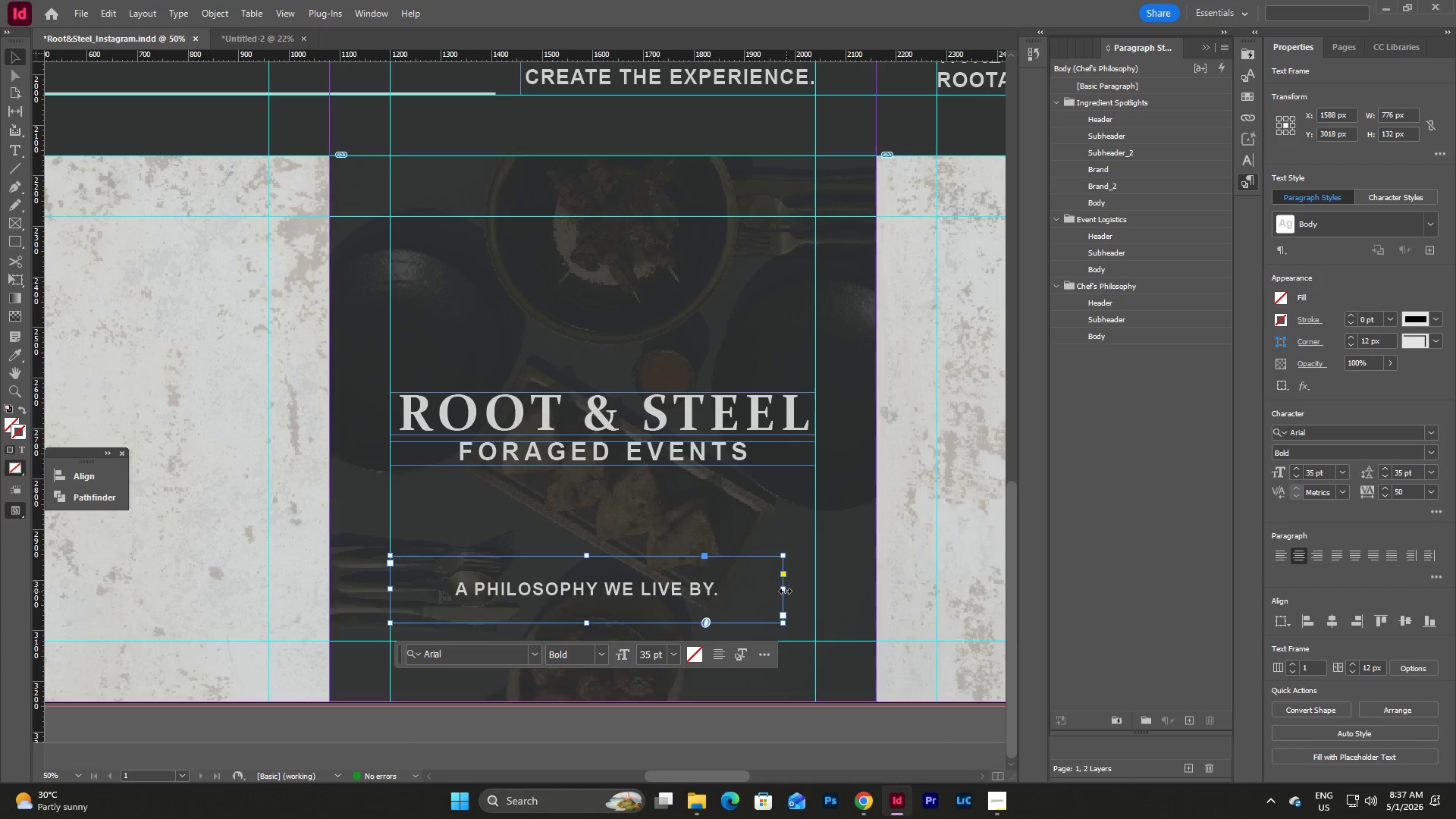 
left_click_drag(start_coordinate=[784, 591], to_coordinate=[817, 592])
 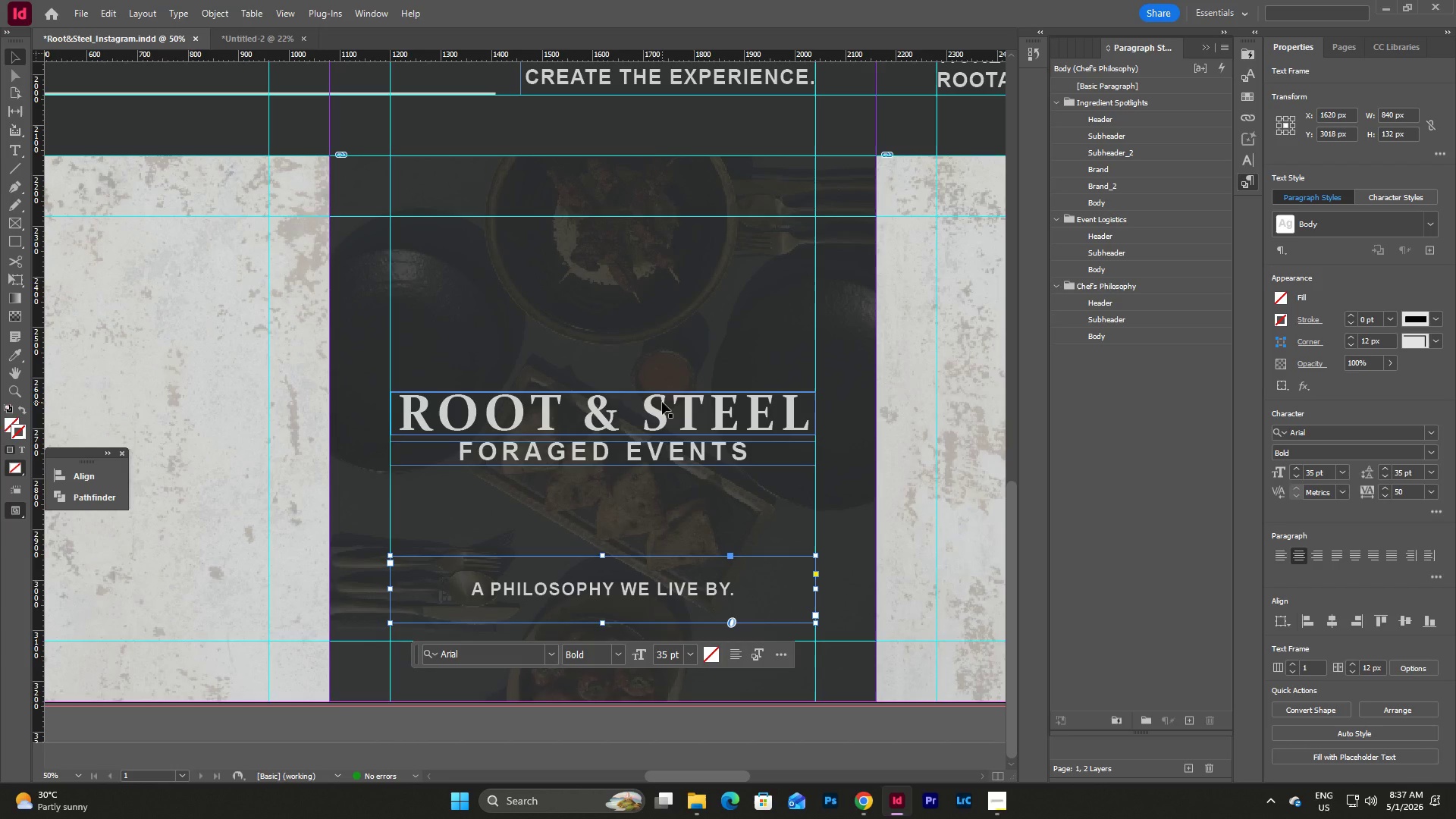 
scroll: coordinate [879, 549], scroll_direction: down, amount: 6.0
 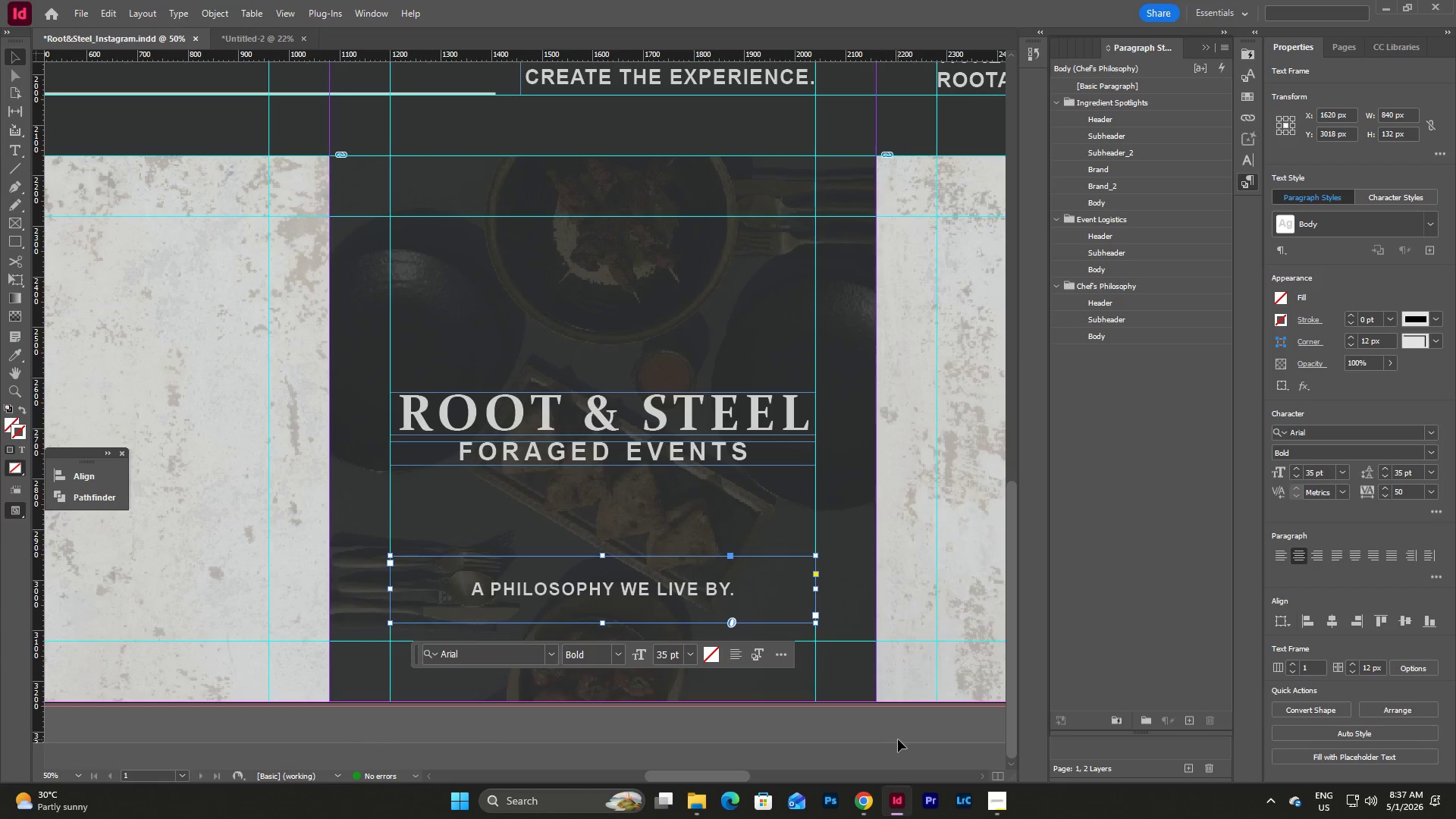 
left_click([898, 739])
 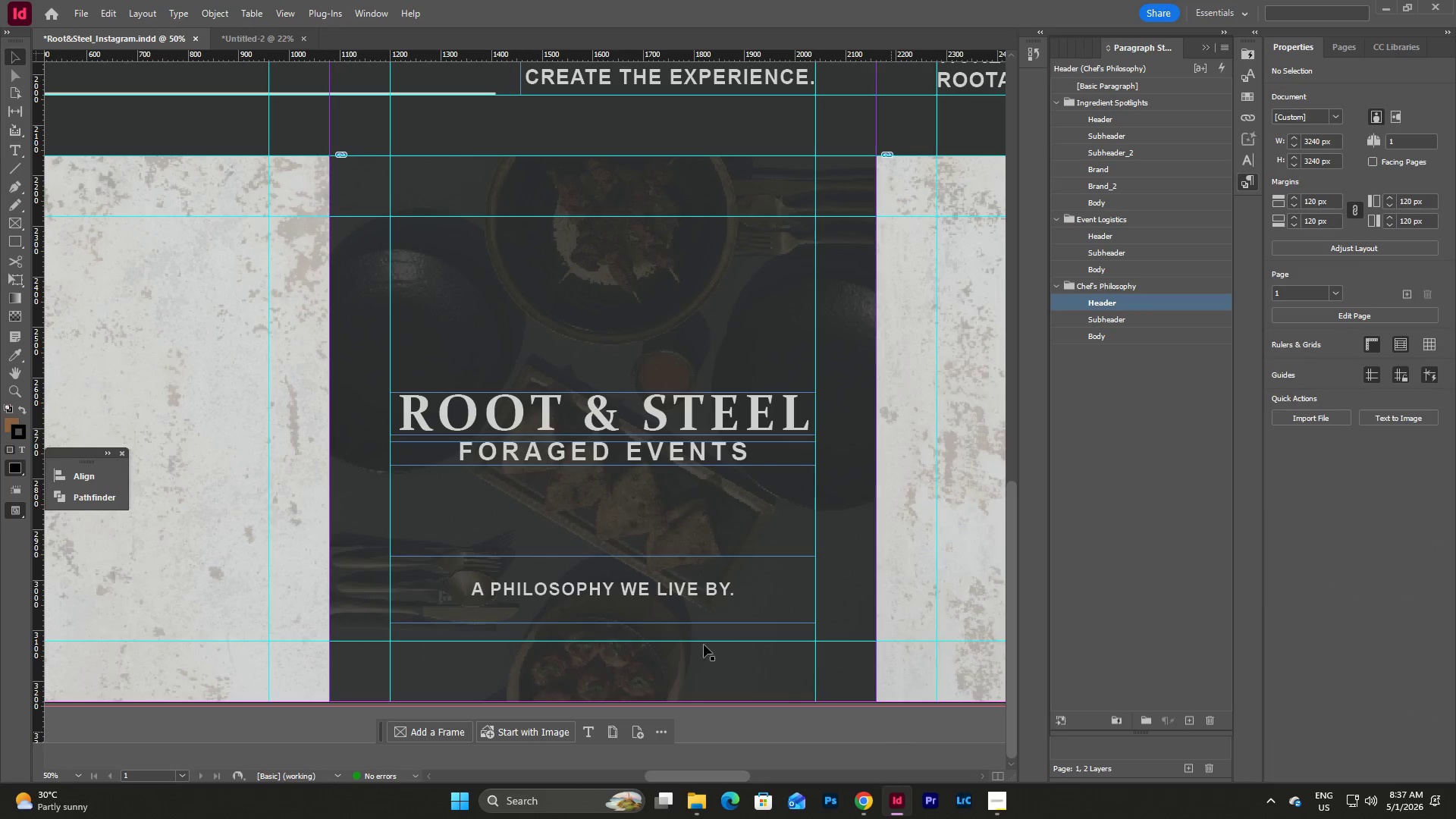 
left_click([628, 573])
 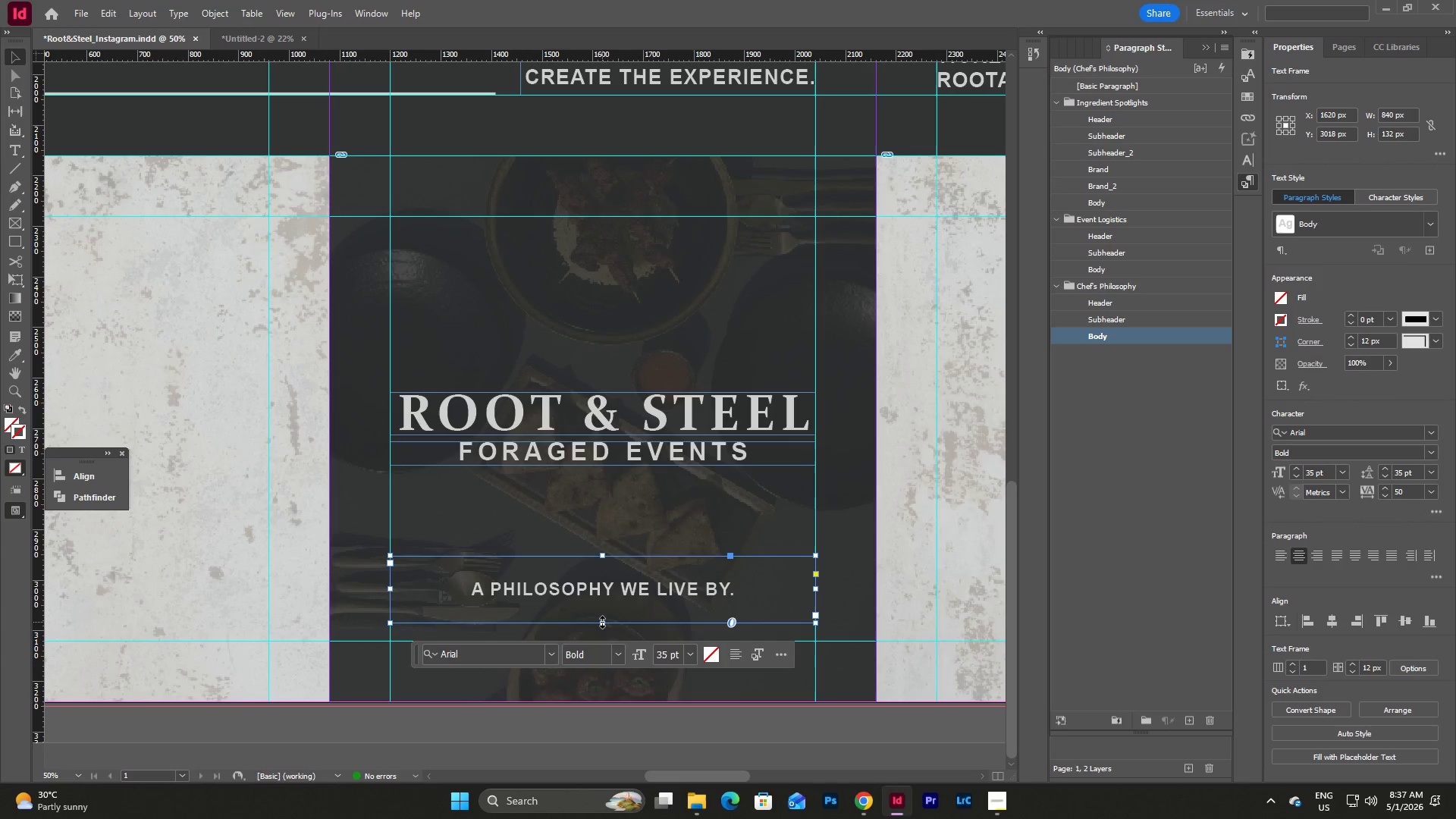 
left_click_drag(start_coordinate=[602, 622], to_coordinate=[604, 640])
 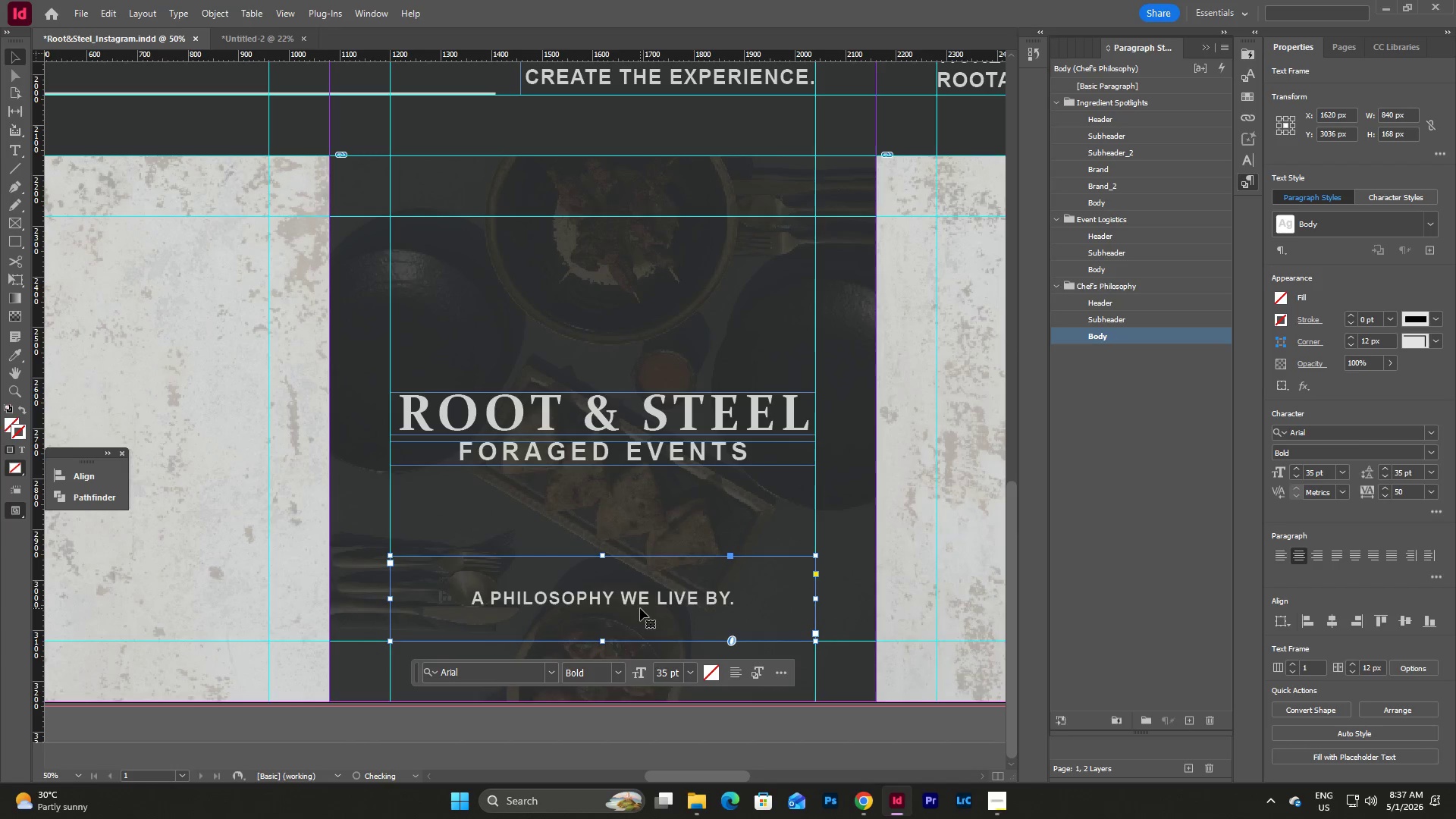 
double_click([640, 608])
 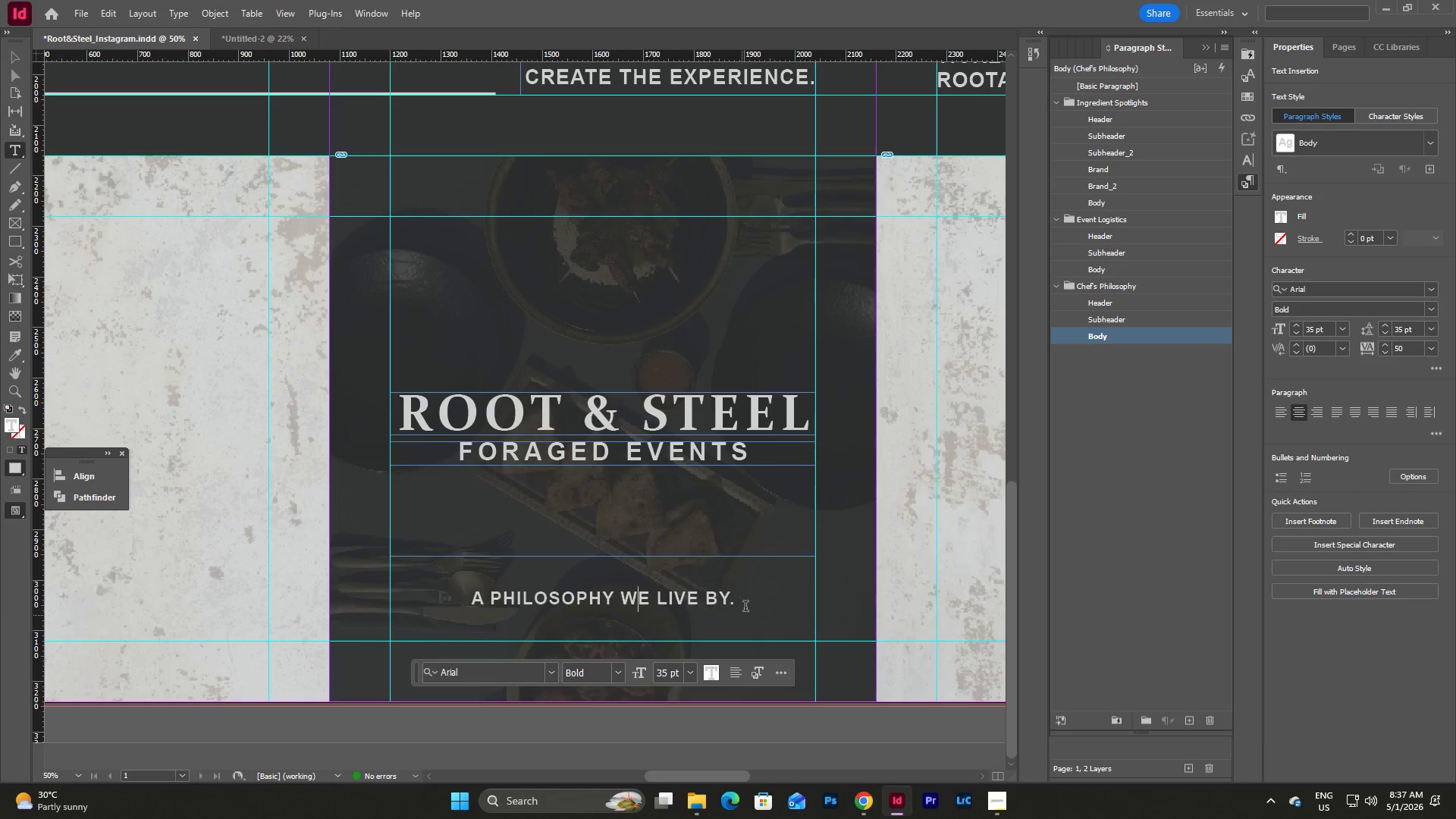 
left_click_drag(start_coordinate=[748, 598], to_coordinate=[334, 585])
 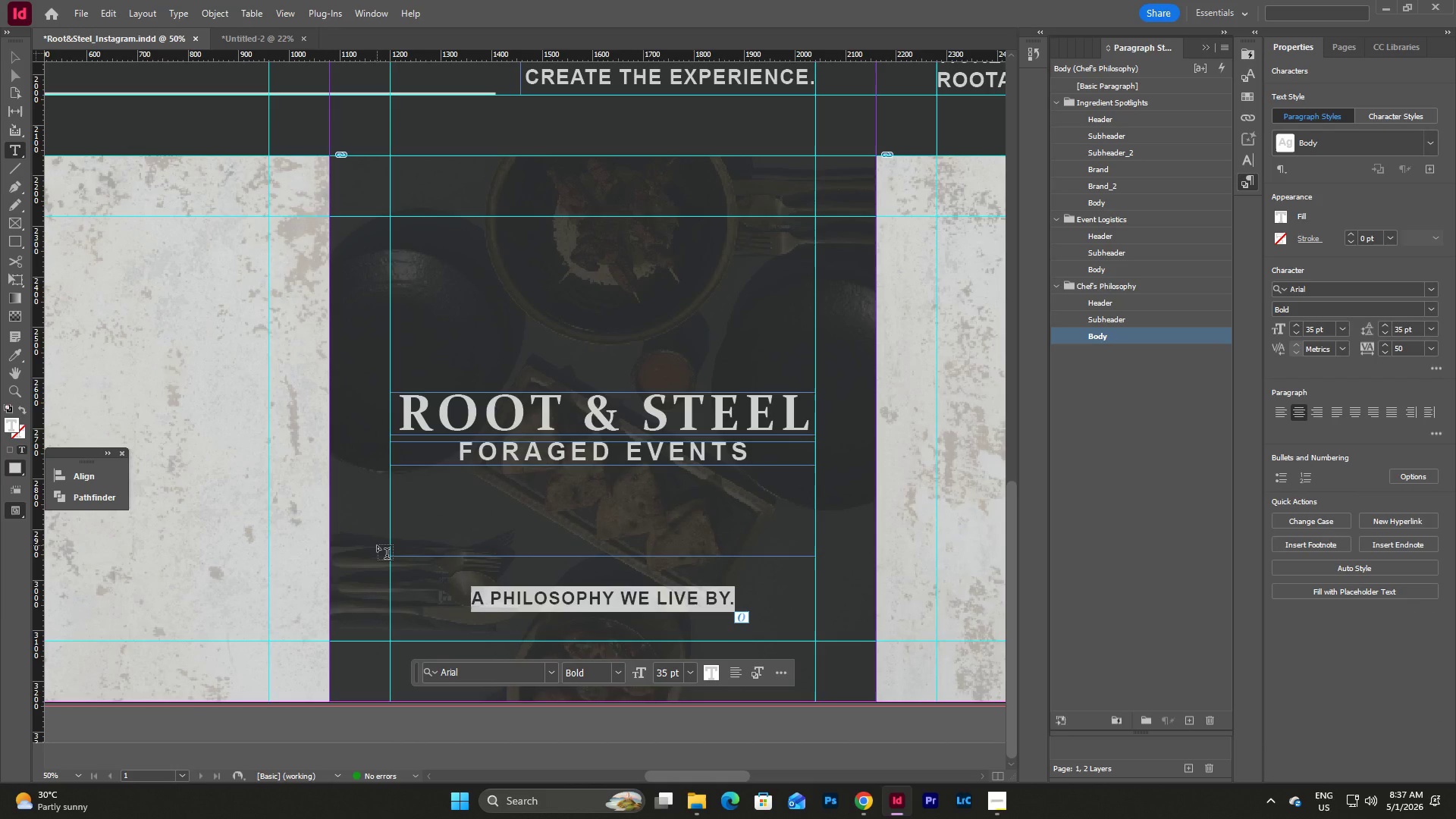 
type(ROOTED IN NATURE.)
 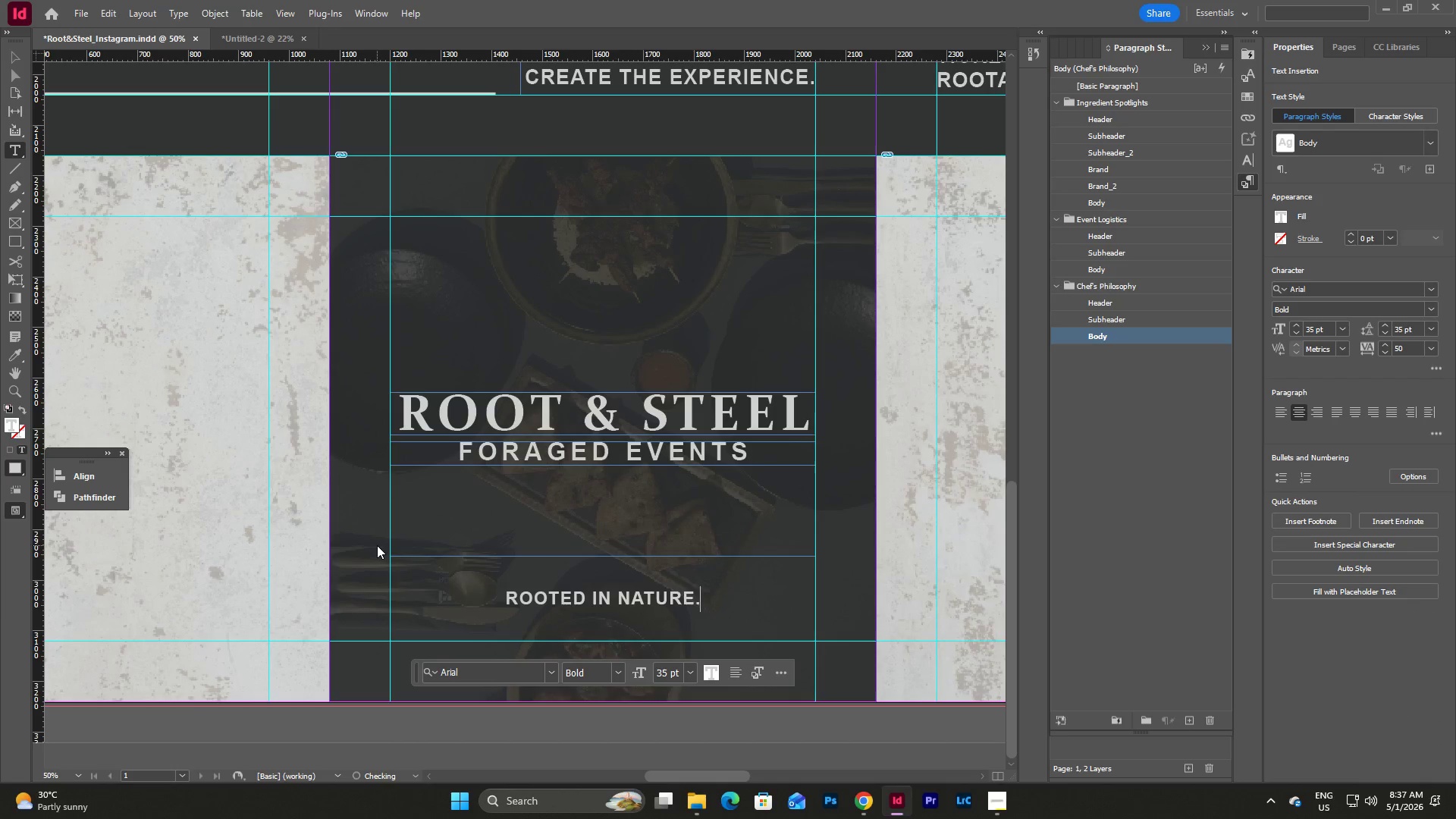 
key(Enter)
 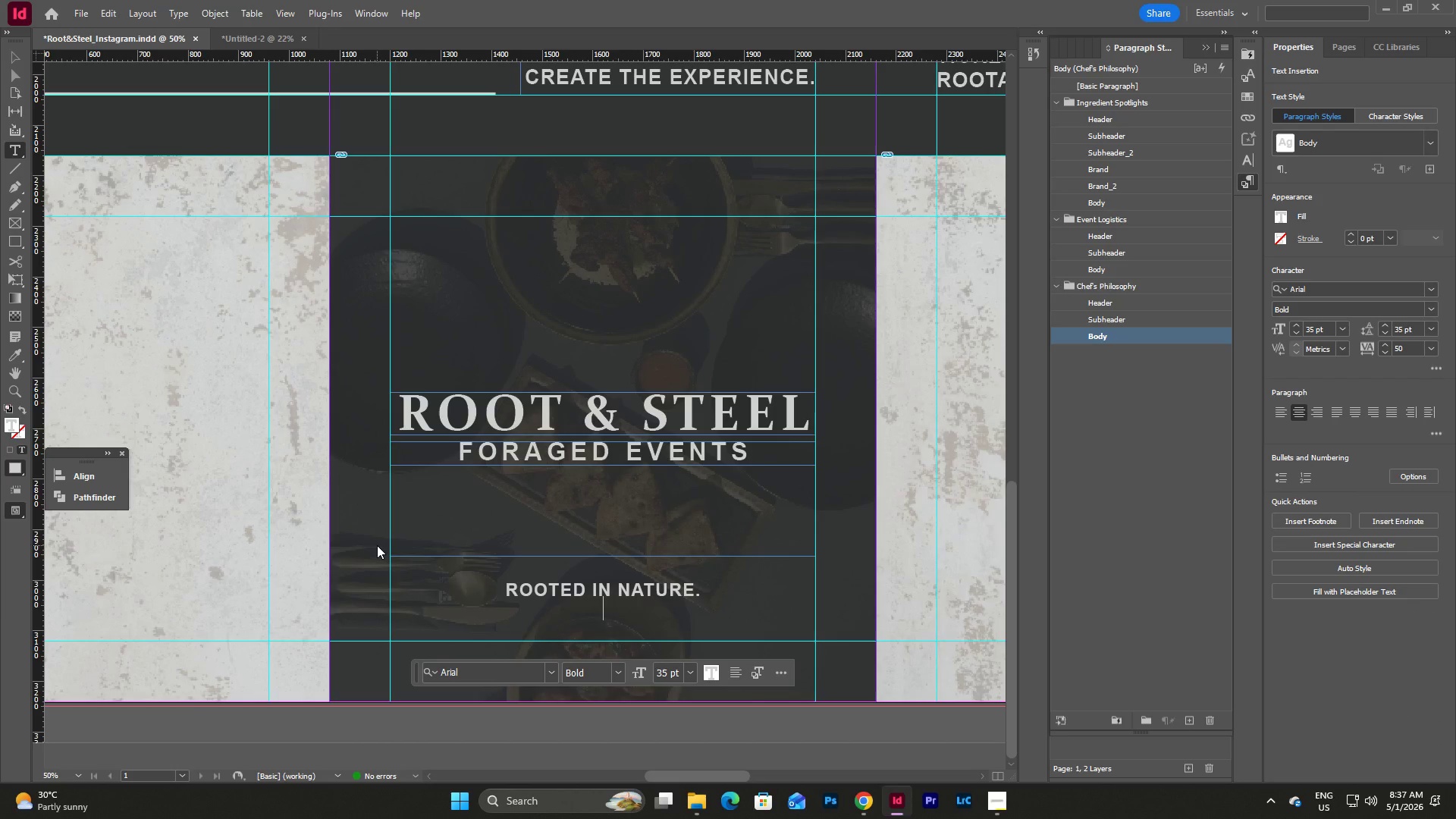 
type(BUILT FOR F)
key(Backspace)
type(GATHERING.)
key(Escape)
 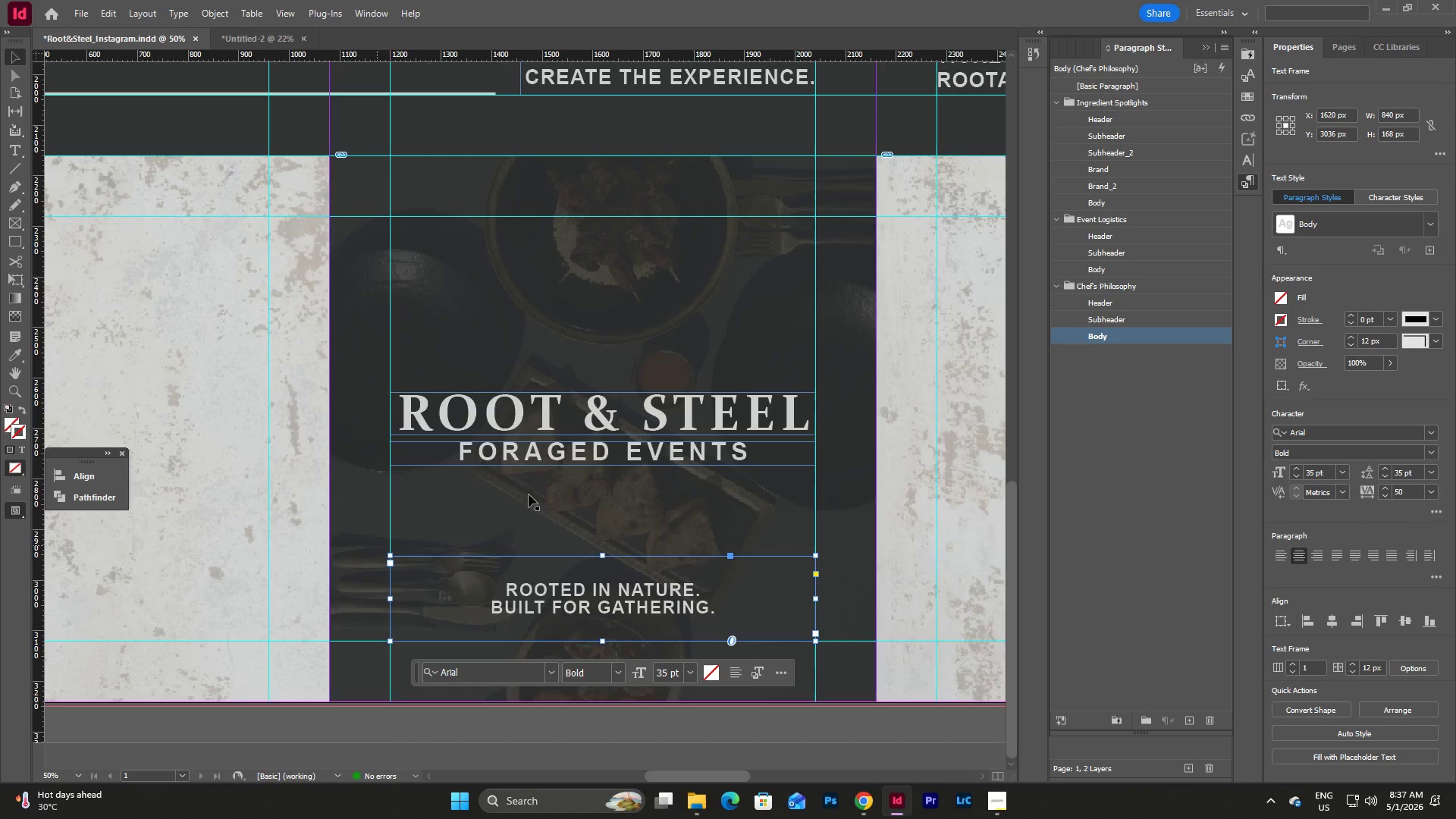 
left_click_drag(start_coordinate=[604, 557], to_coordinate=[607, 607])
 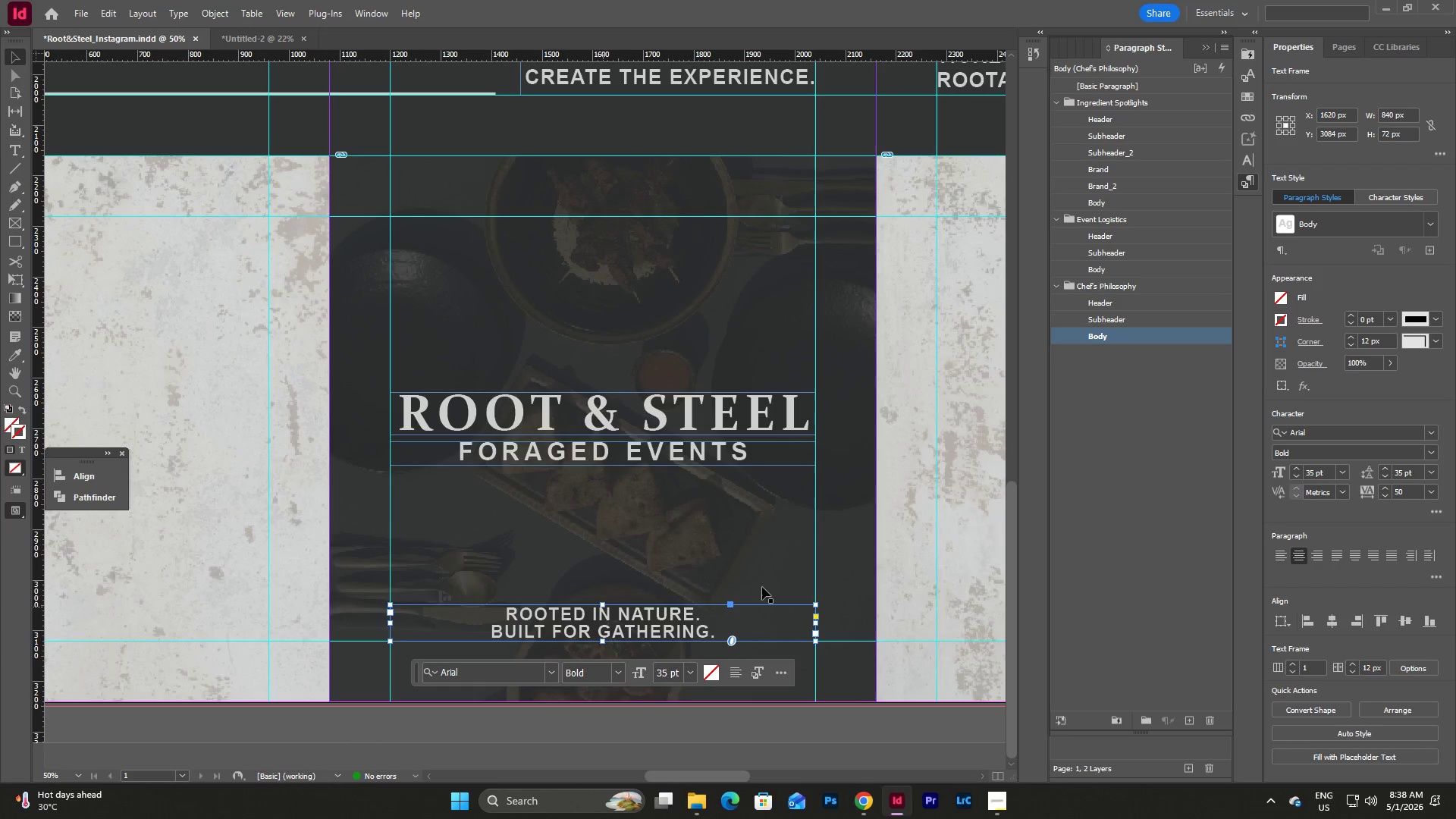 
left_click([898, 733])
 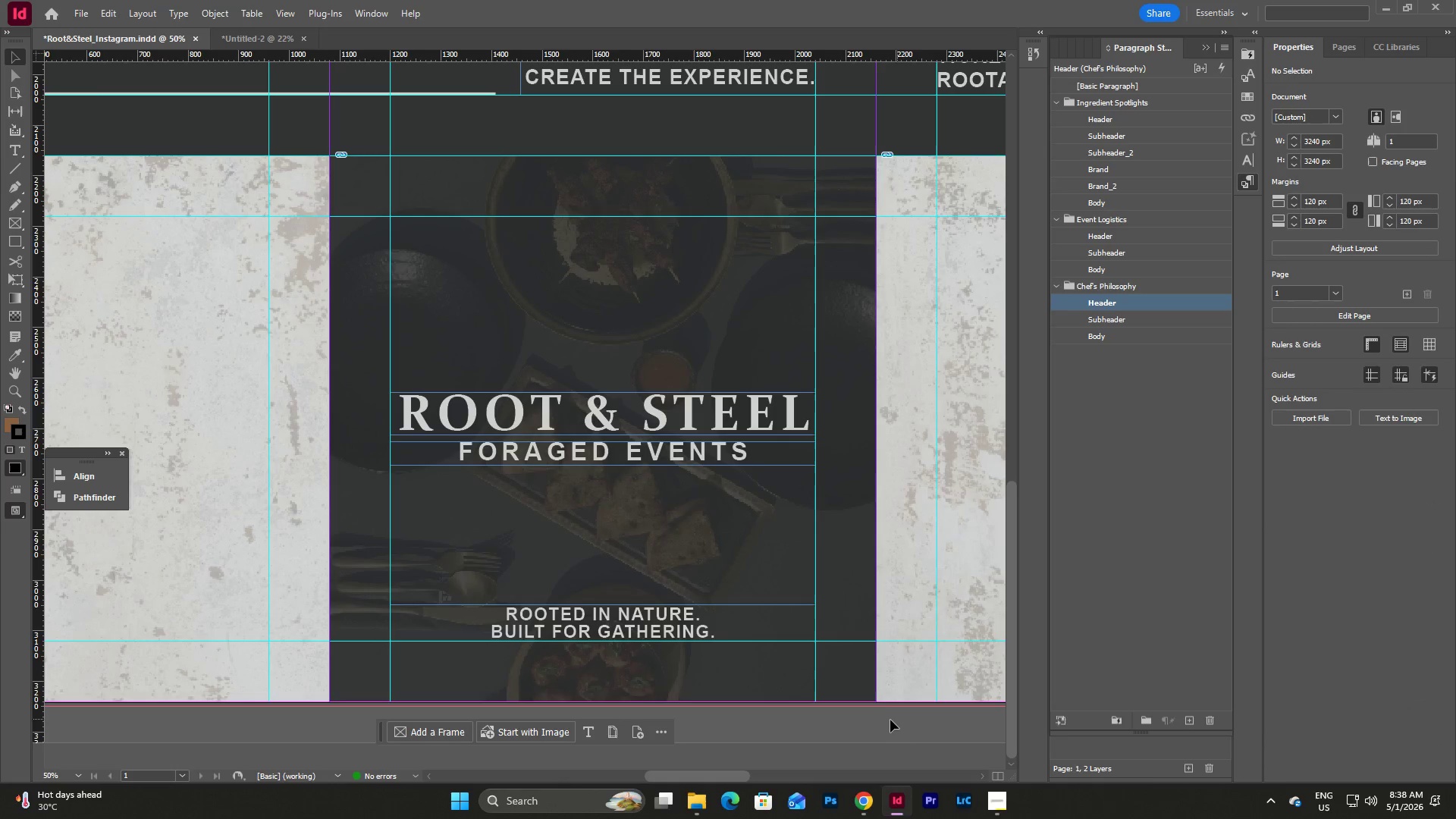 
left_click([889, 720])
 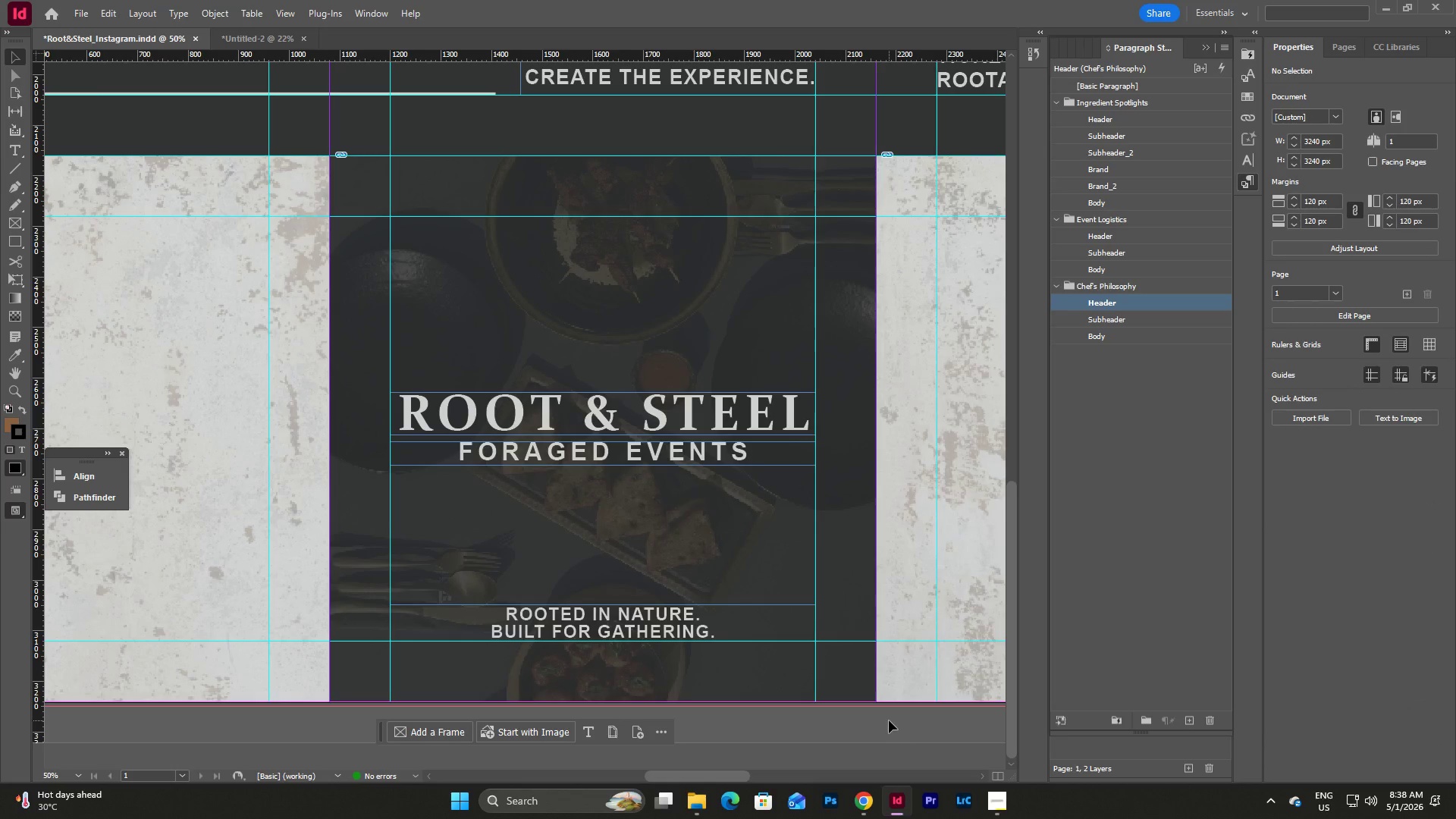 
type(www)
 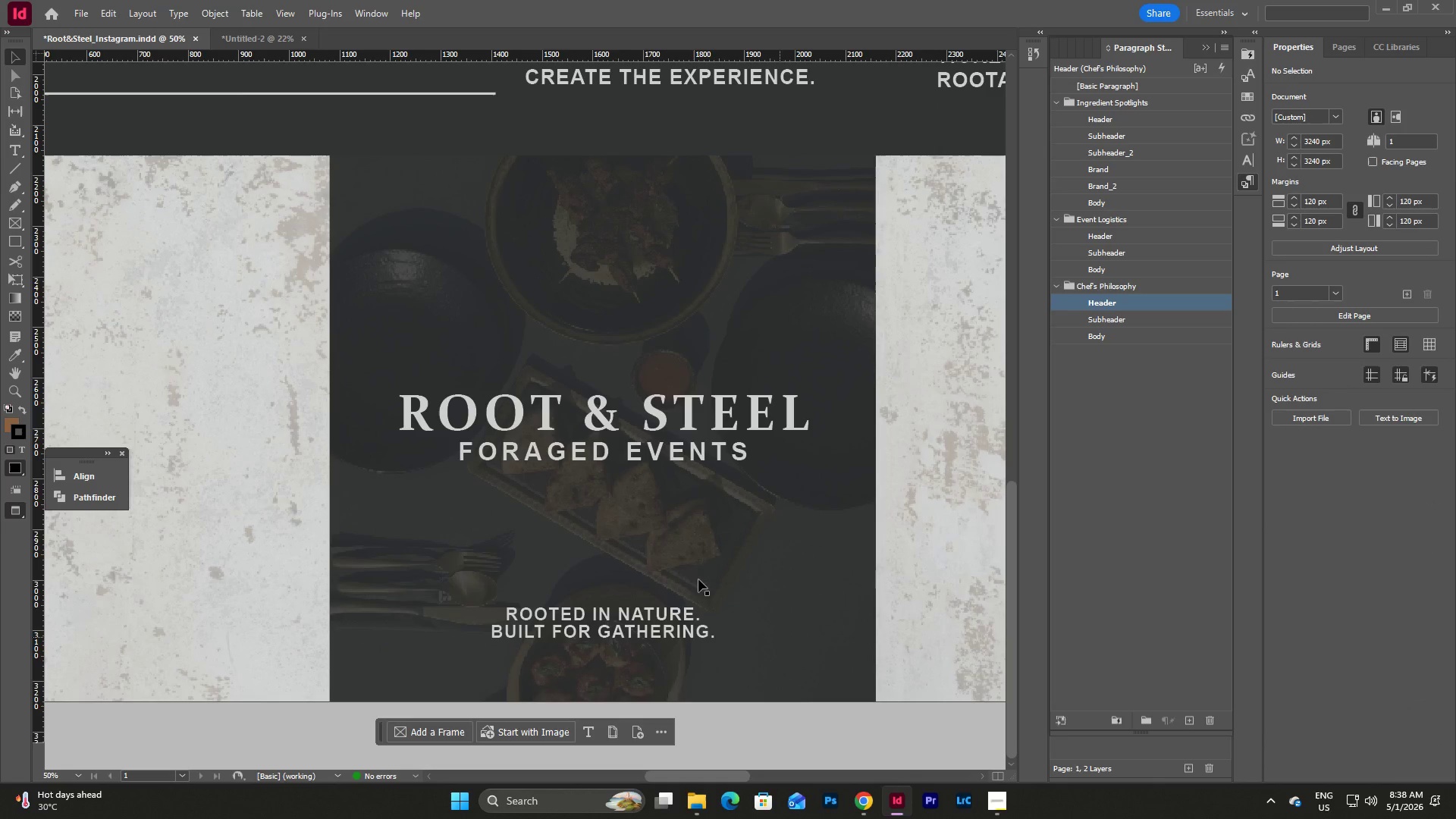 
key(W)
 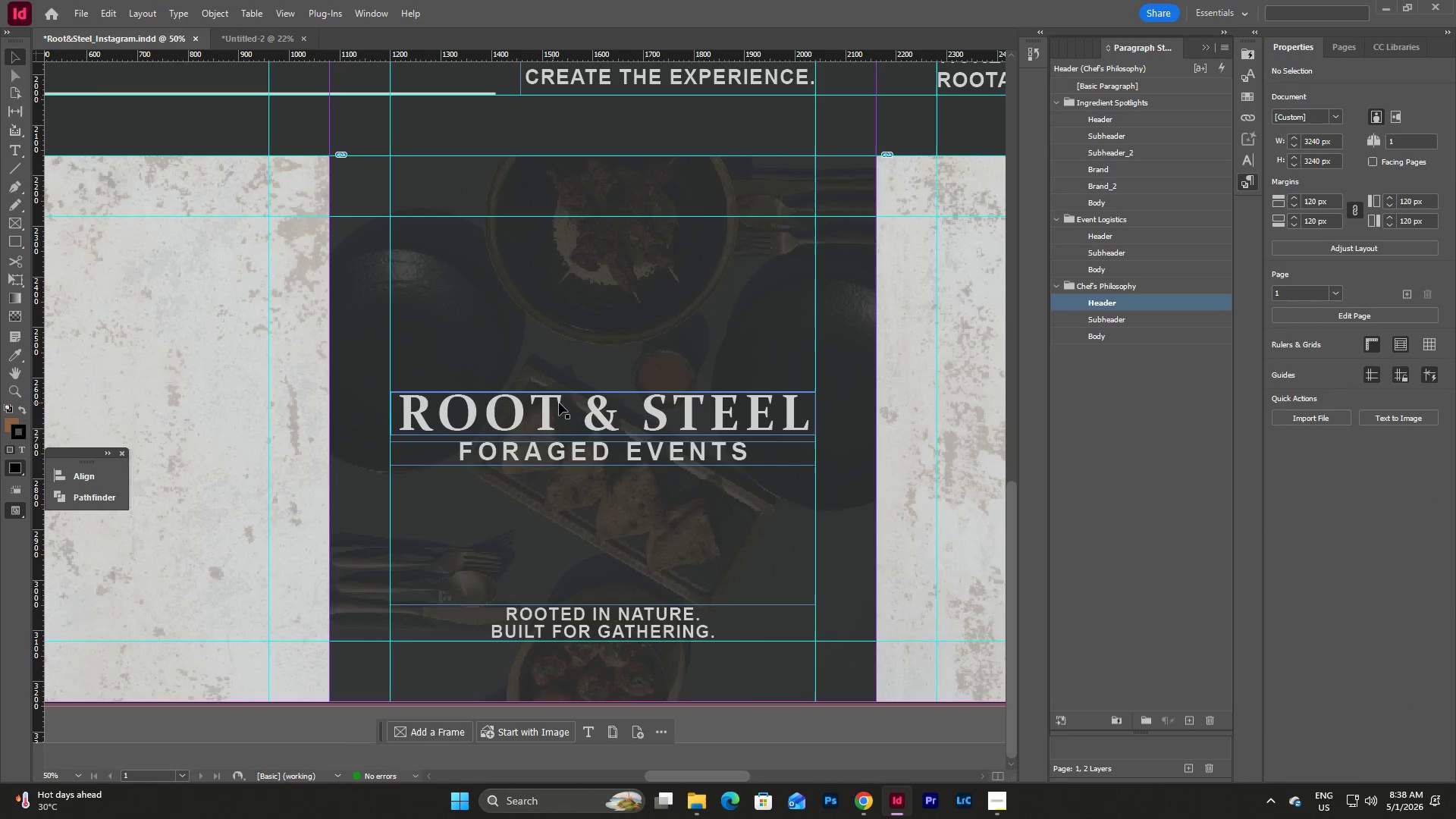 
left_click([563, 403])
 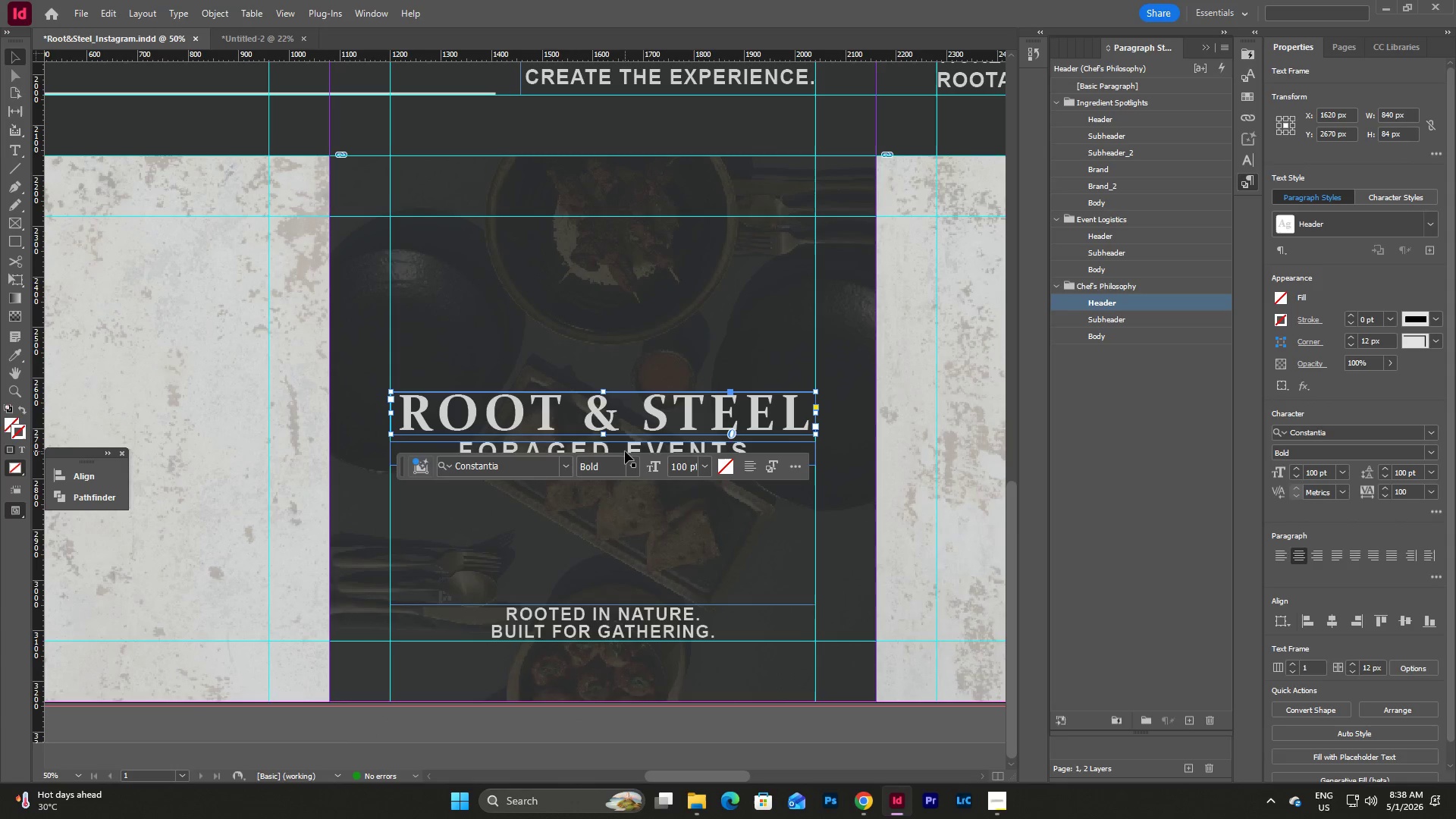 
left_click([625, 447])
 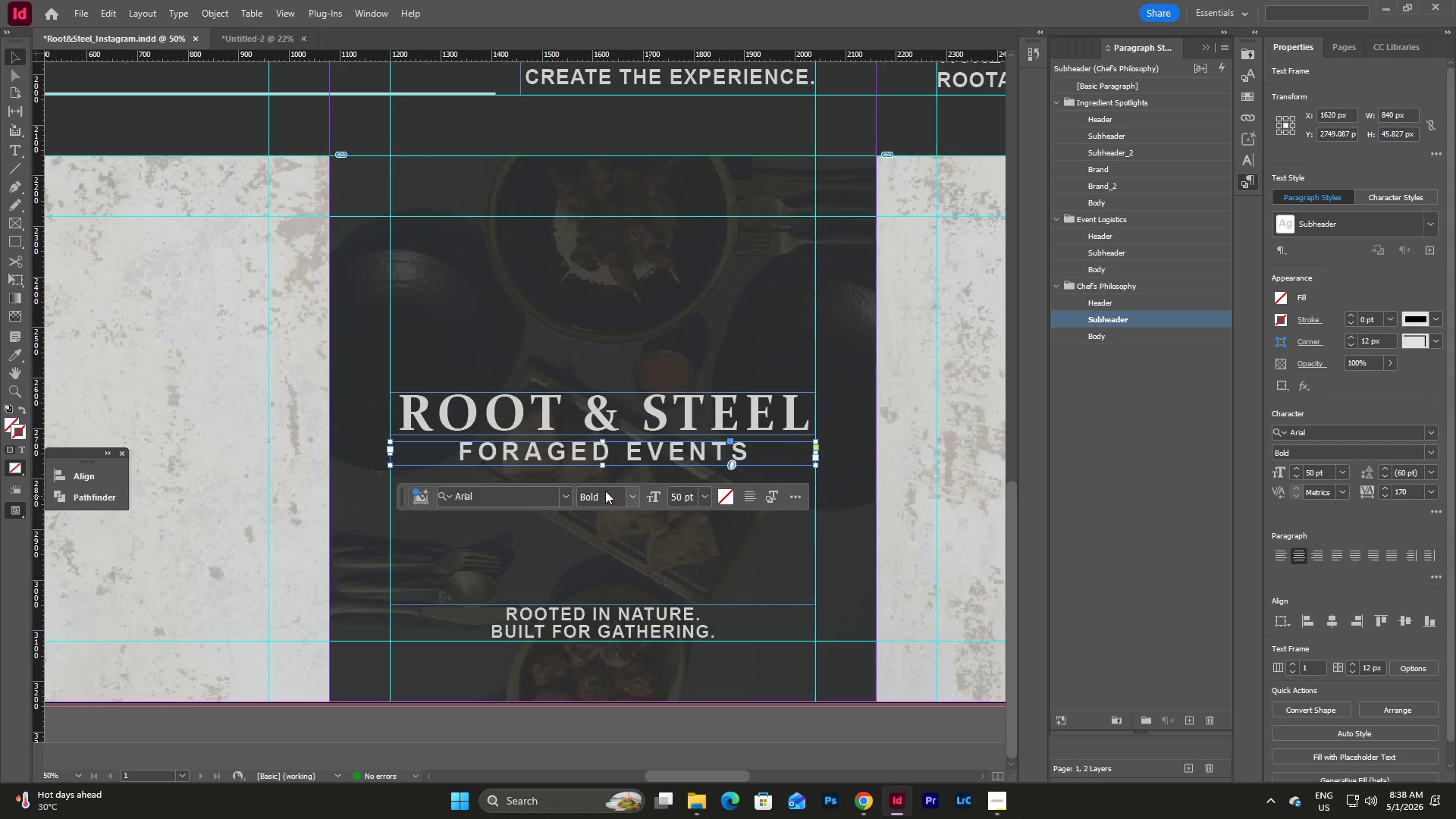 
hold_key(key=ShiftLeft, duration=2.22)
left_click_drag(start_coordinate=[605, 454], to_coordinate=[612, 549])
 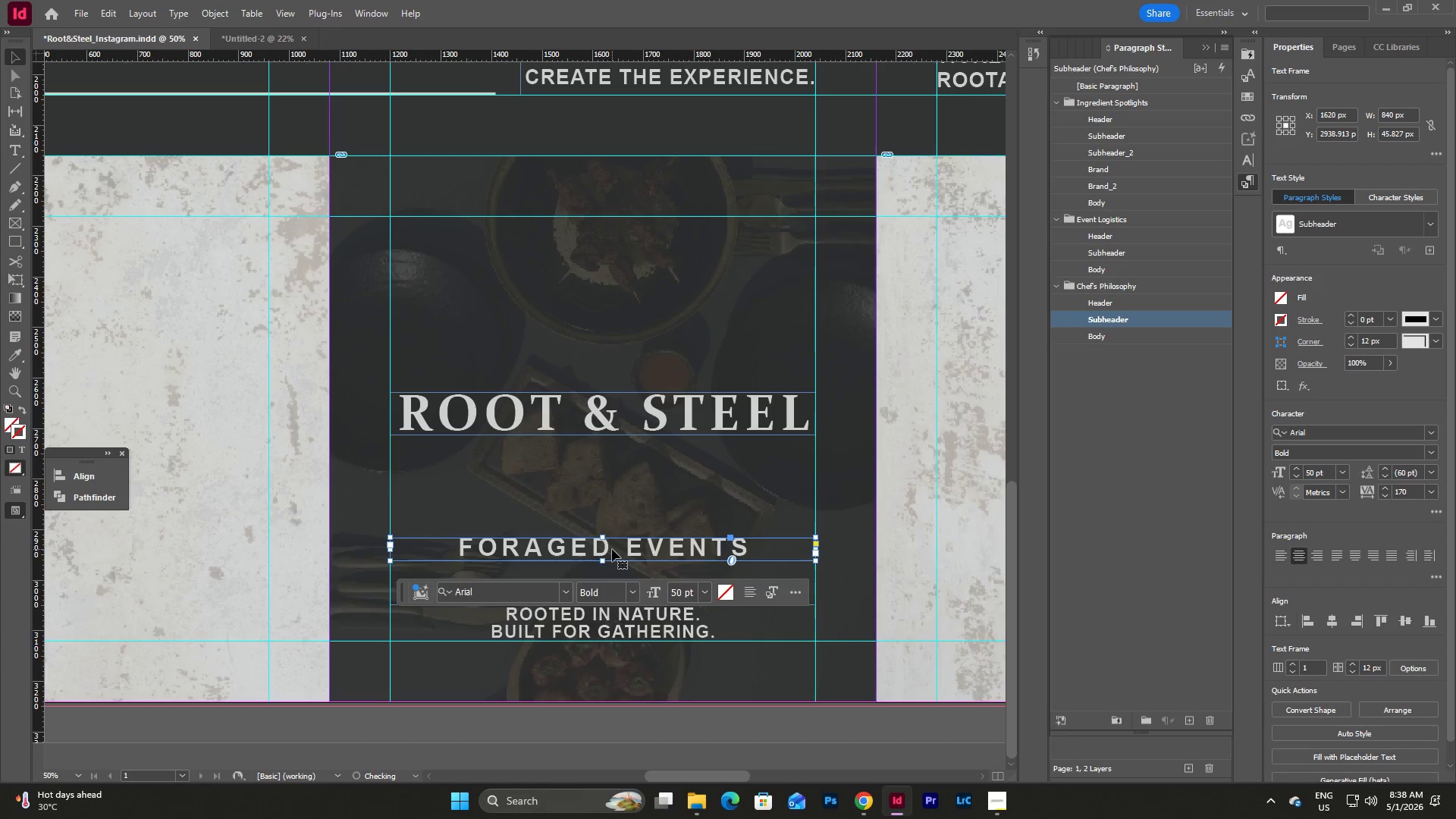 
key(Control+Z)
 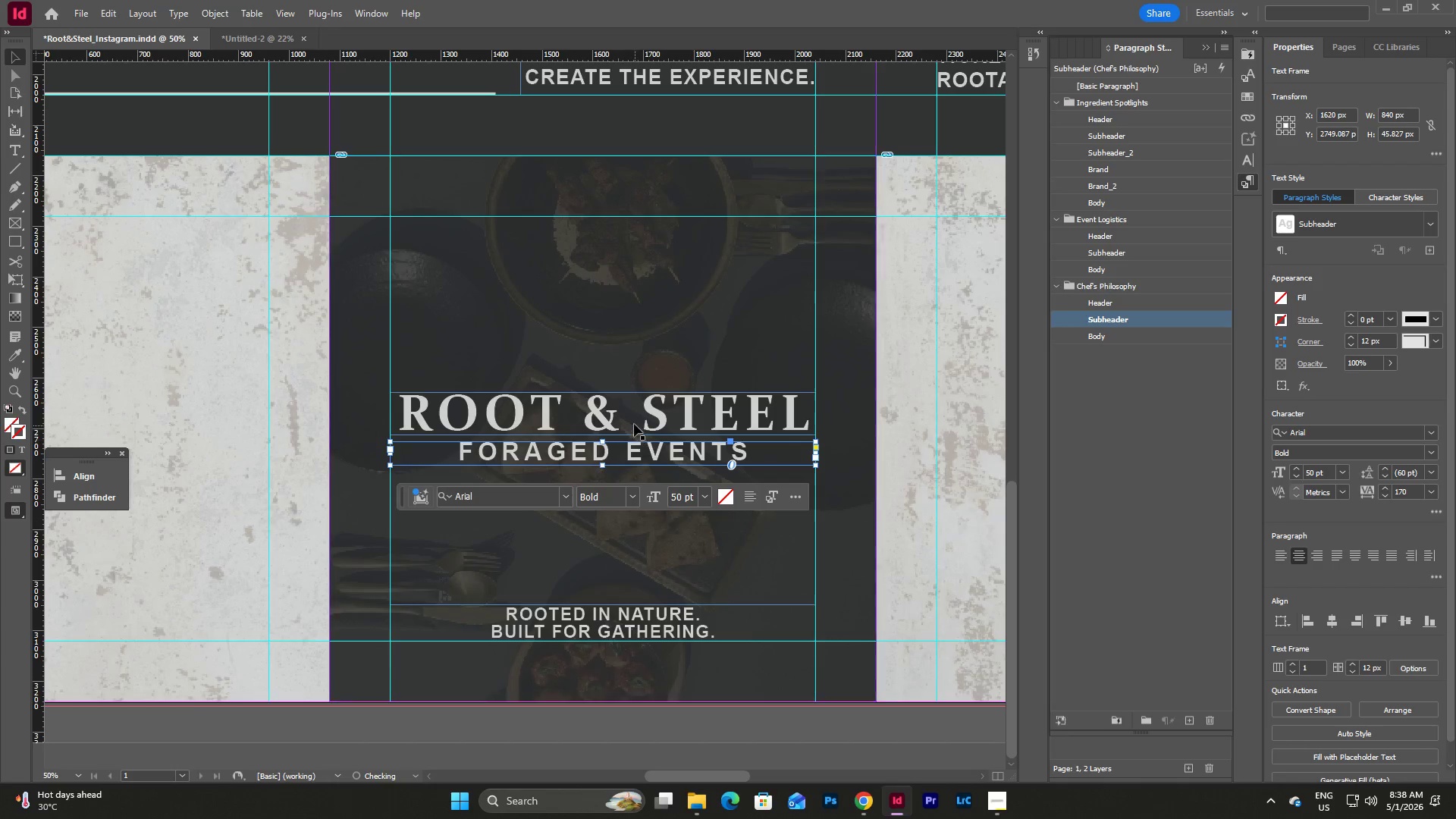 
left_click([632, 411])
 